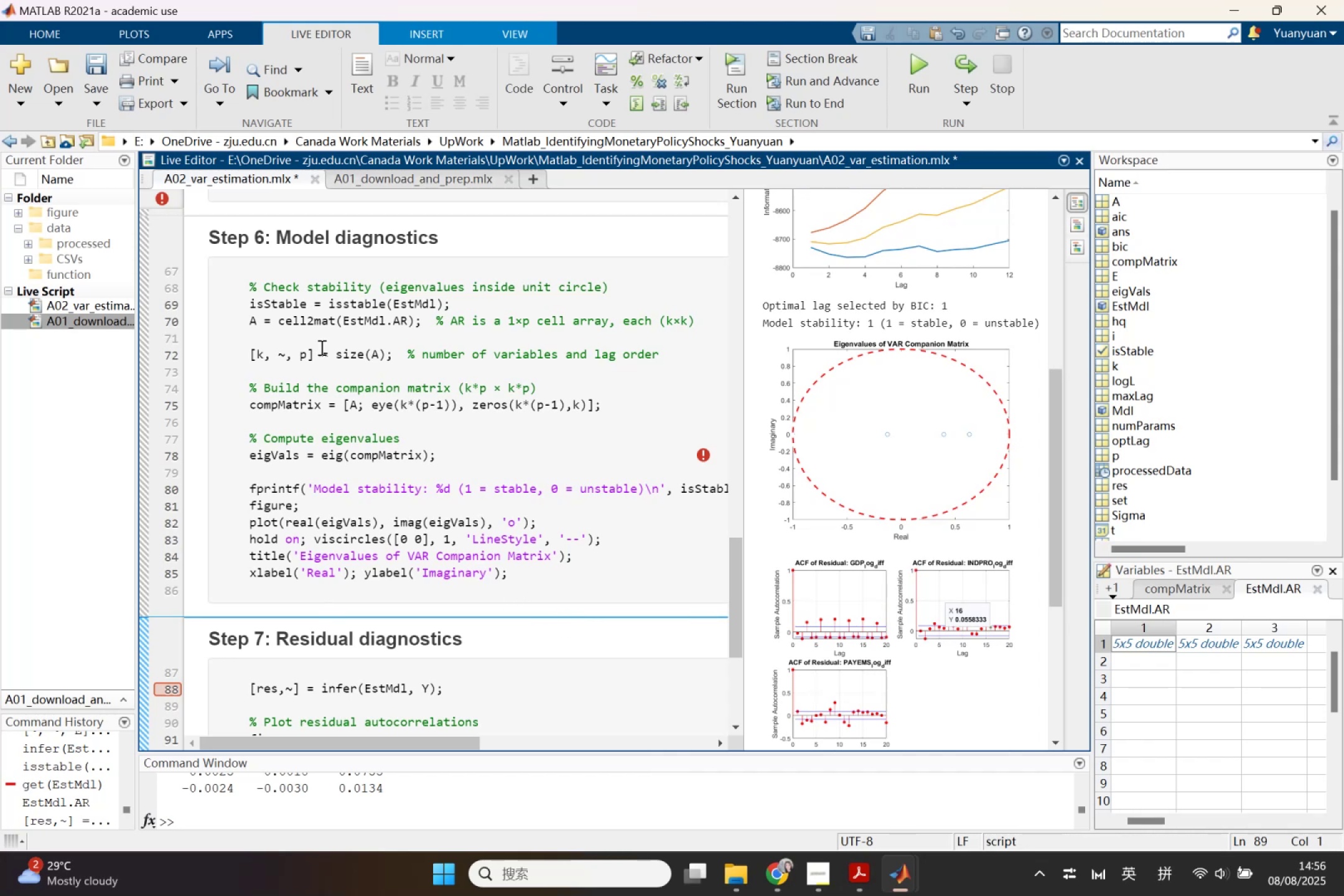 
wait(8.04)
 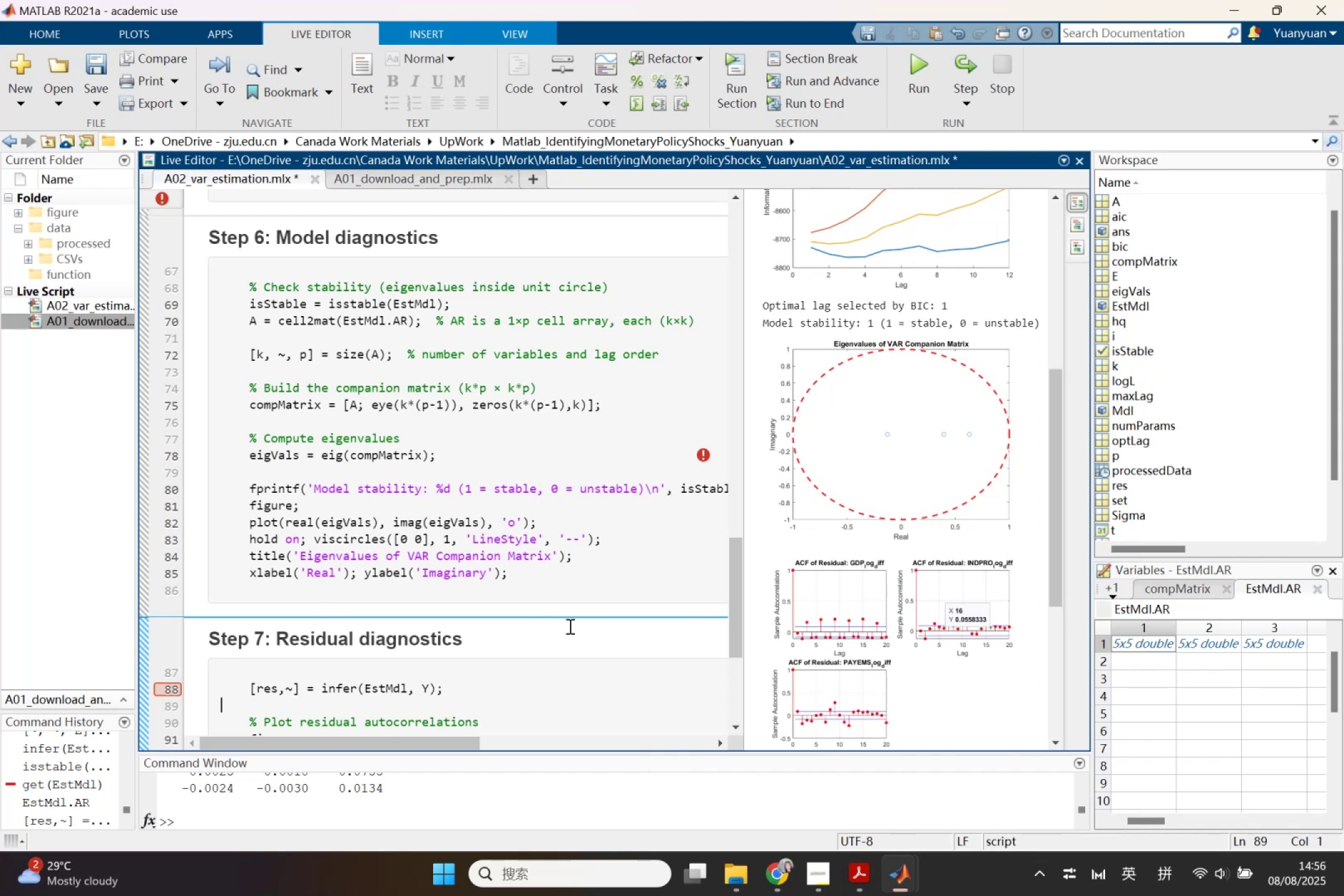 
key(Control+C)
 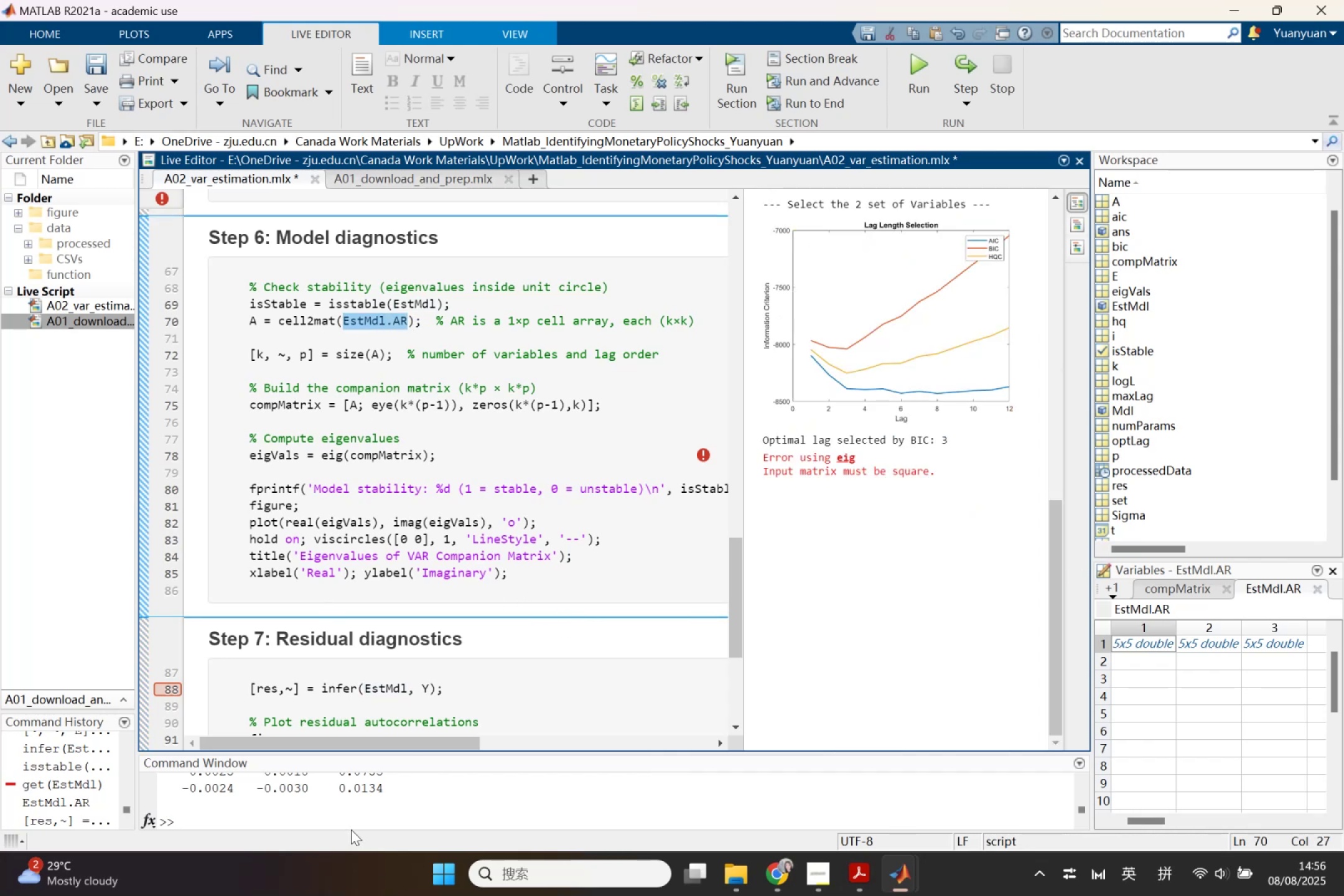 
left_click([350, 820])
 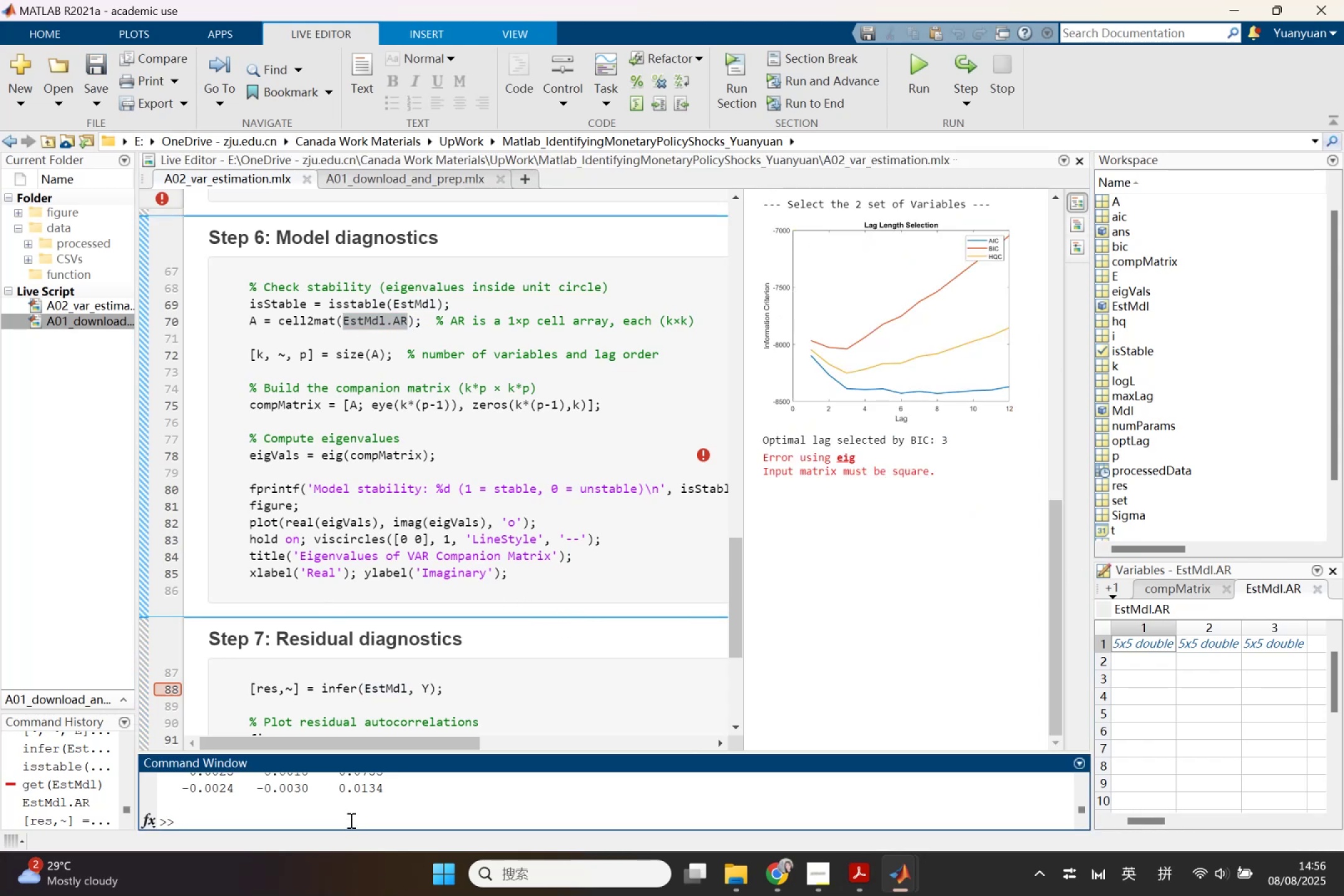 
key(Control+S)
 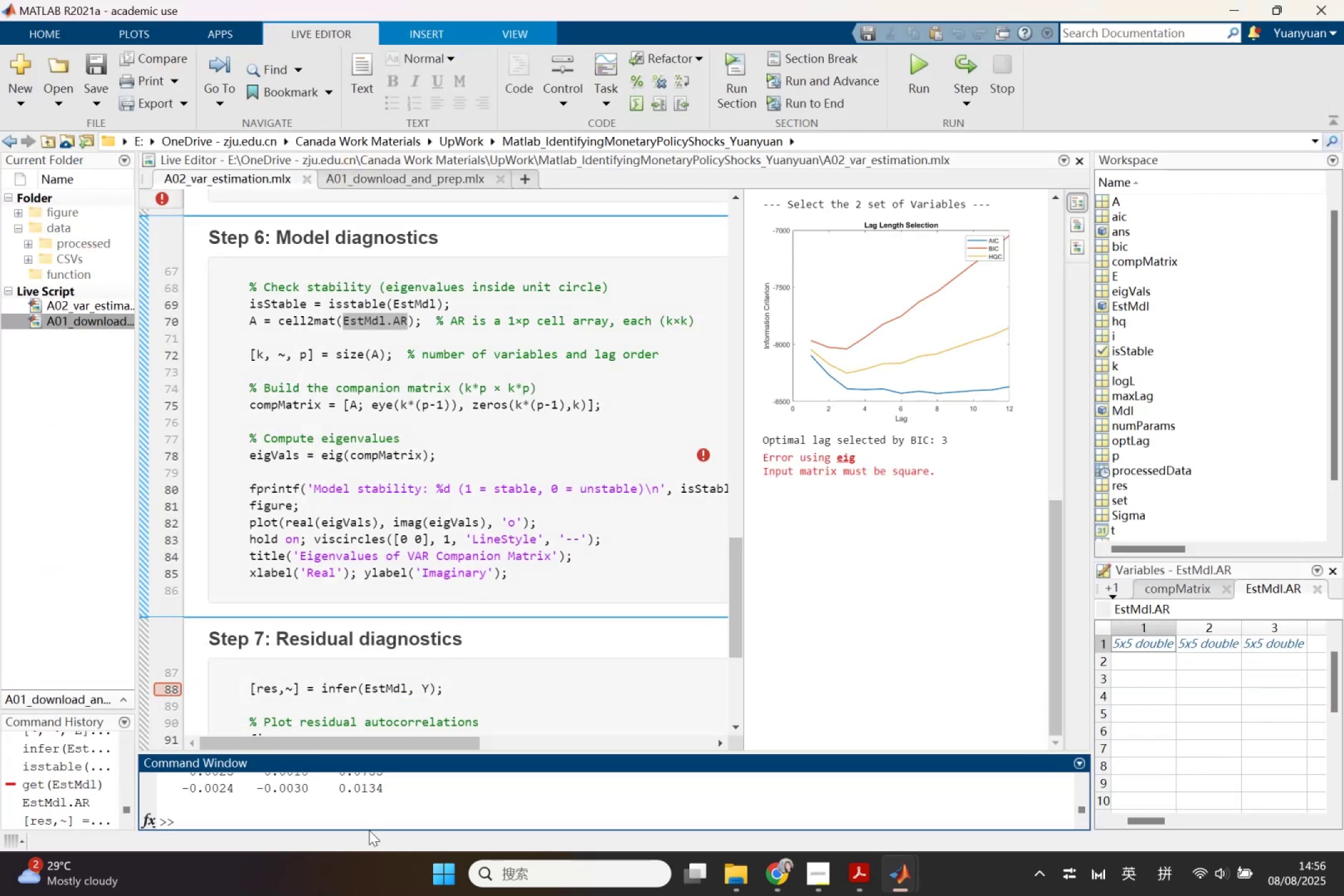 
left_click([319, 826])
 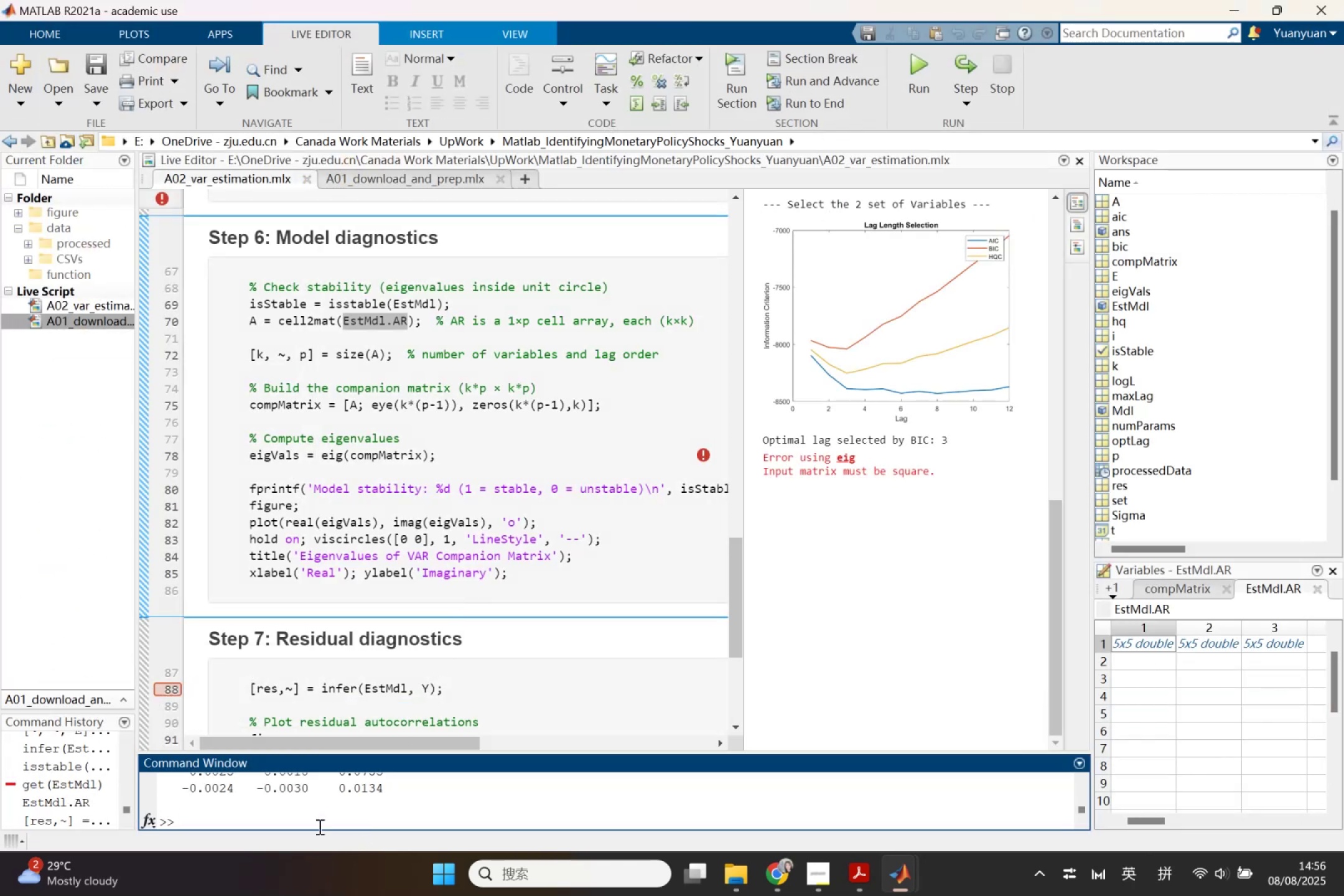 
key(Control+V)
 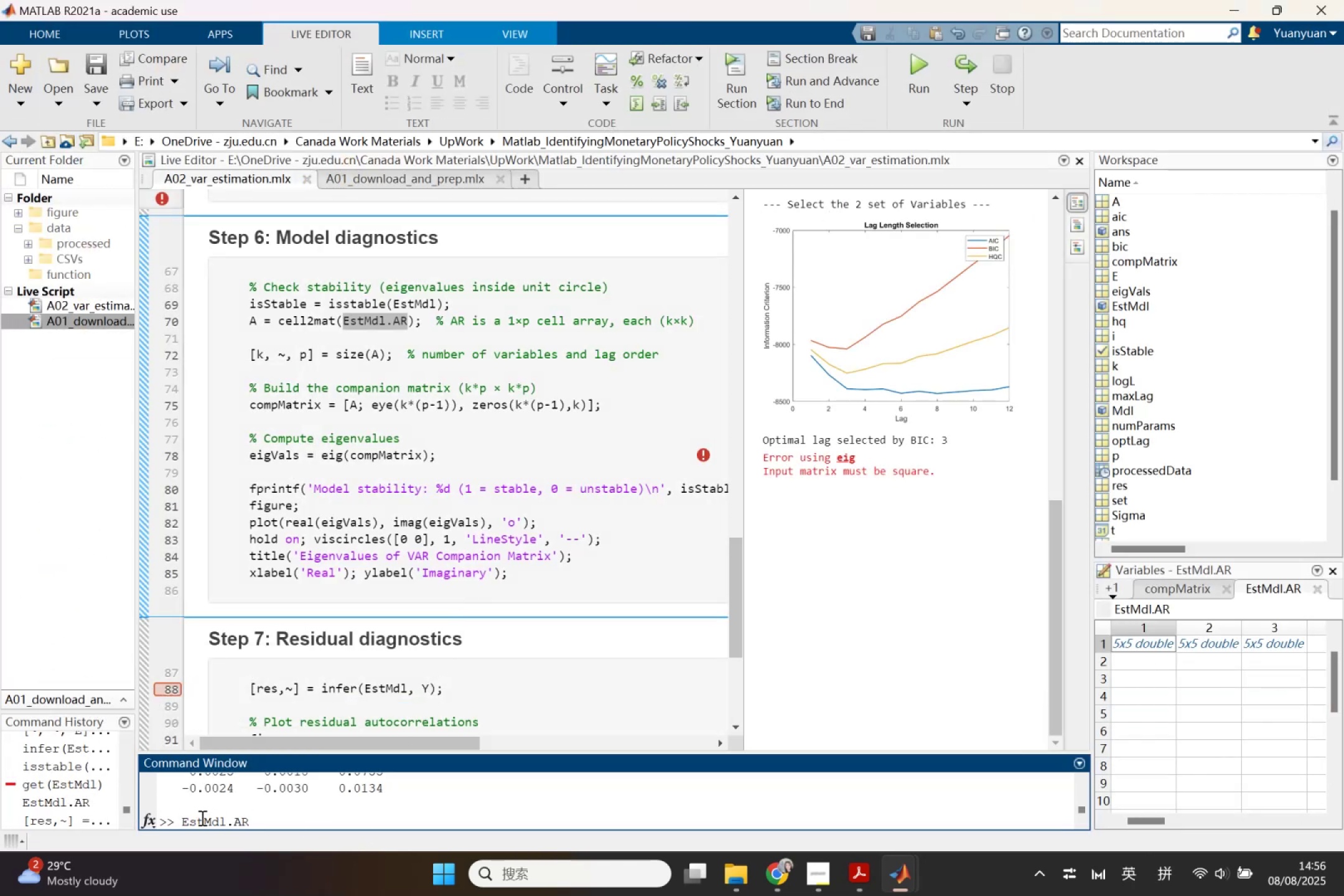 
left_click([177, 819])
 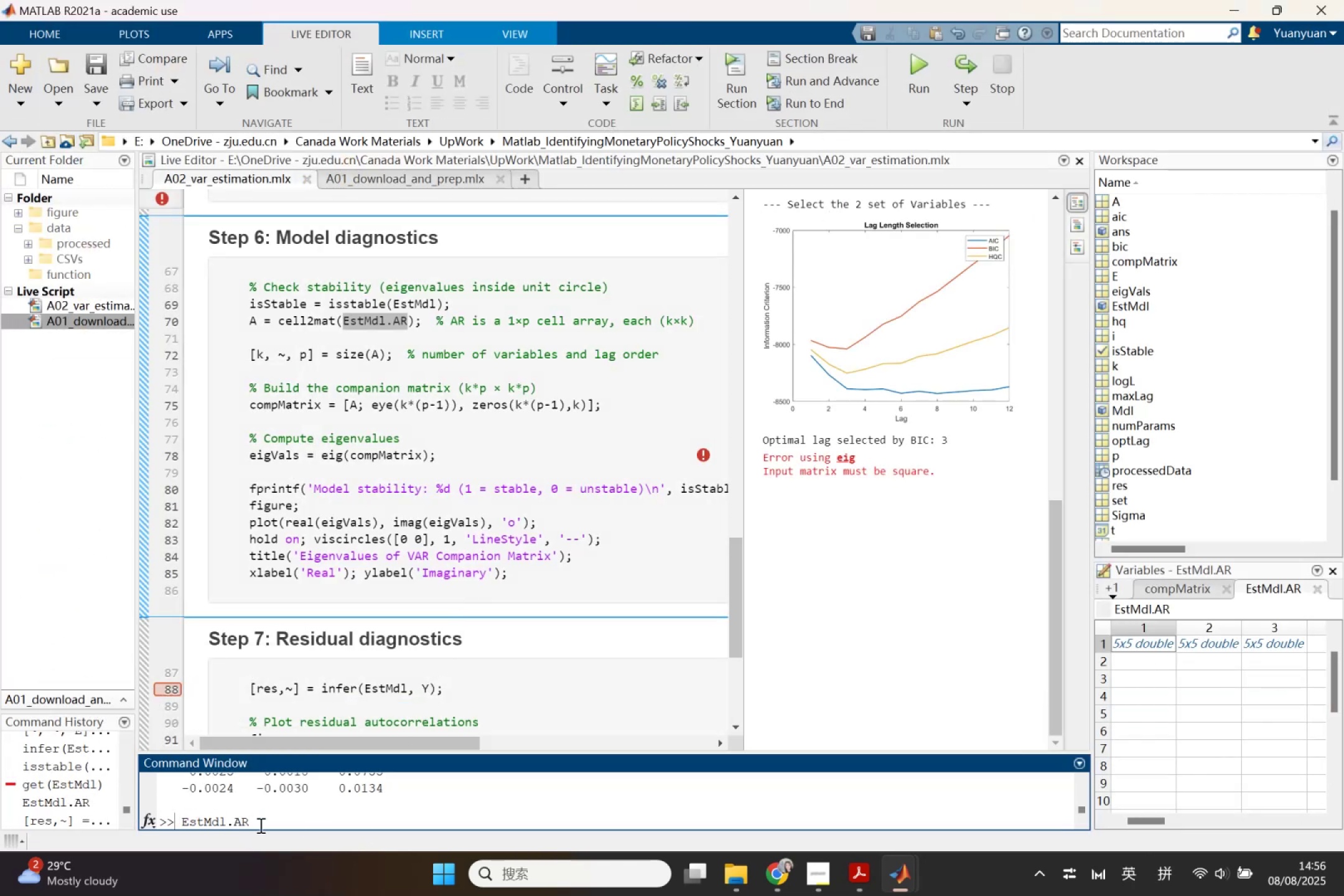 
type(siz)
key(Backspace)
key(Backspace)
key(Backspace)
 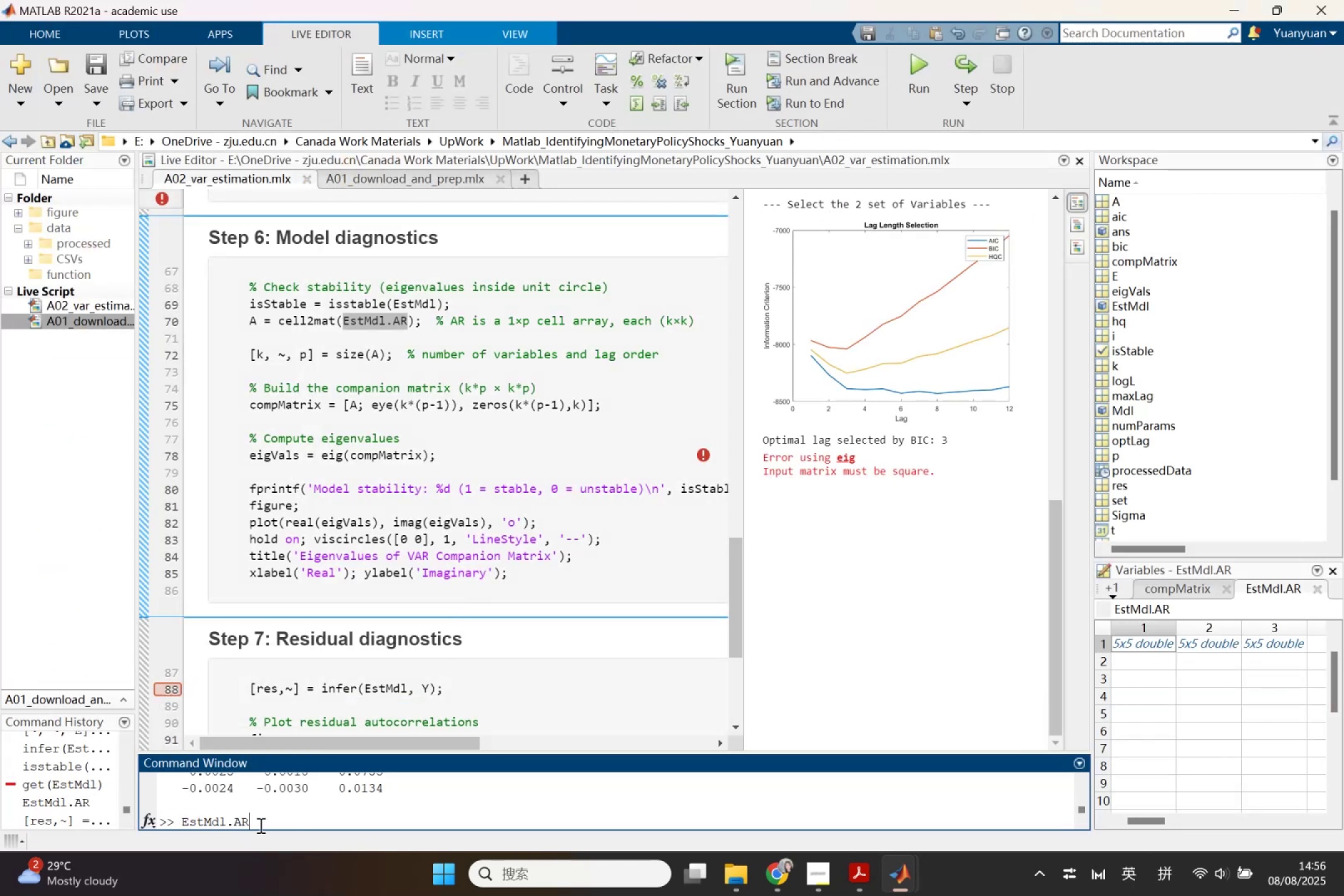 
hold_key(key=ArrowLeft, duration=0.86)
 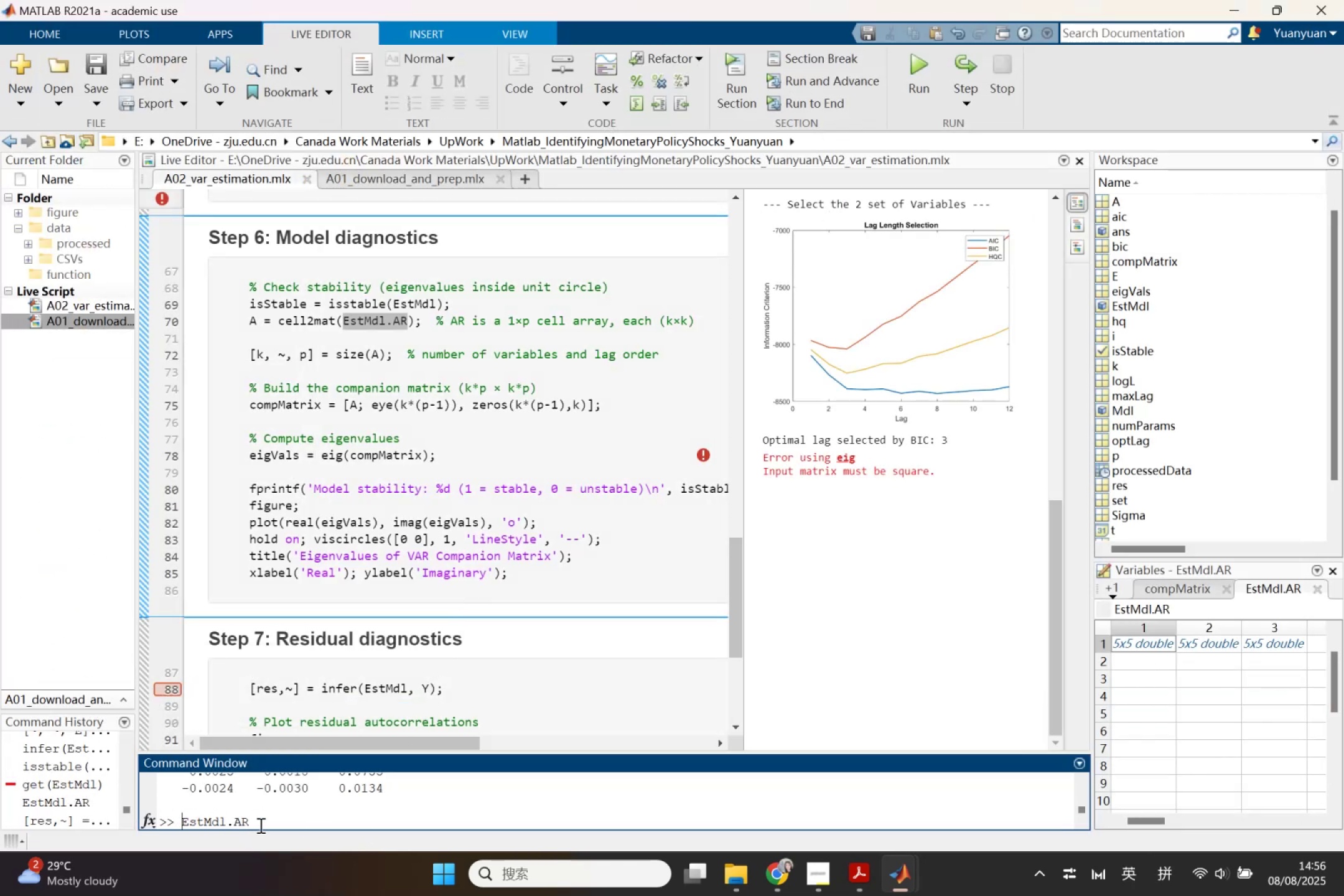 
key(ArrowLeft)
 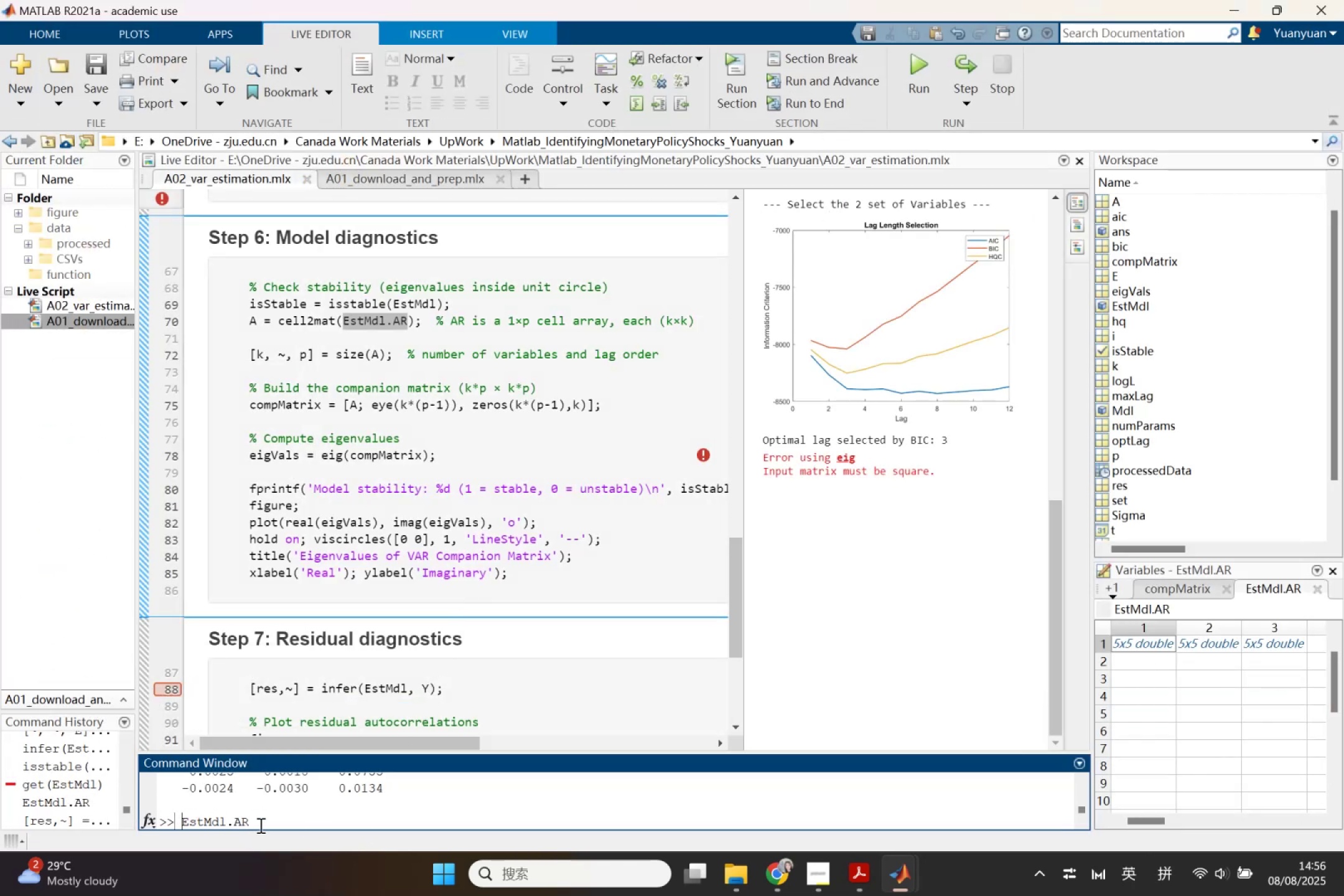 
key(ArrowRight)
 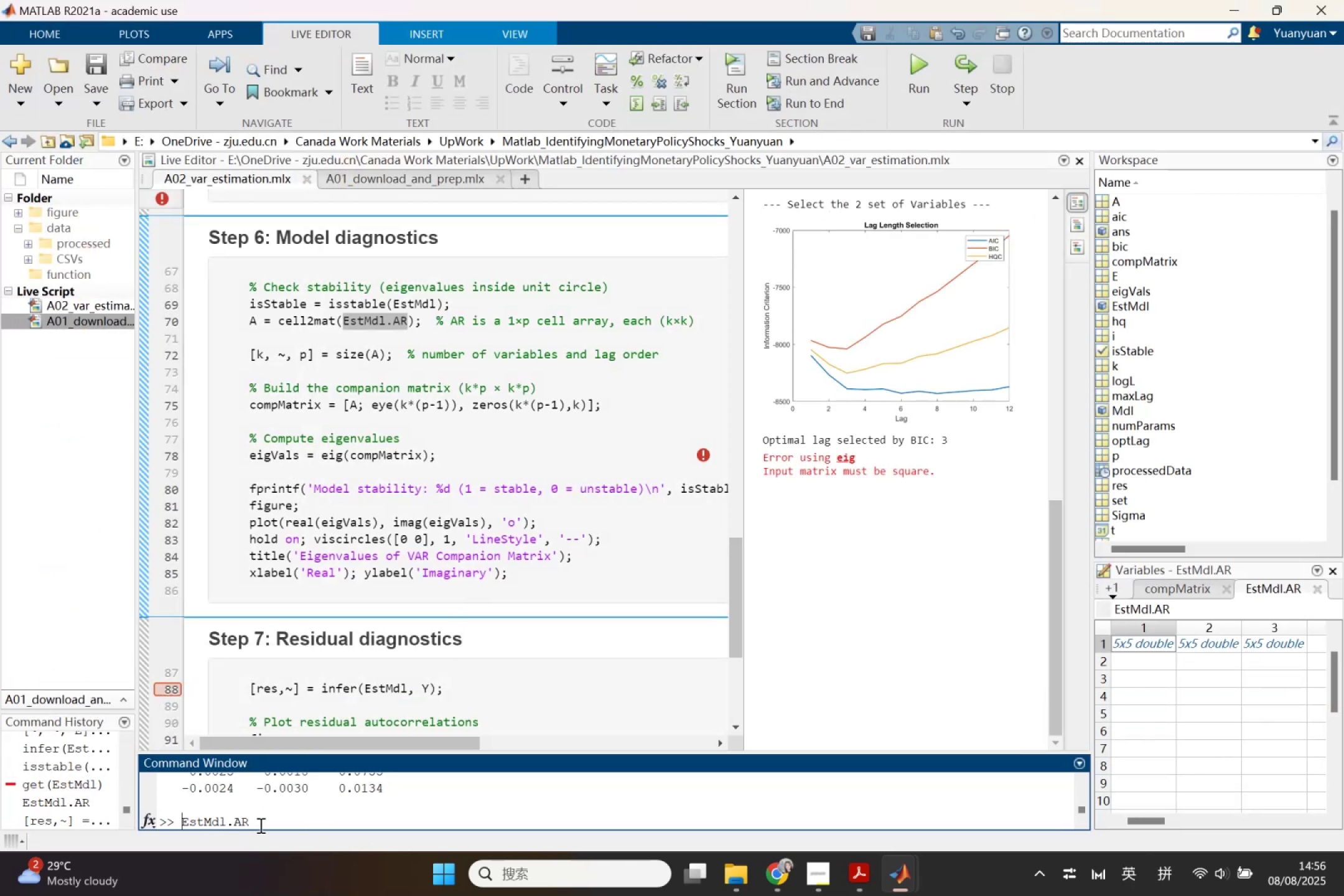 
type(size()
key(Backspace)
key(Backspace)
type(e()
 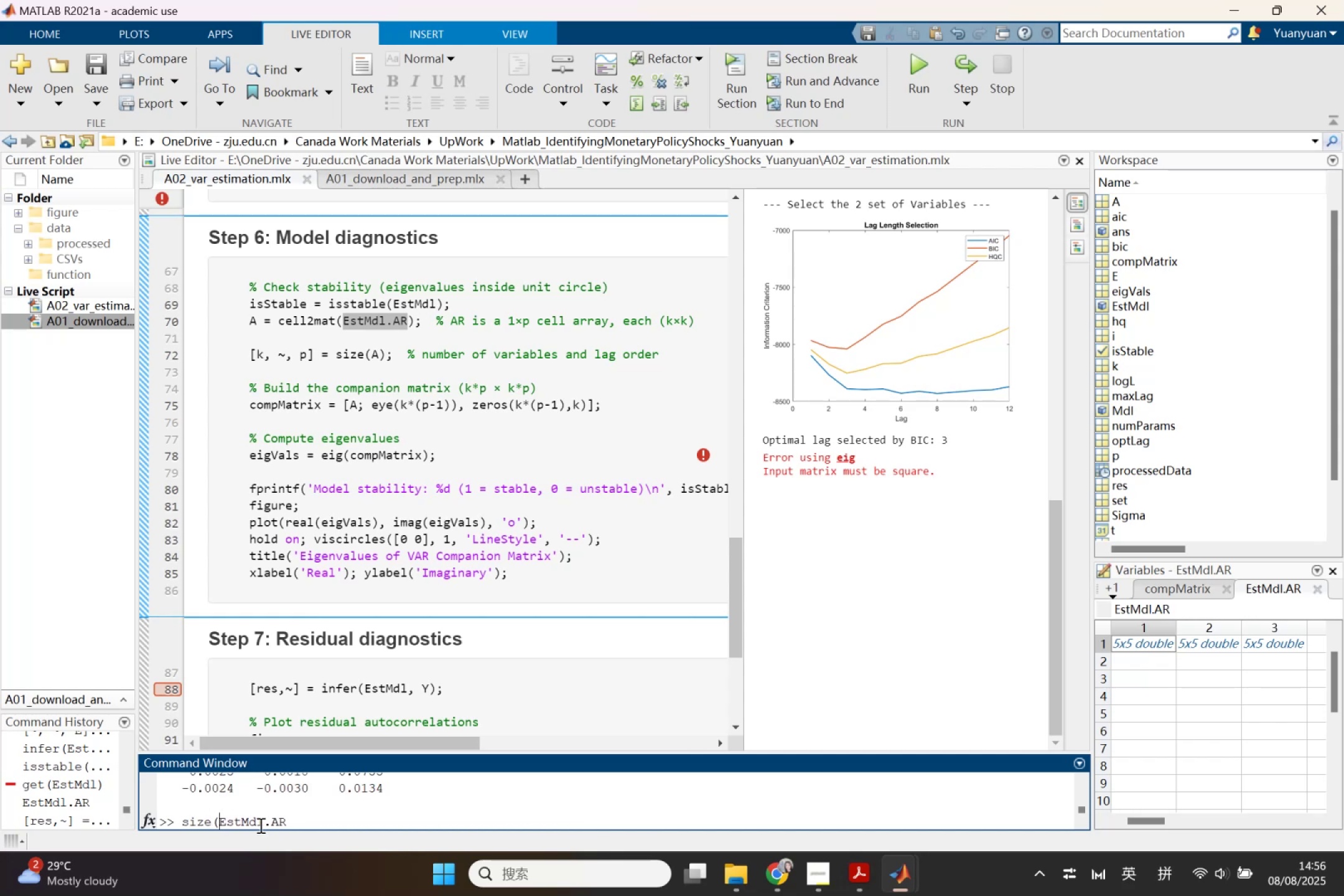 
hold_key(key=ArrowRight, duration=0.86)
 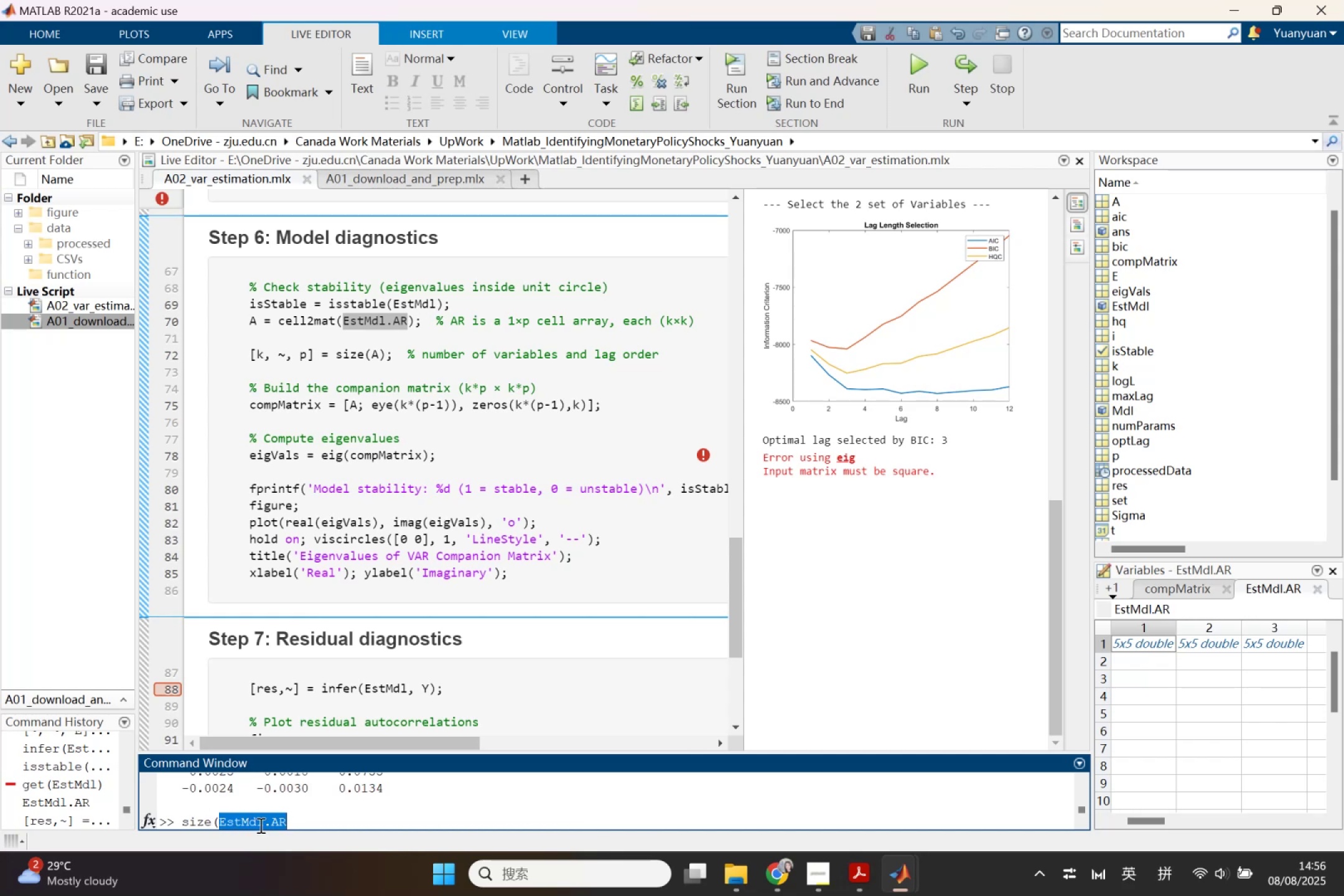 
key(Shift+ArrowRight)
 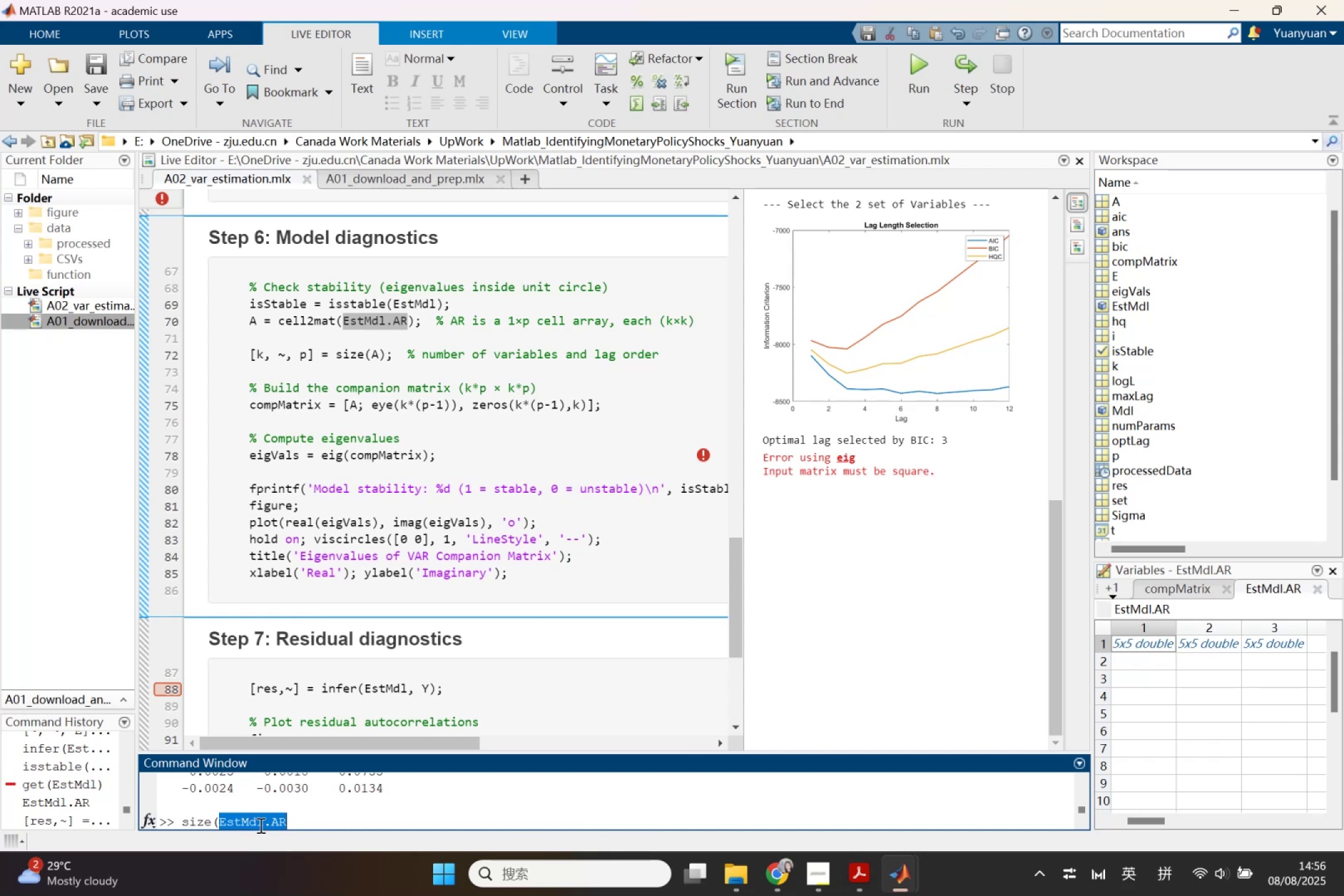 
key(ArrowRight)
 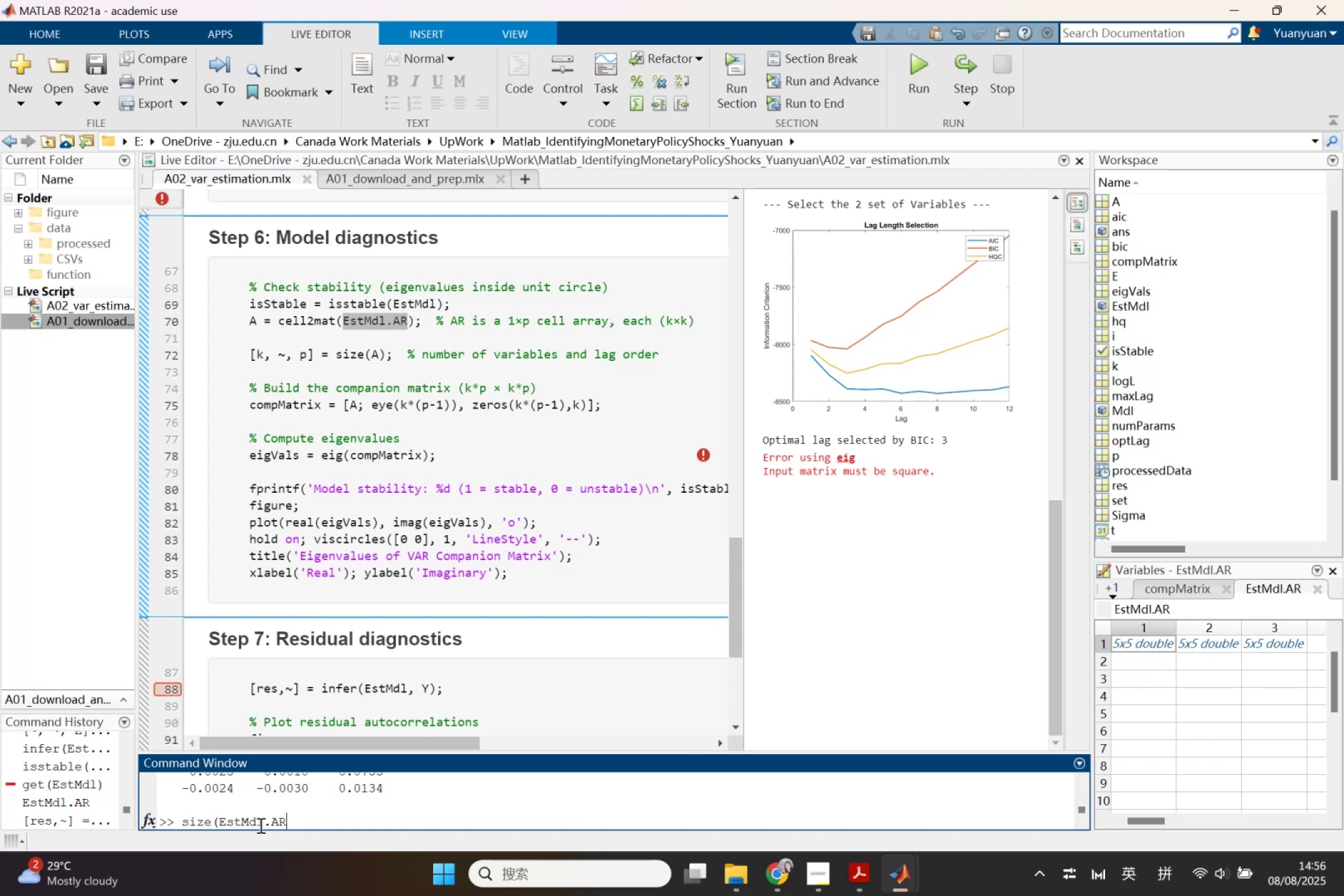 
key(Shift+0)
 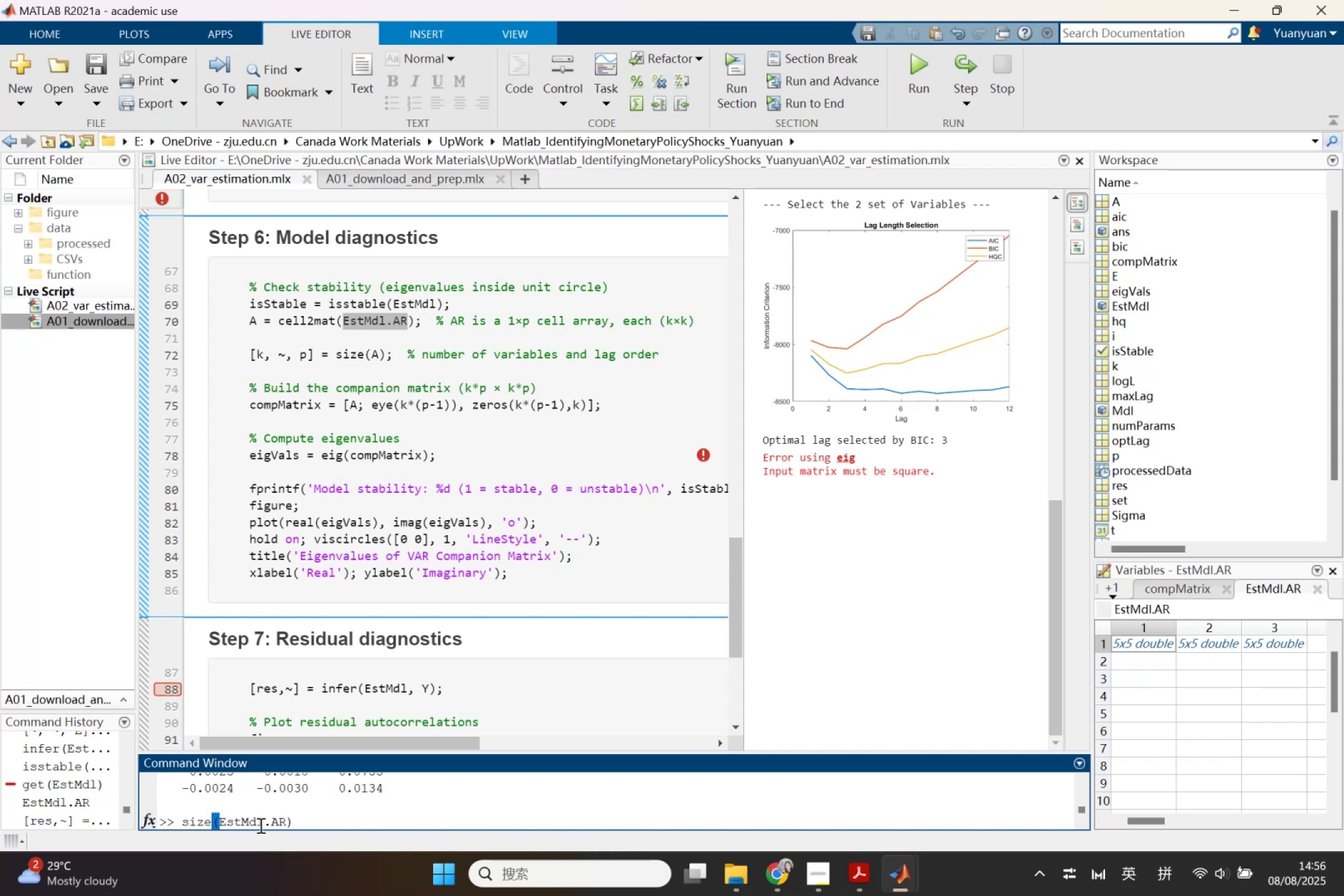 
key(Enter)
 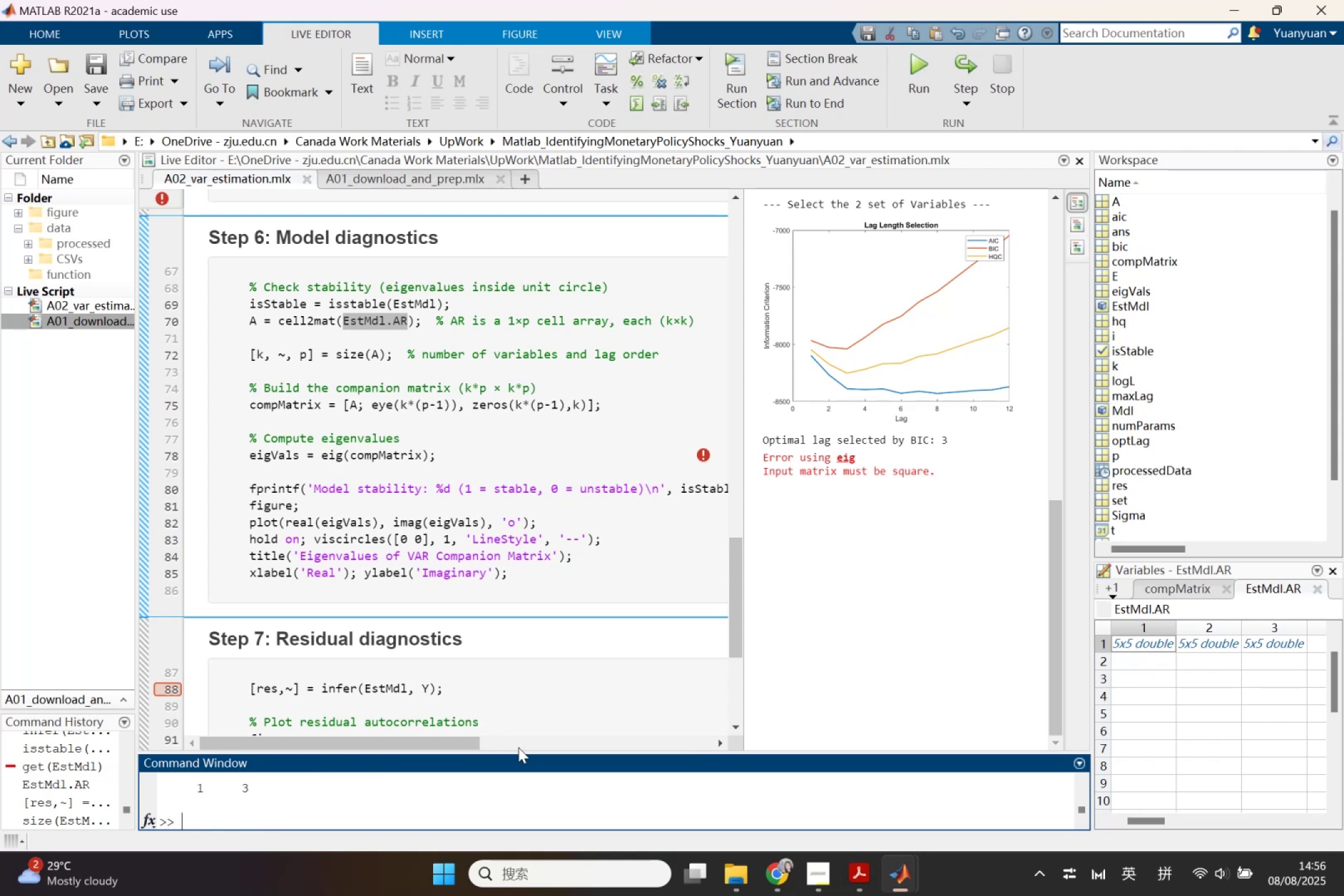 
wait(8.3)
 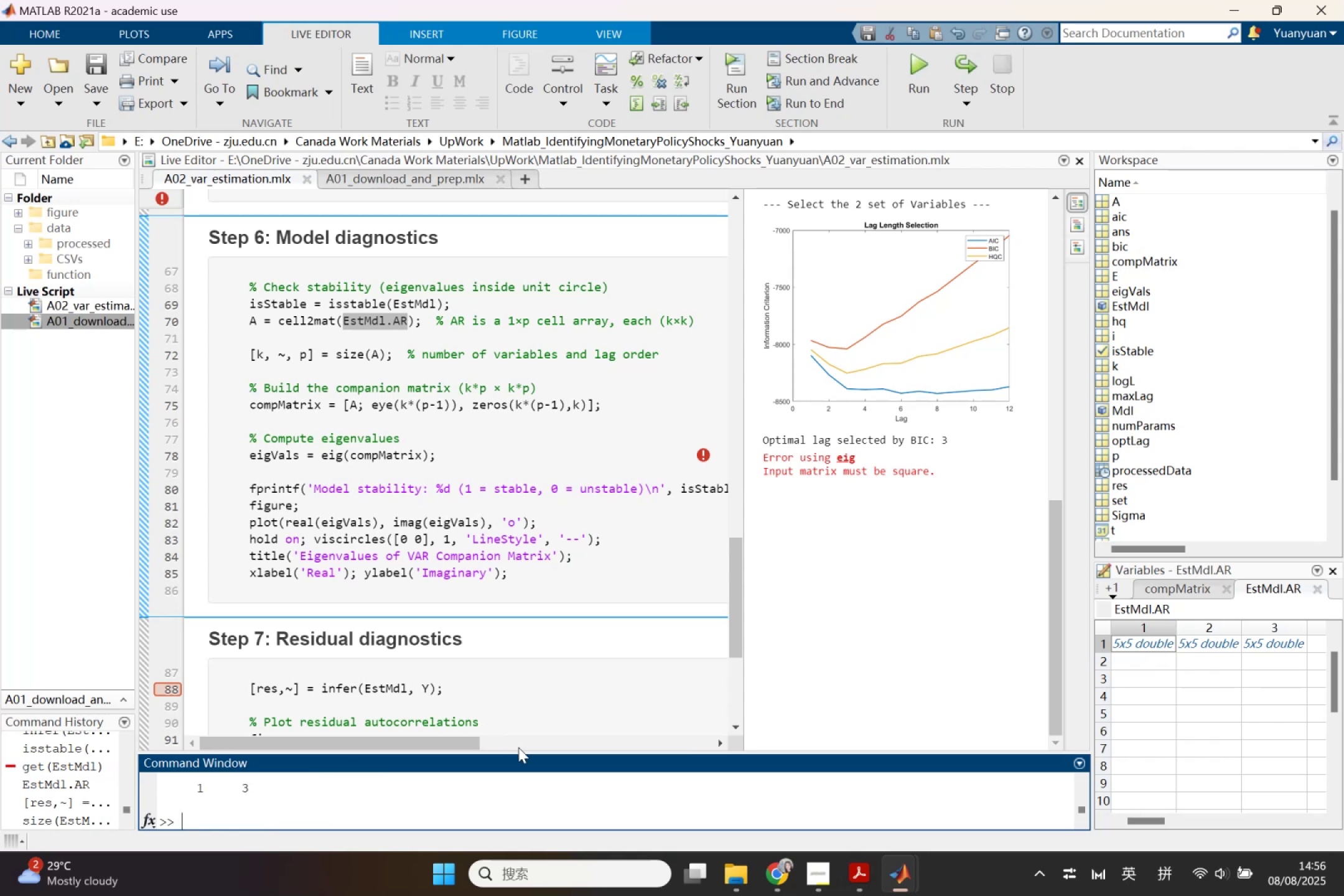 
key(Control+ControlLeft)
 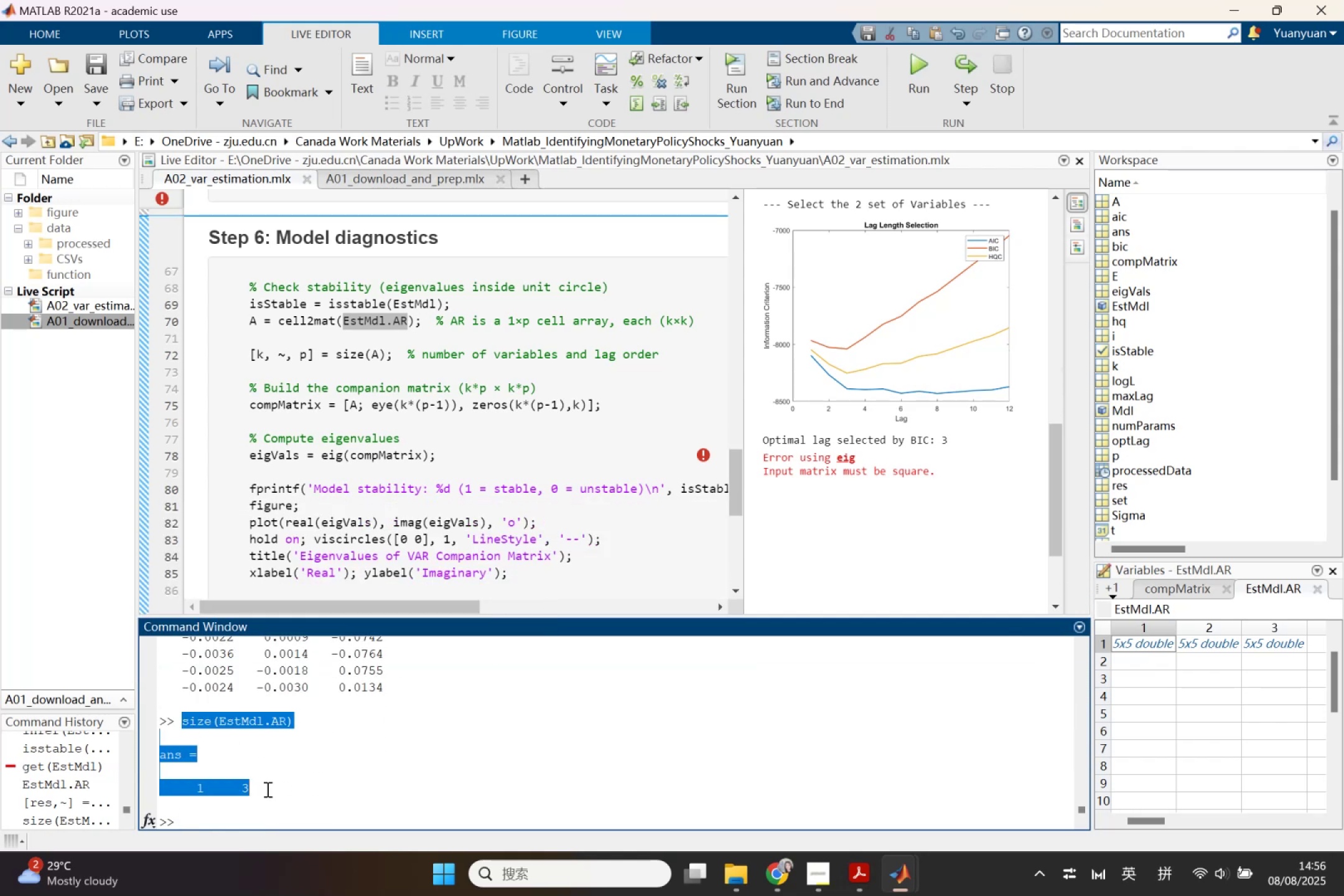 
key(Control+C)
 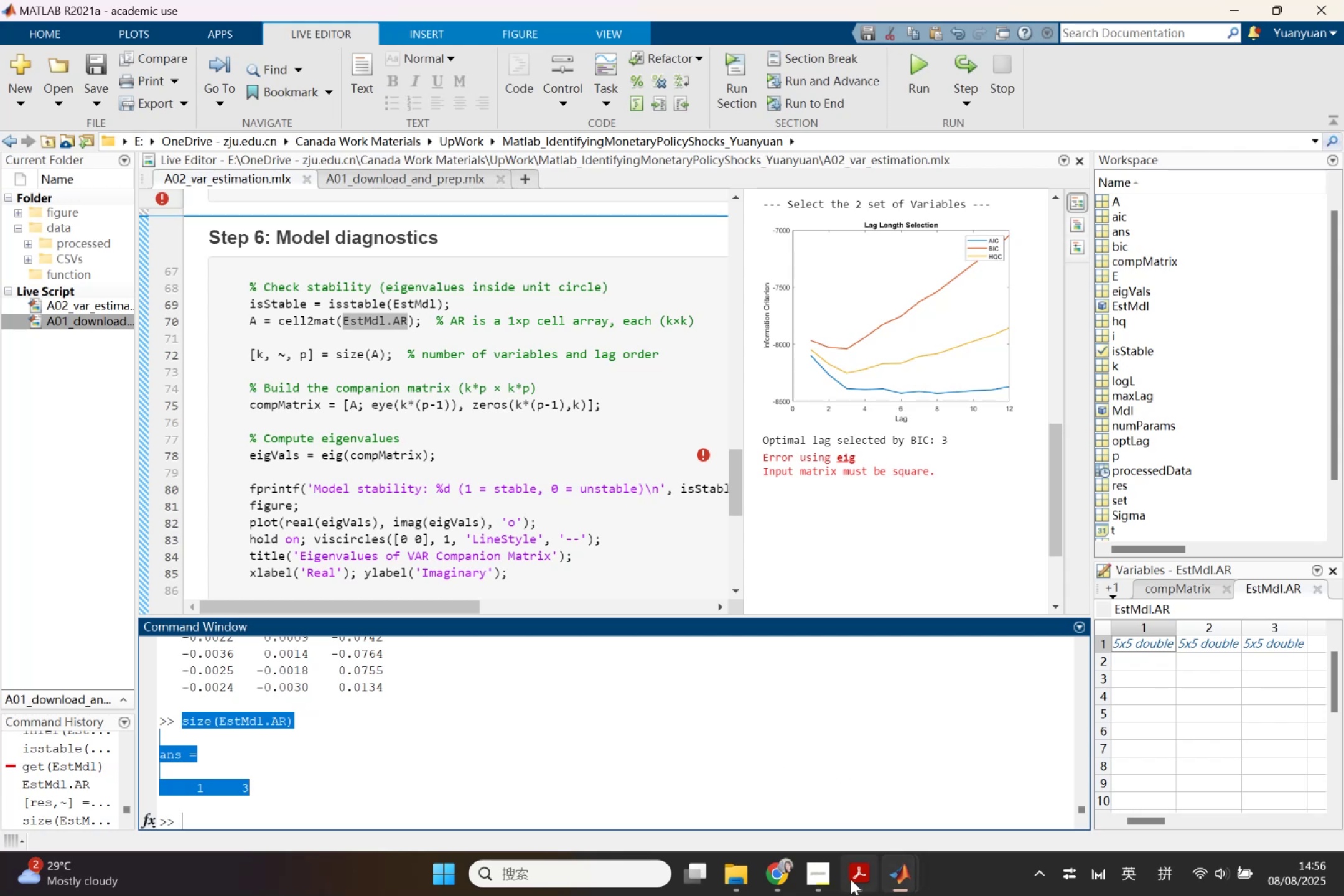 
wait(5.15)
 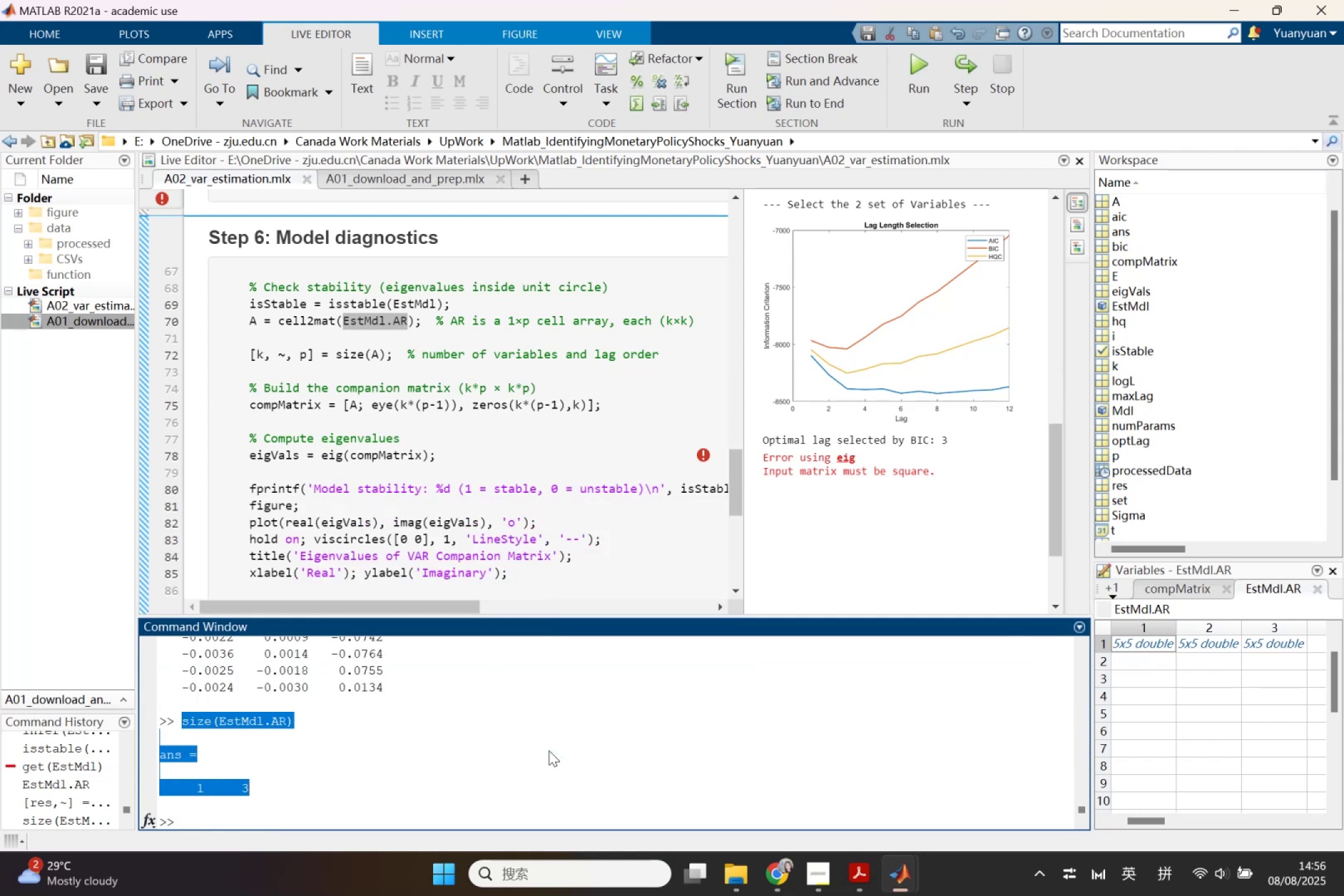 
left_click([894, 885])
 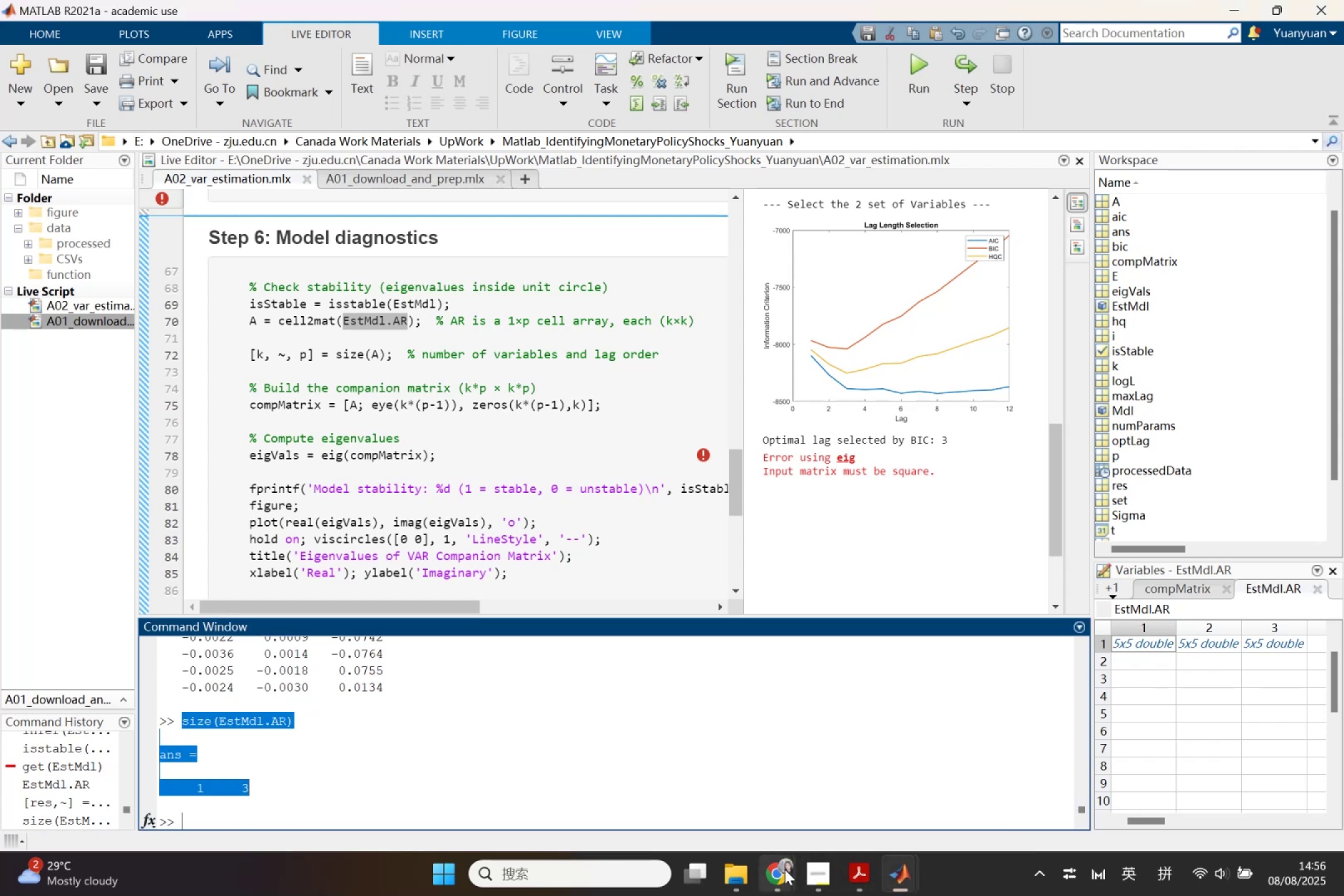 
left_click([714, 828])
 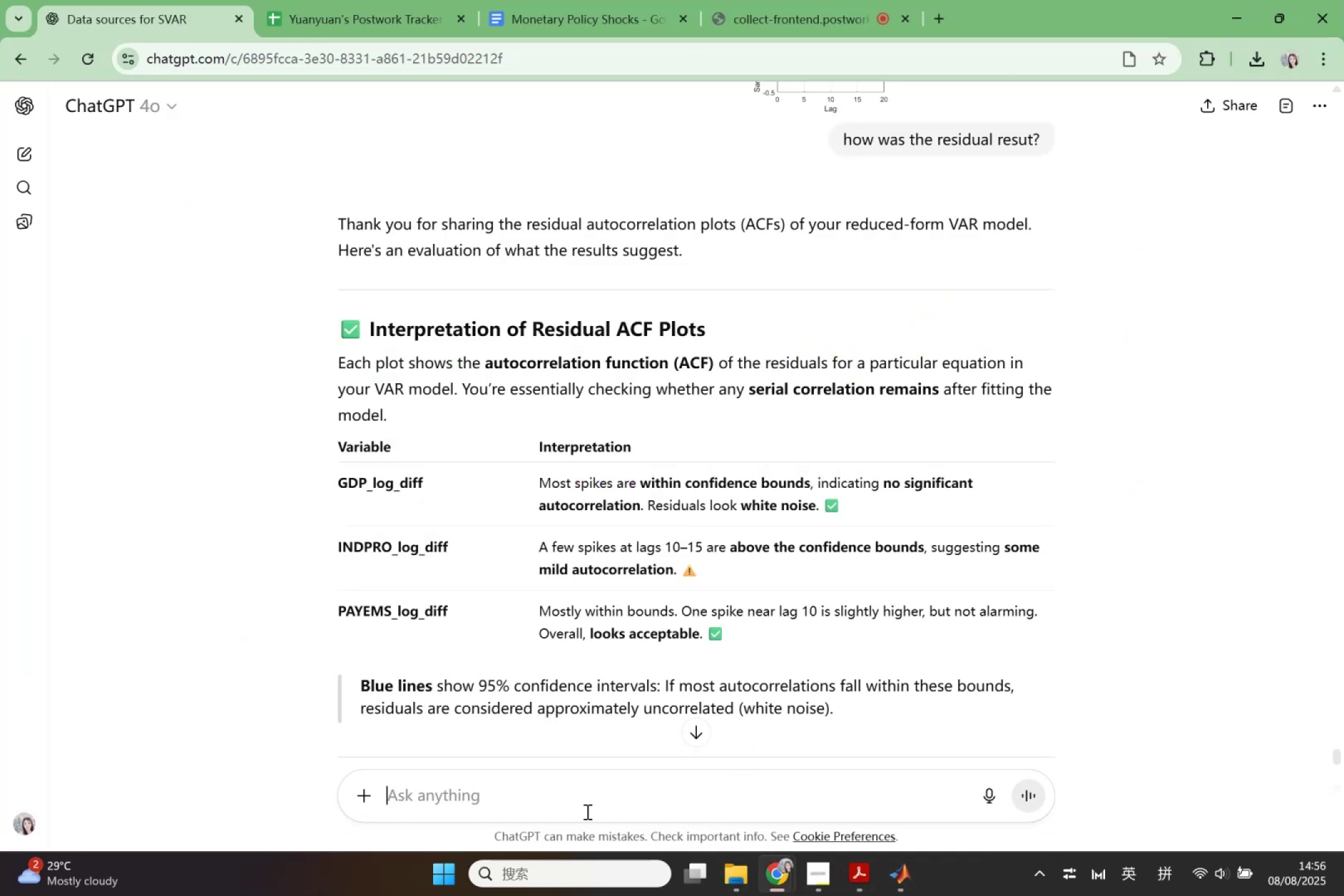 
left_click([582, 805])
 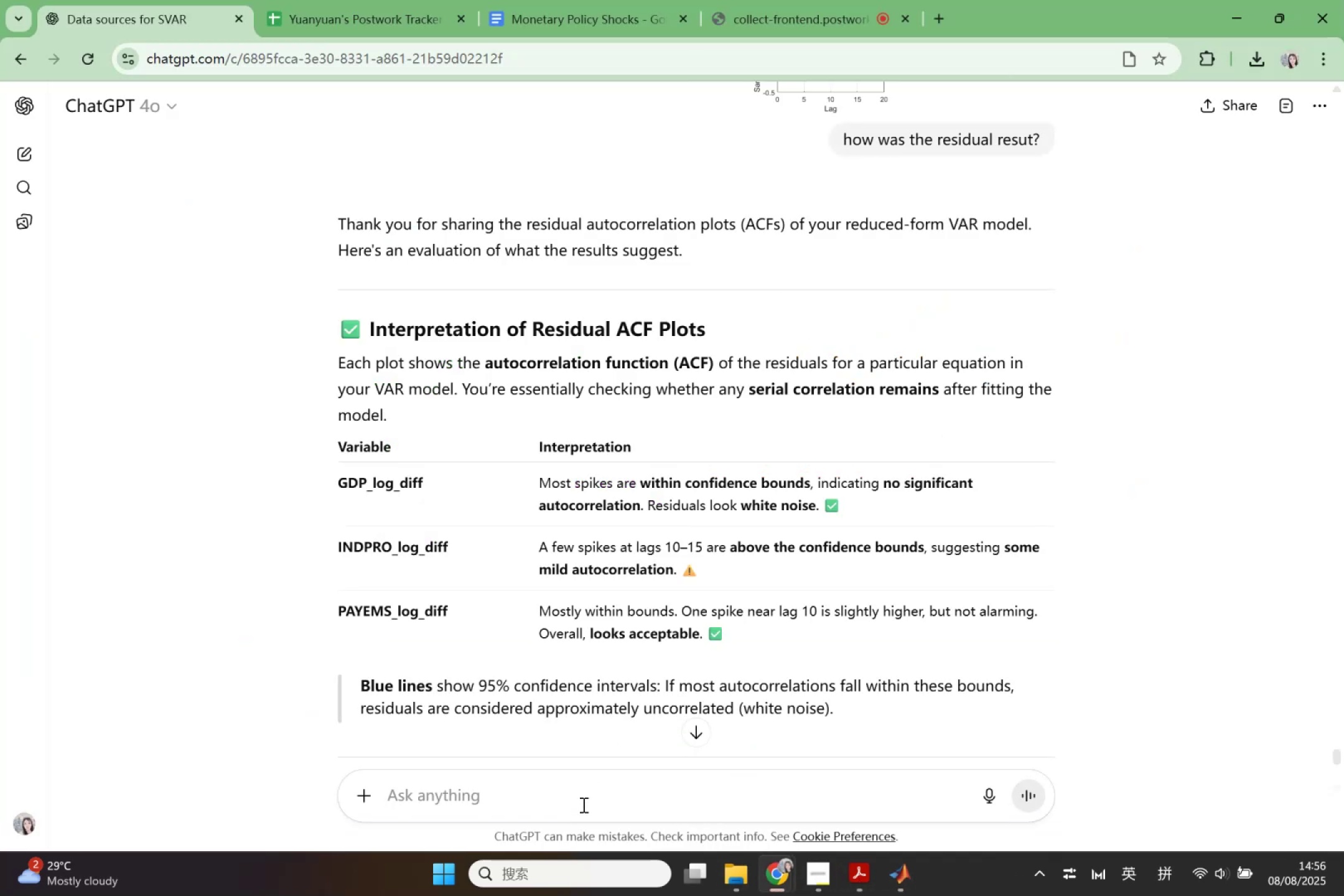 
key(Control+V)
 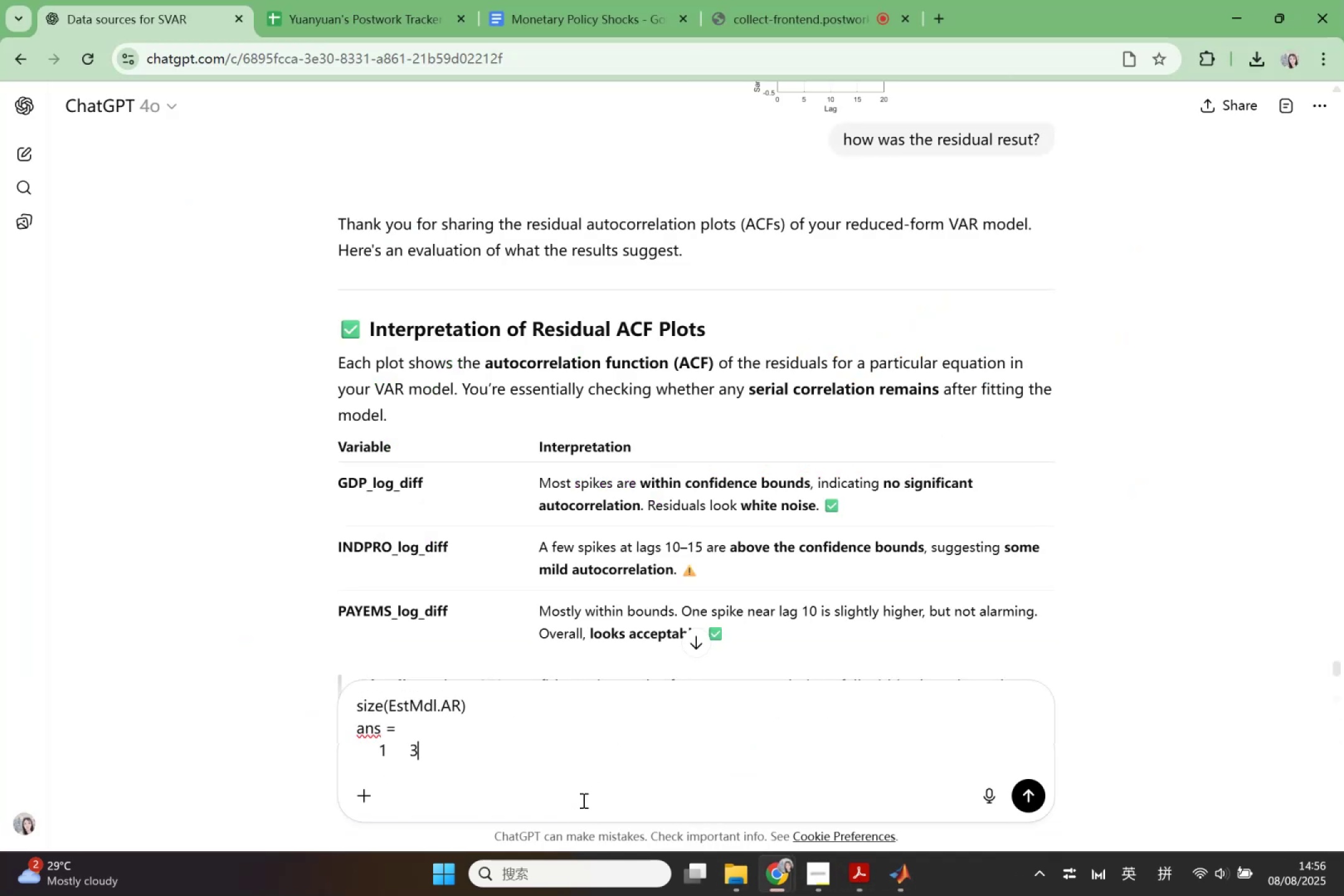 
key(Shift+Enter)
 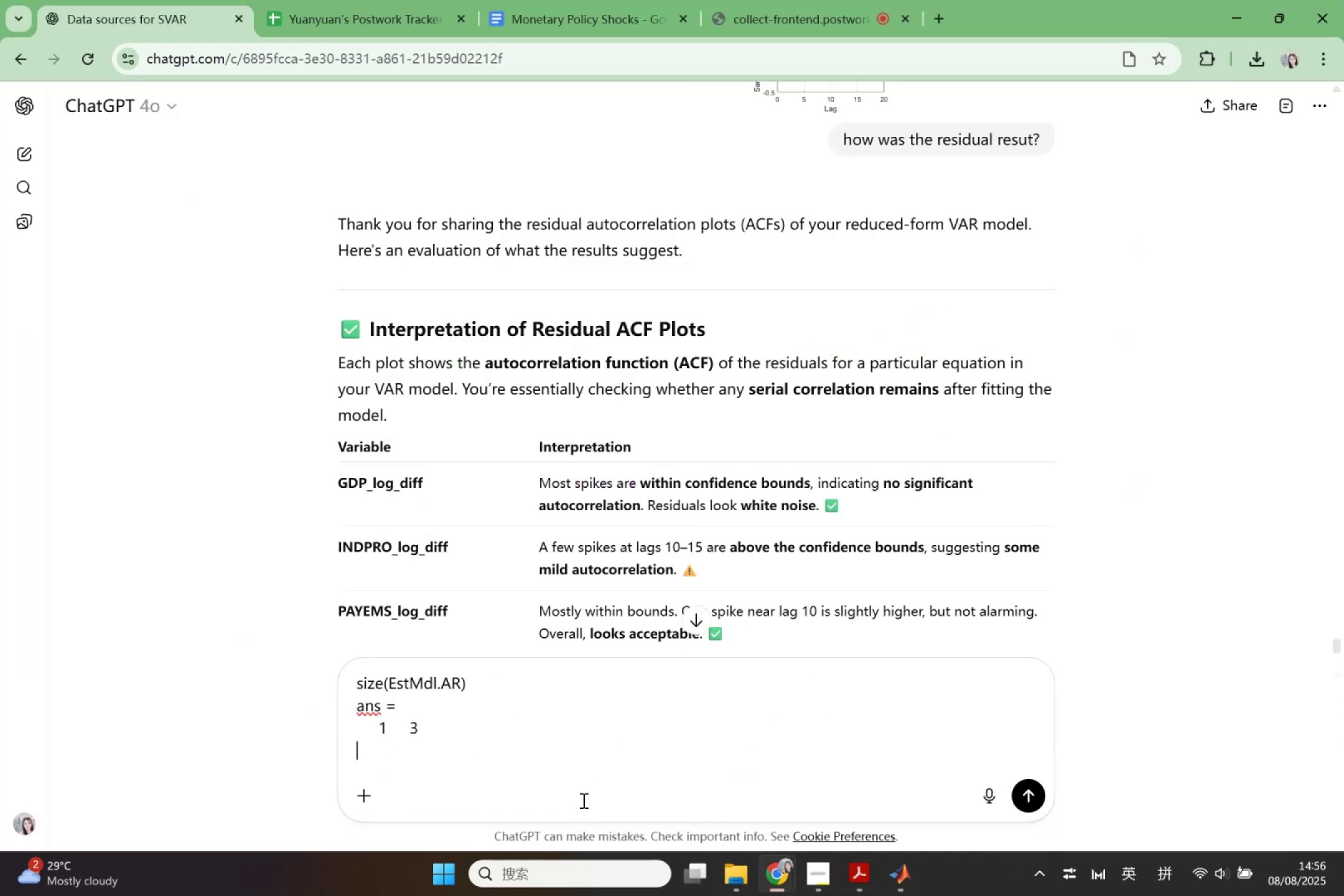 
key(Shift+Enter)
 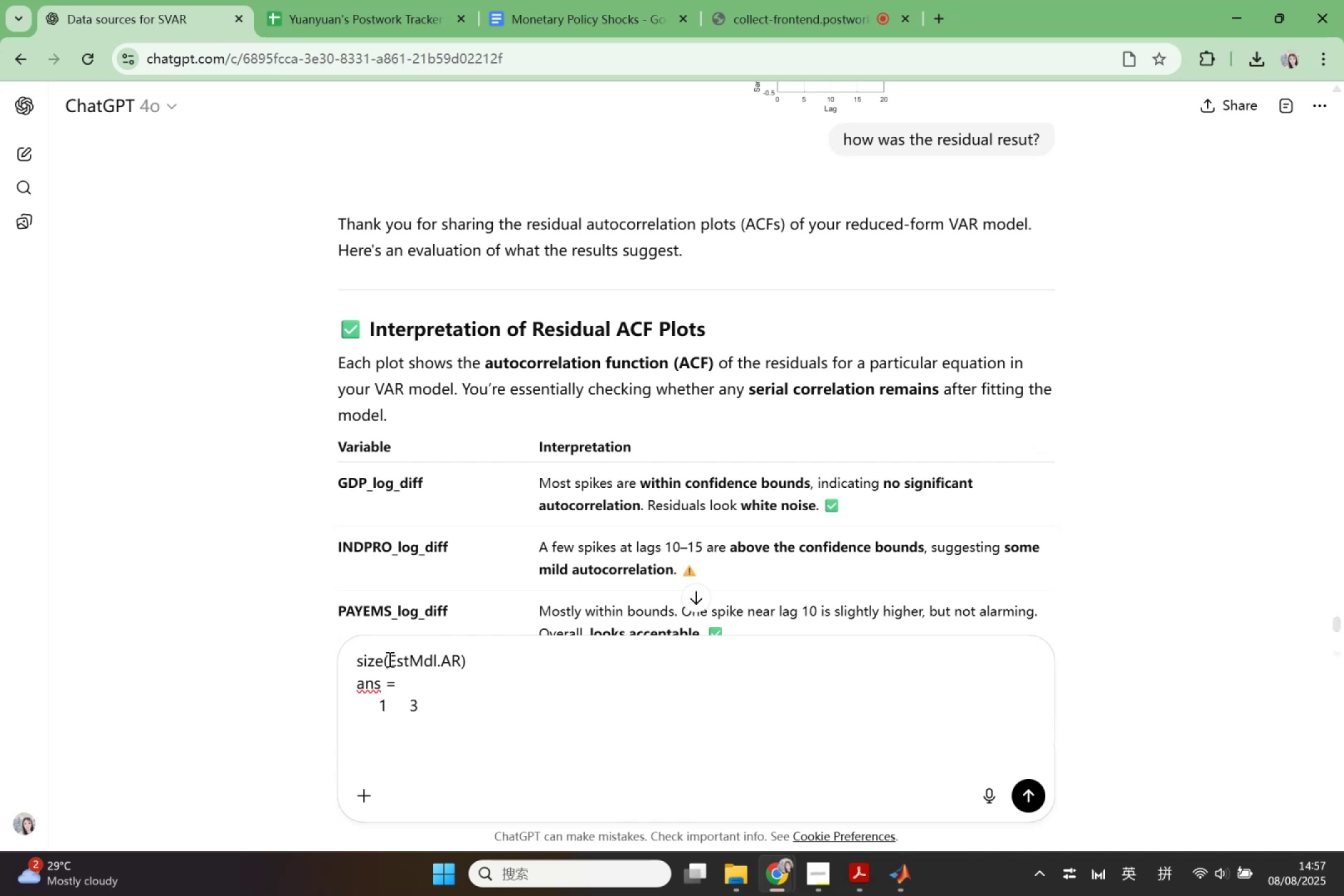 
key(Control+ControlLeft)
 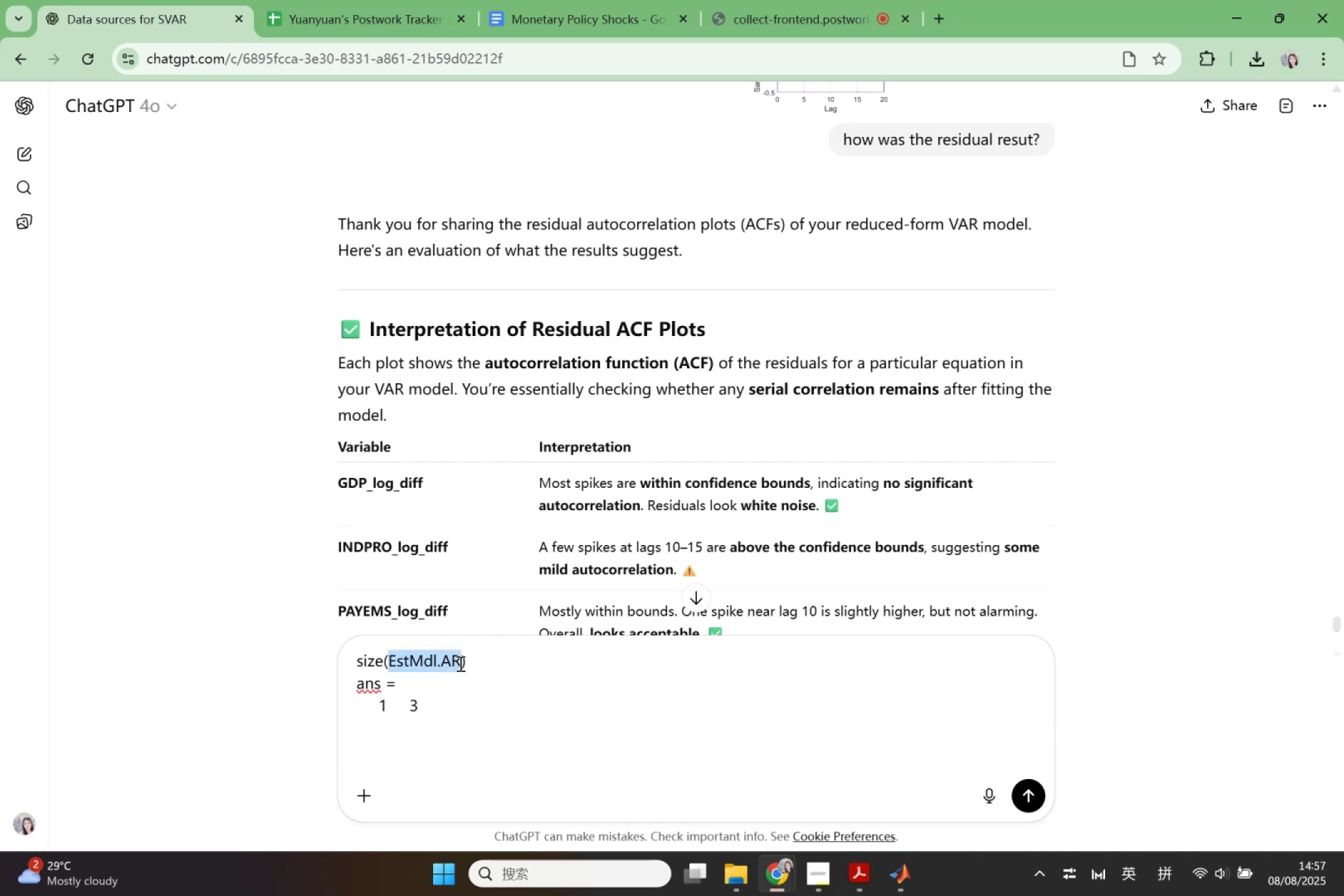 
key(Control+C)
 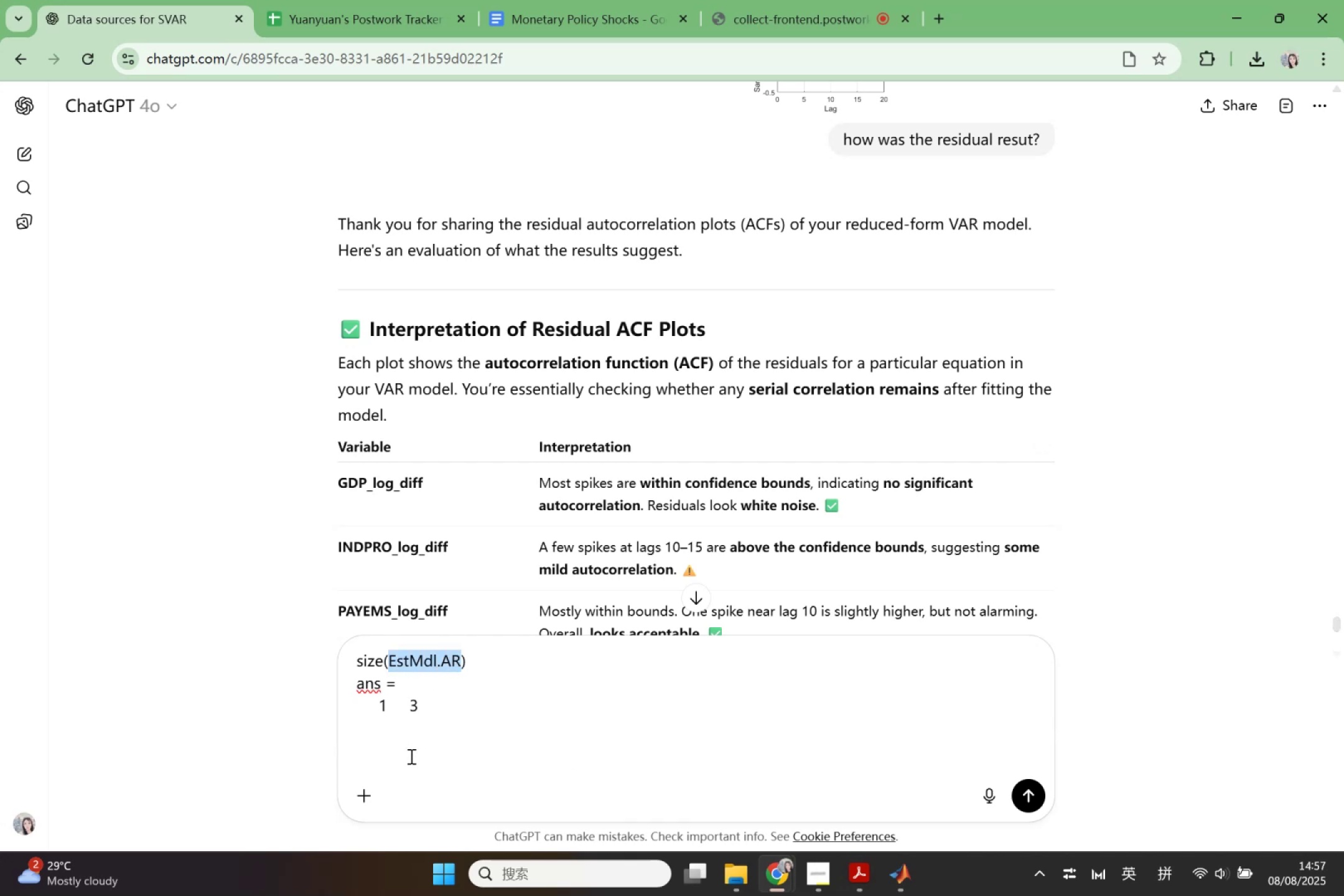 
left_click([406, 762])
 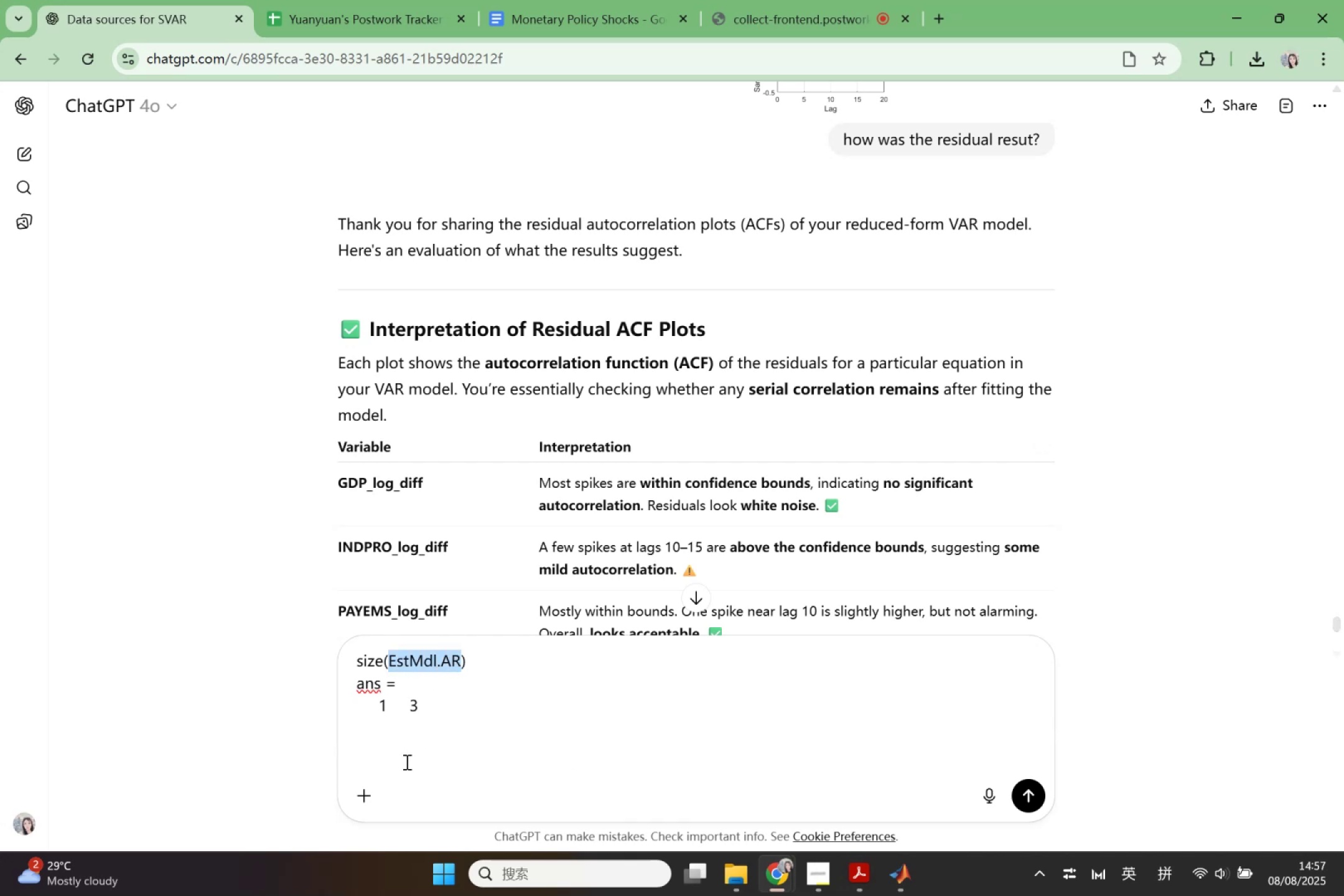 
key(Control+ControlLeft)
 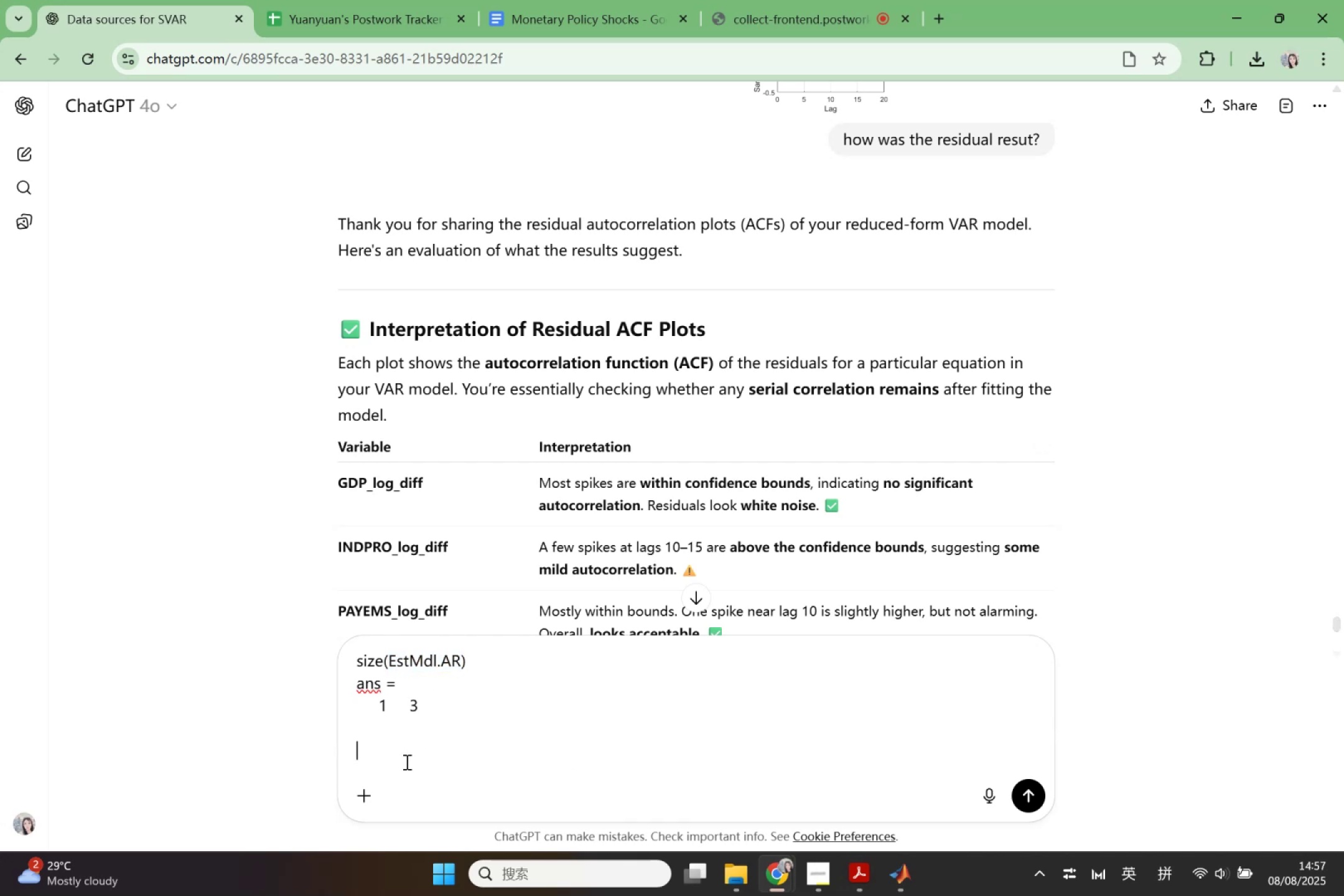 
key(Control+V)
 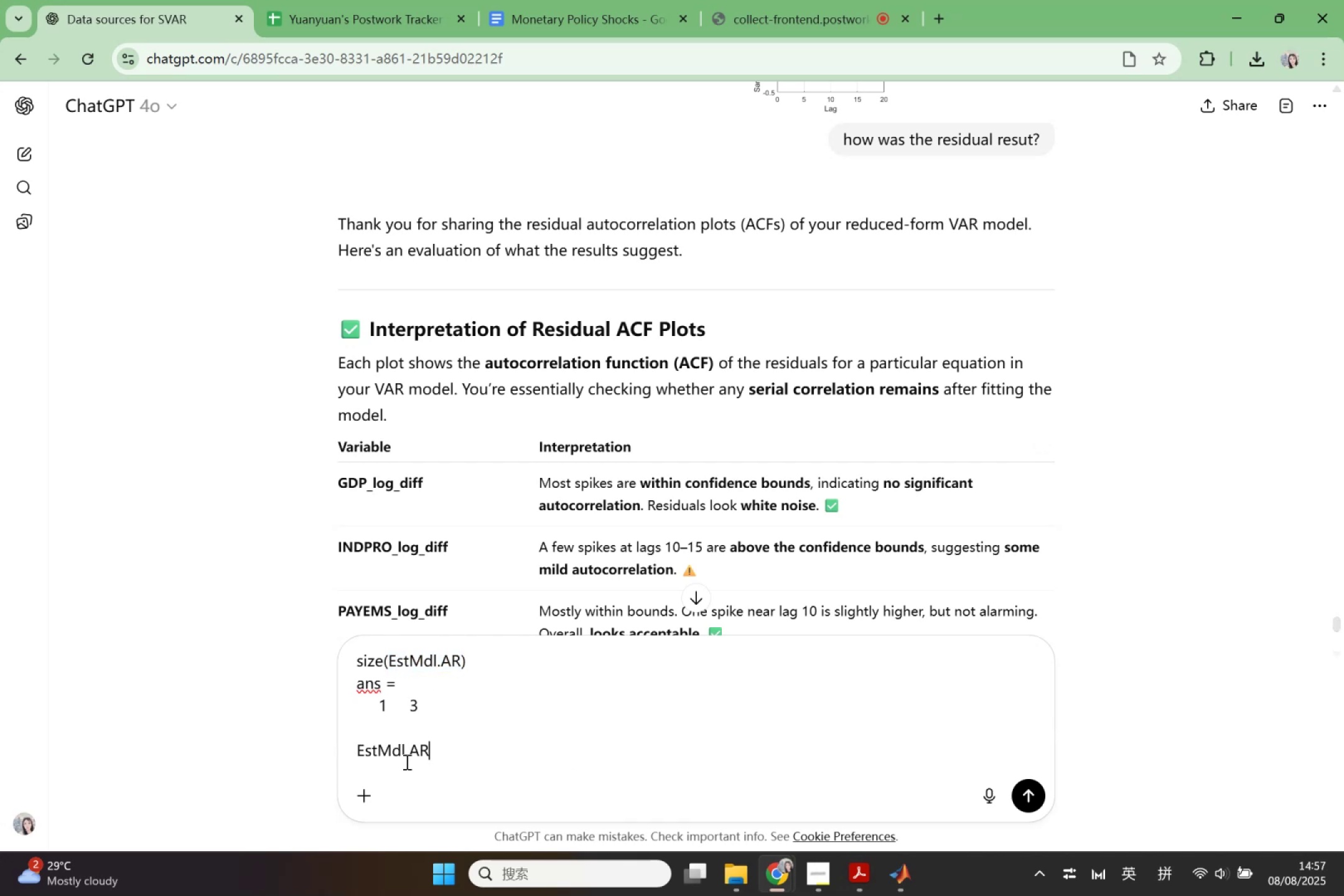 
type( is a 1*3 cell e)
key(Backspace)
type(and each cell is a 5*5 matrix )
 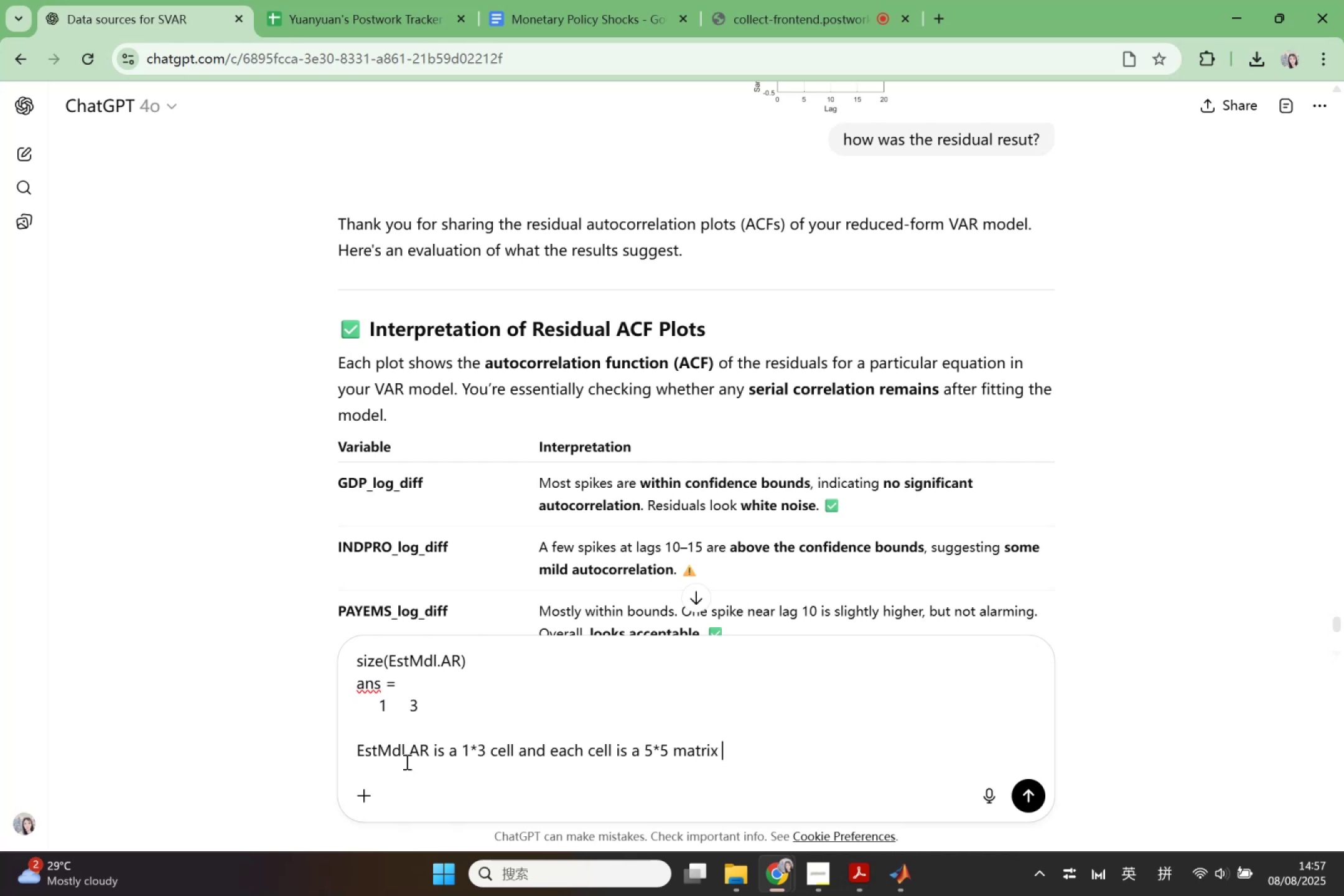 
key(Shift+Enter)
 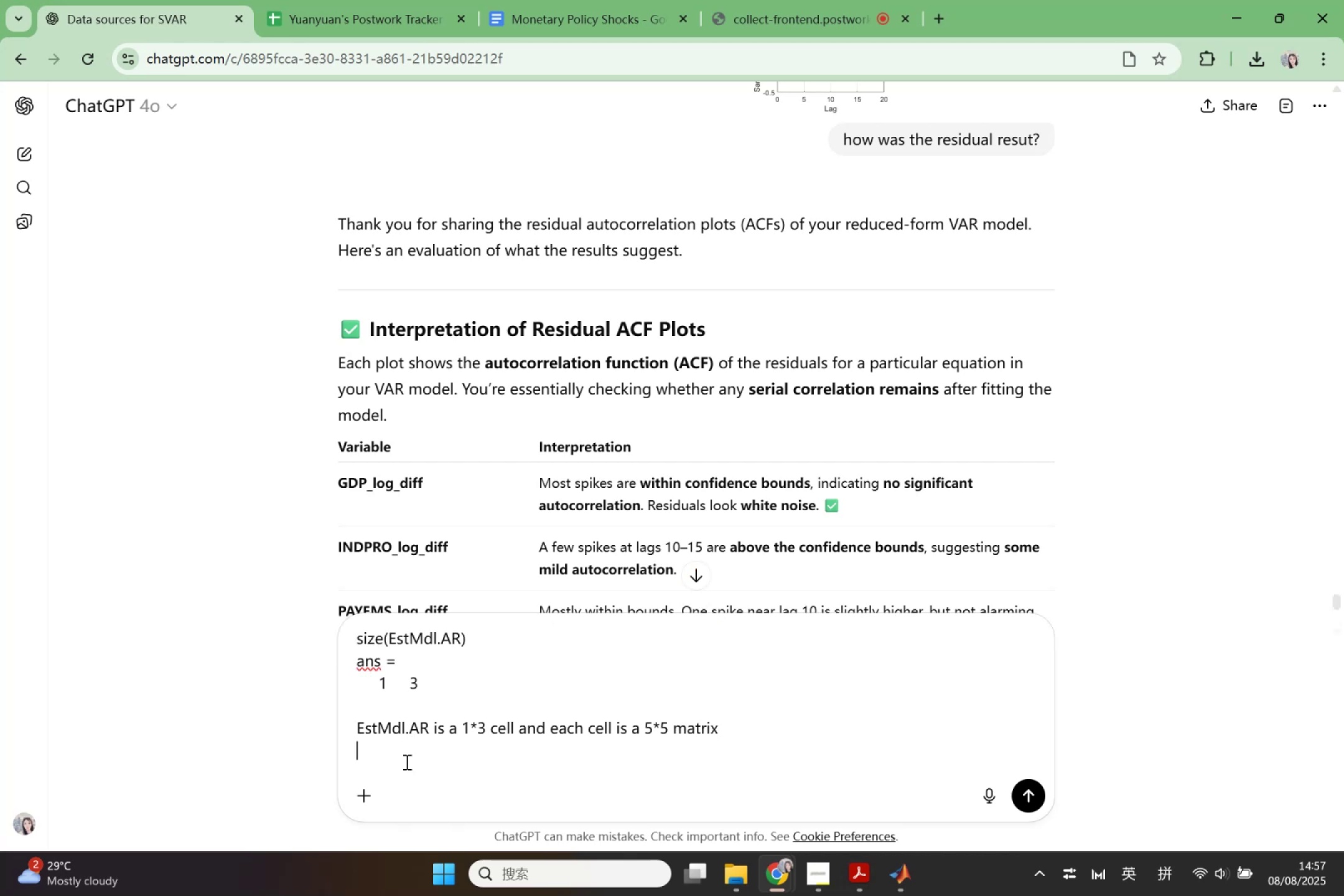 
type(but after )
 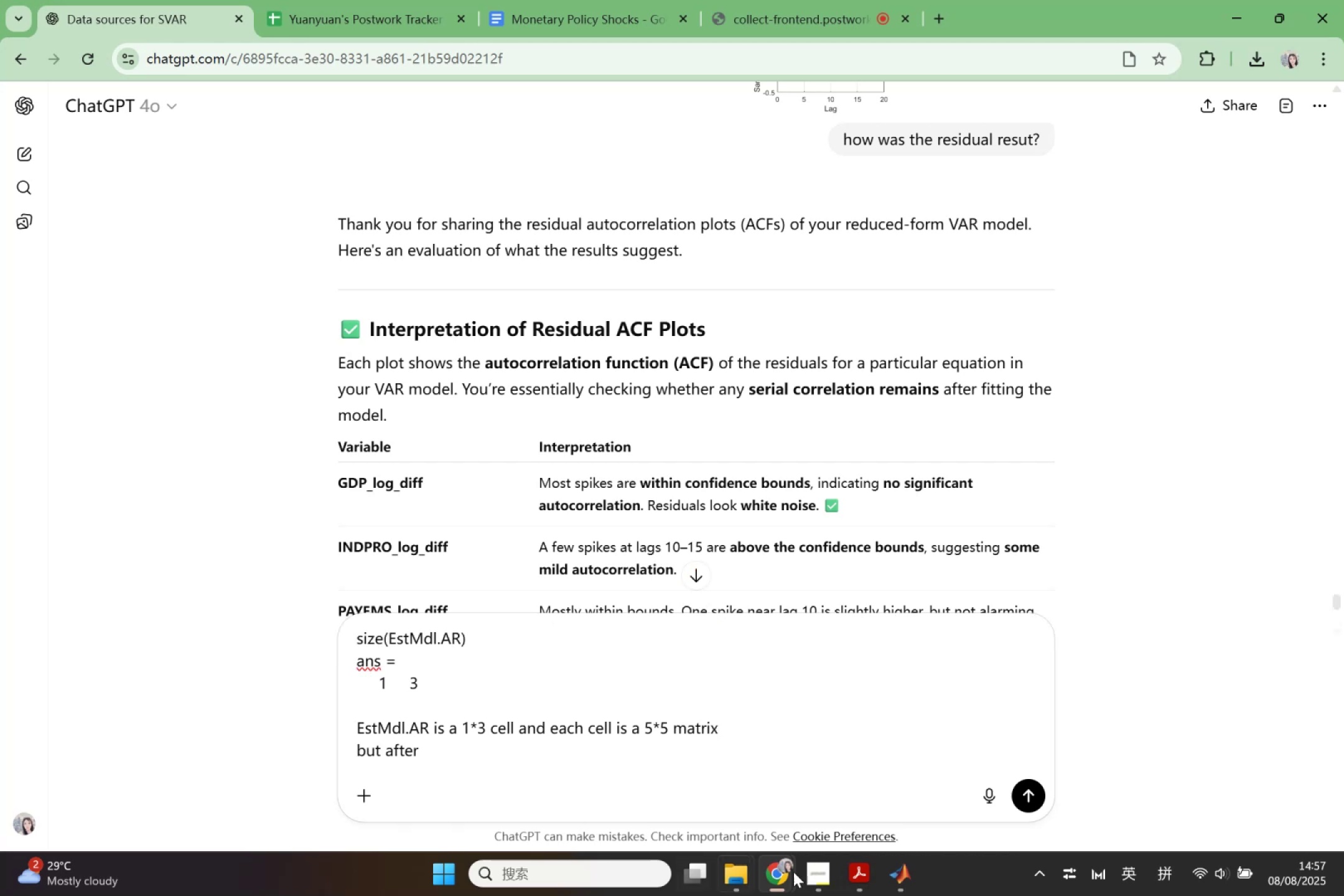 
left_click([885, 874])
 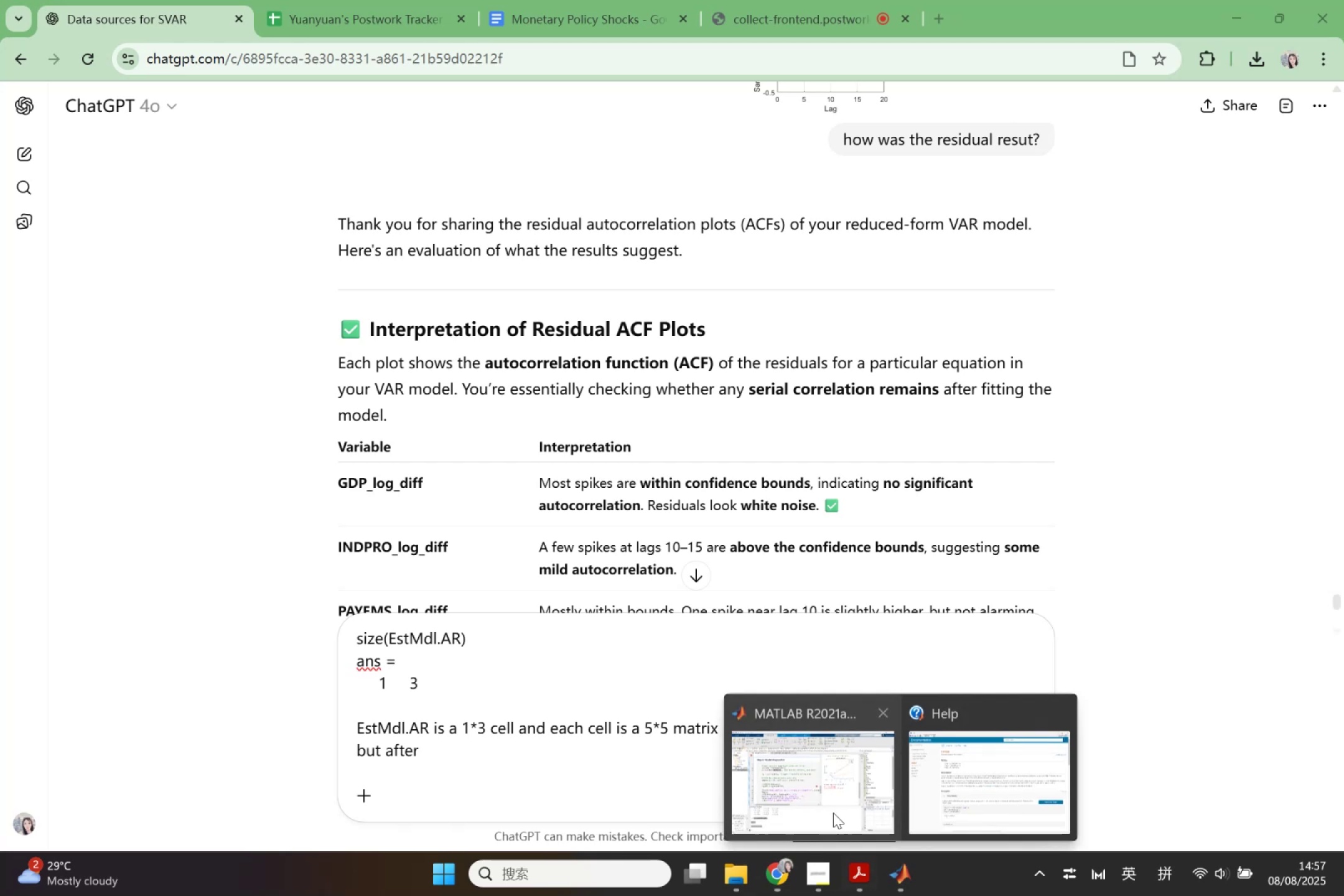 
left_click([828, 803])
 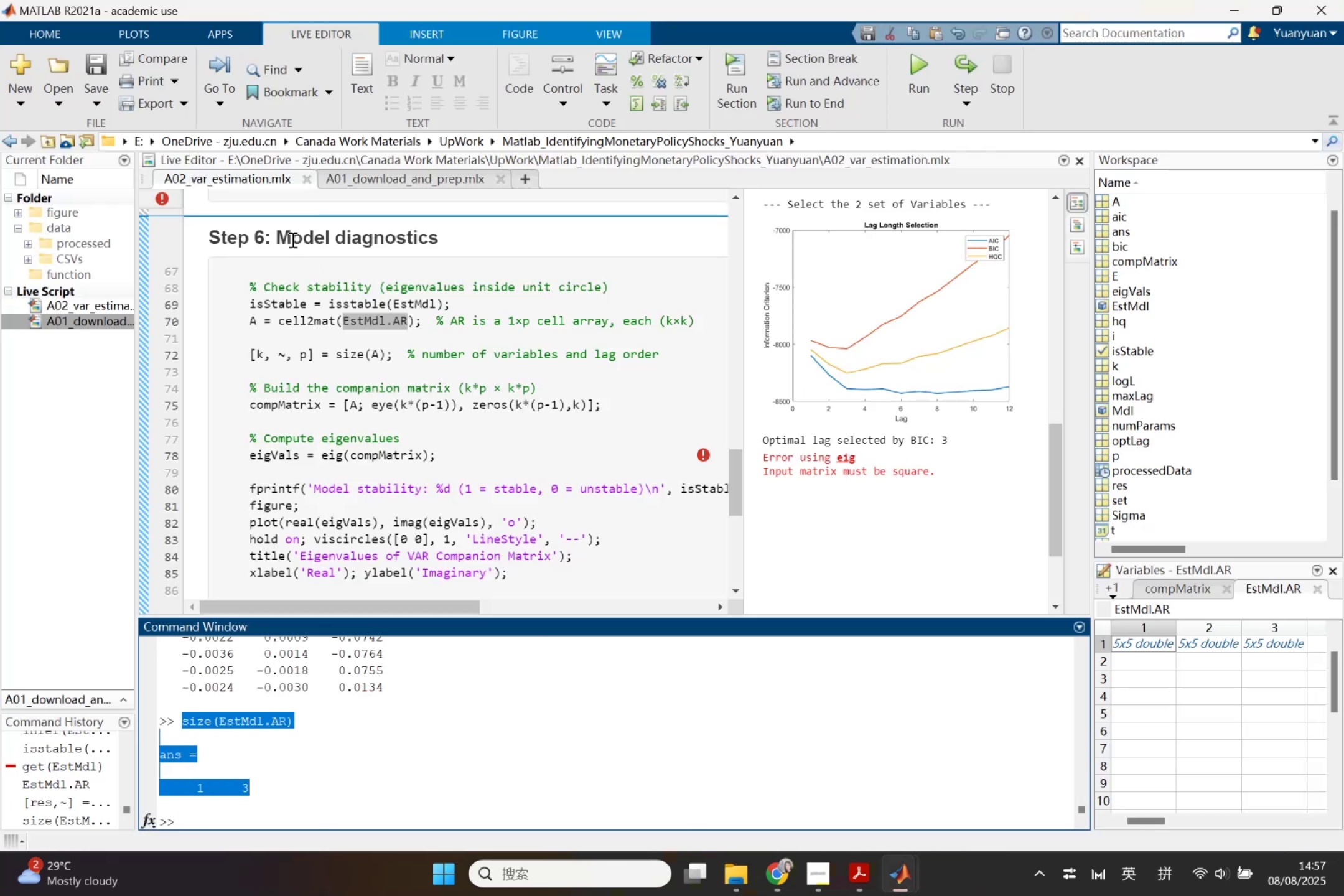 
left_click([266, 329])
 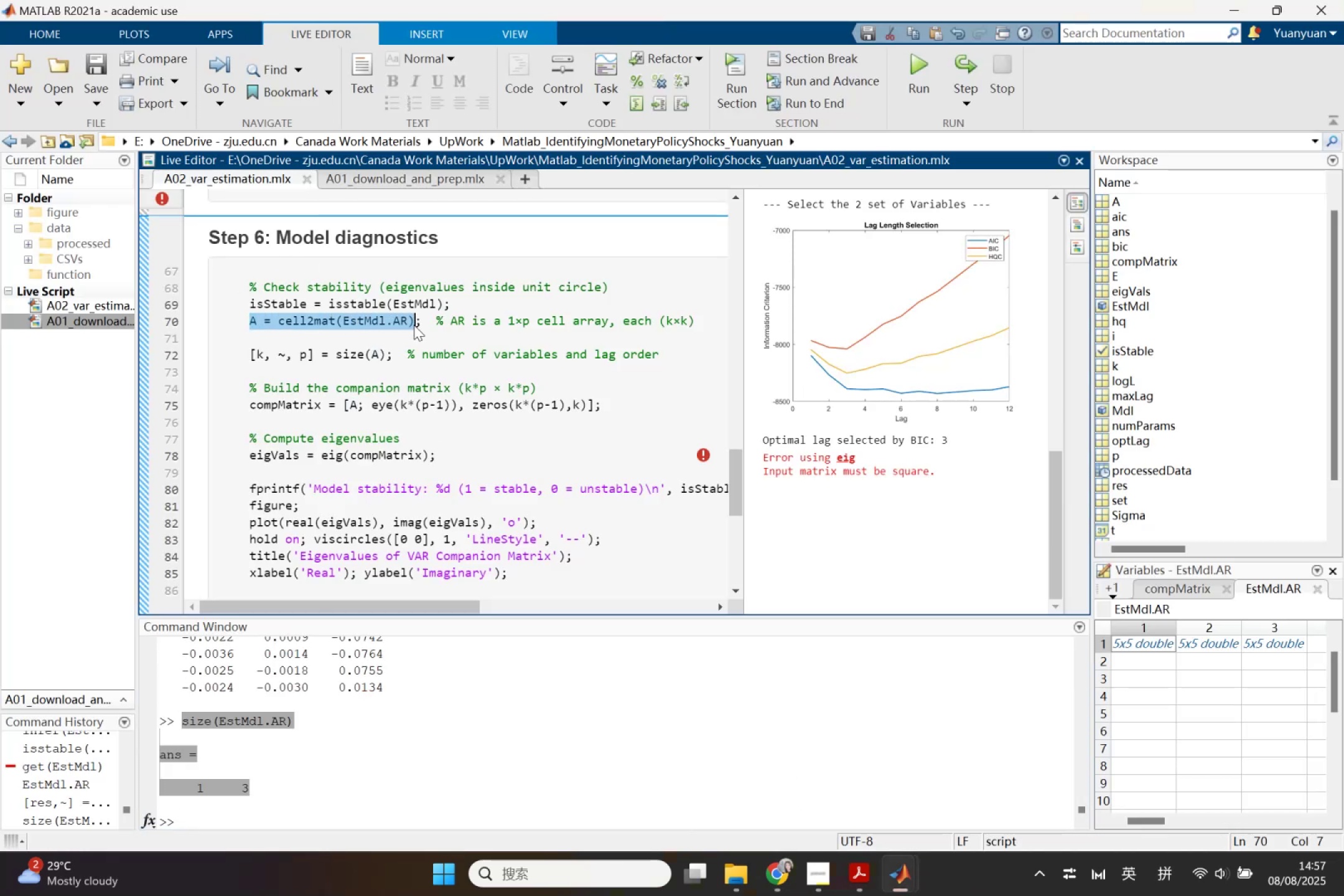 
key(Control+C)
 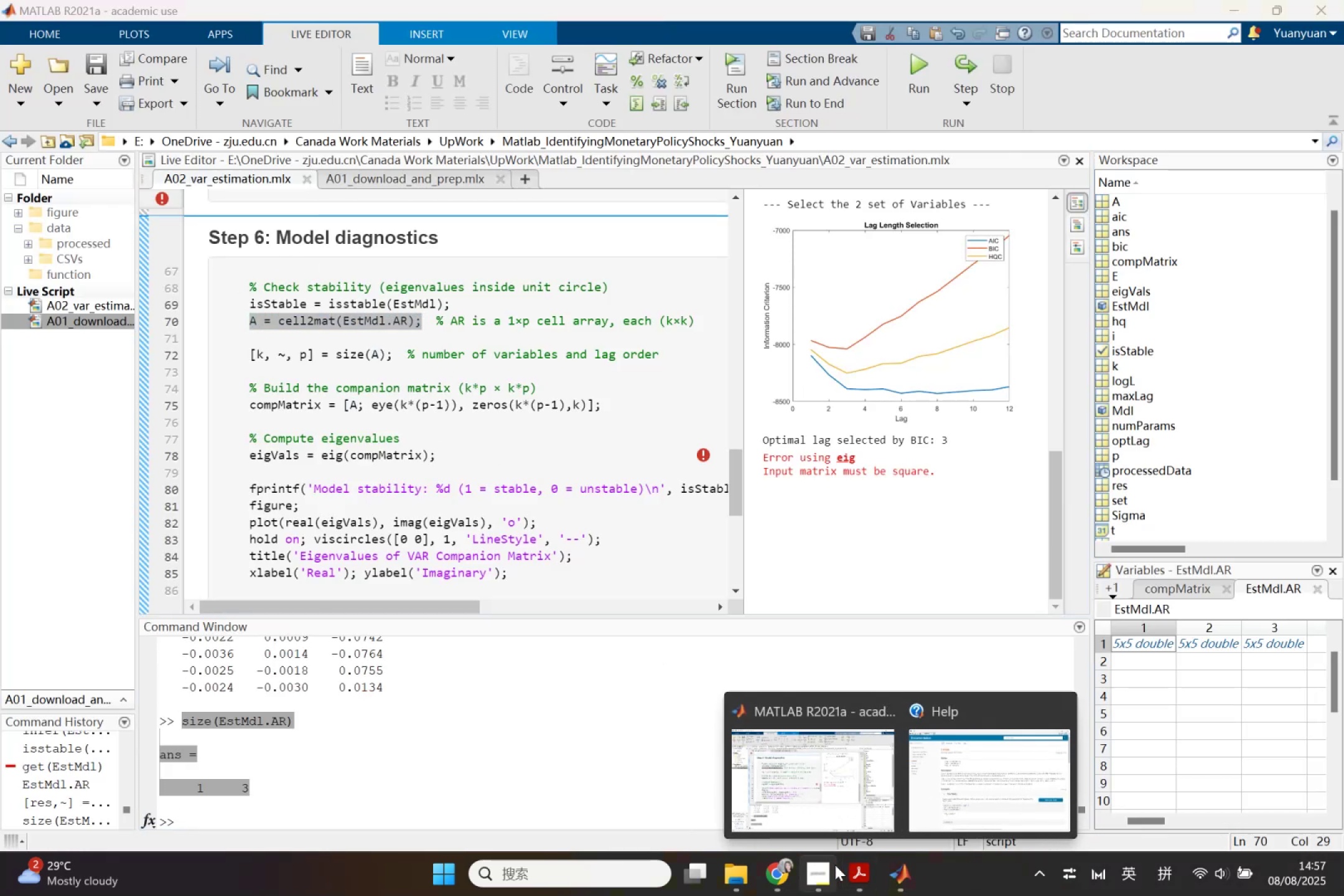 
wait(5.42)
 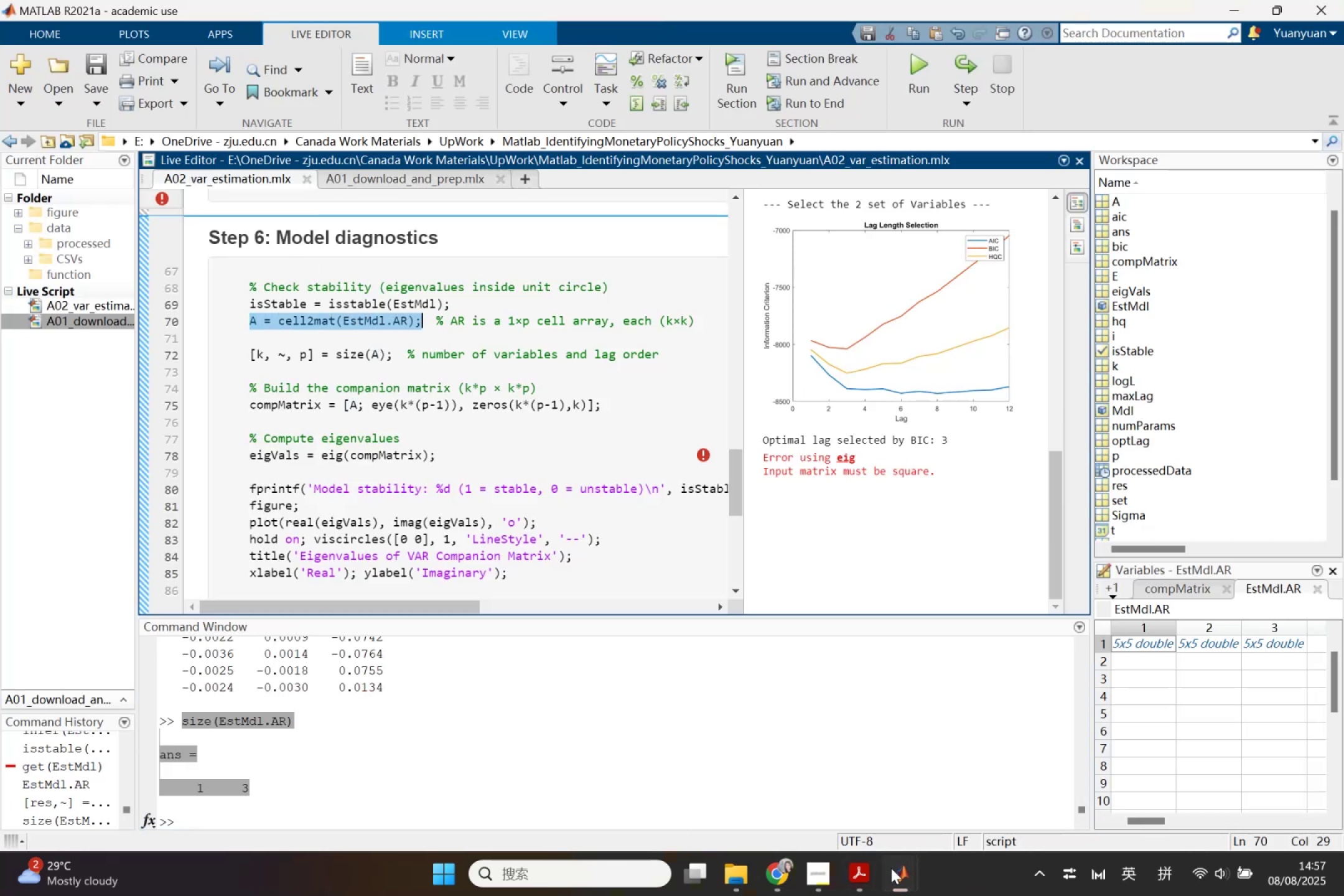 
left_click([716, 821])
 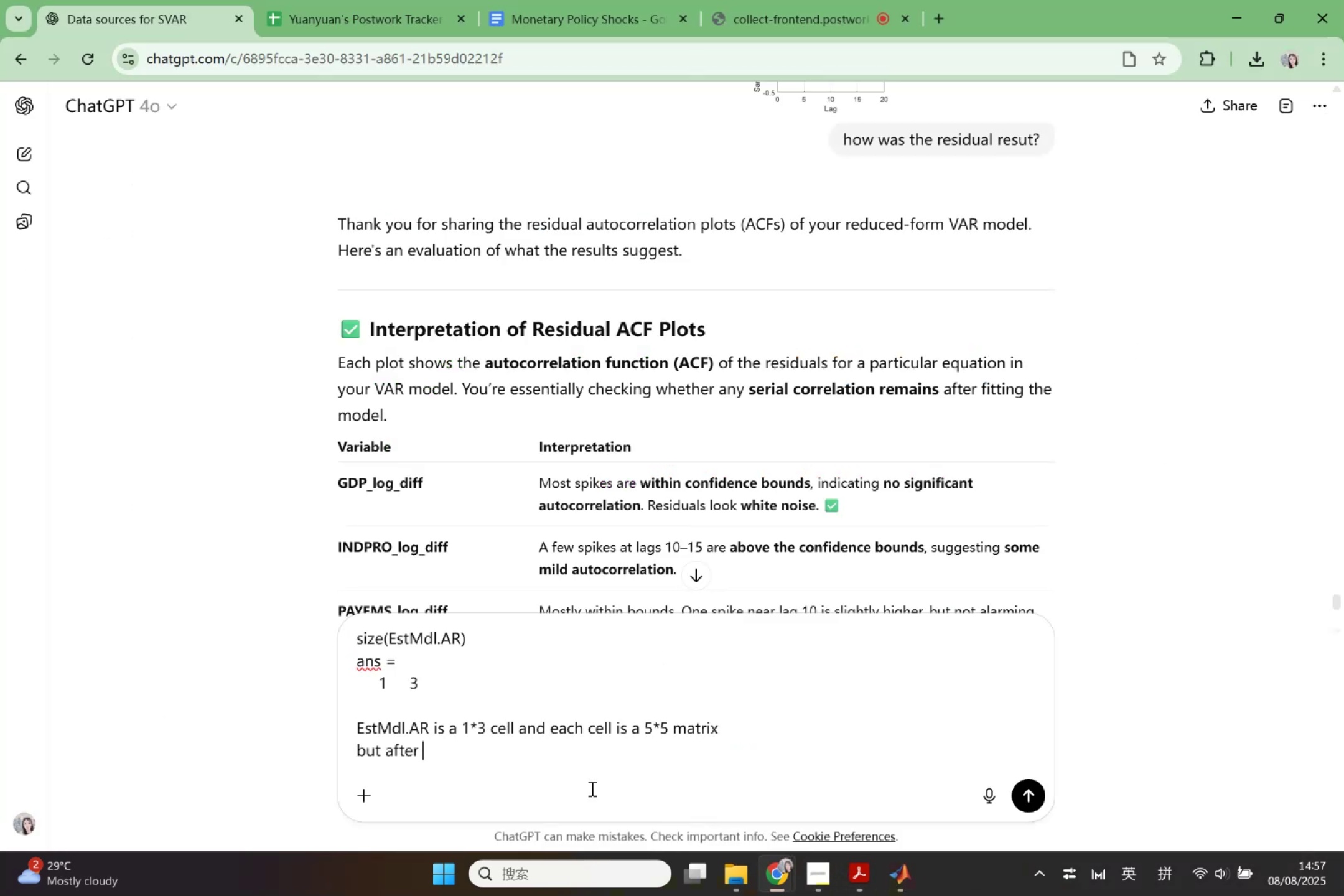 
key(Control+V)
 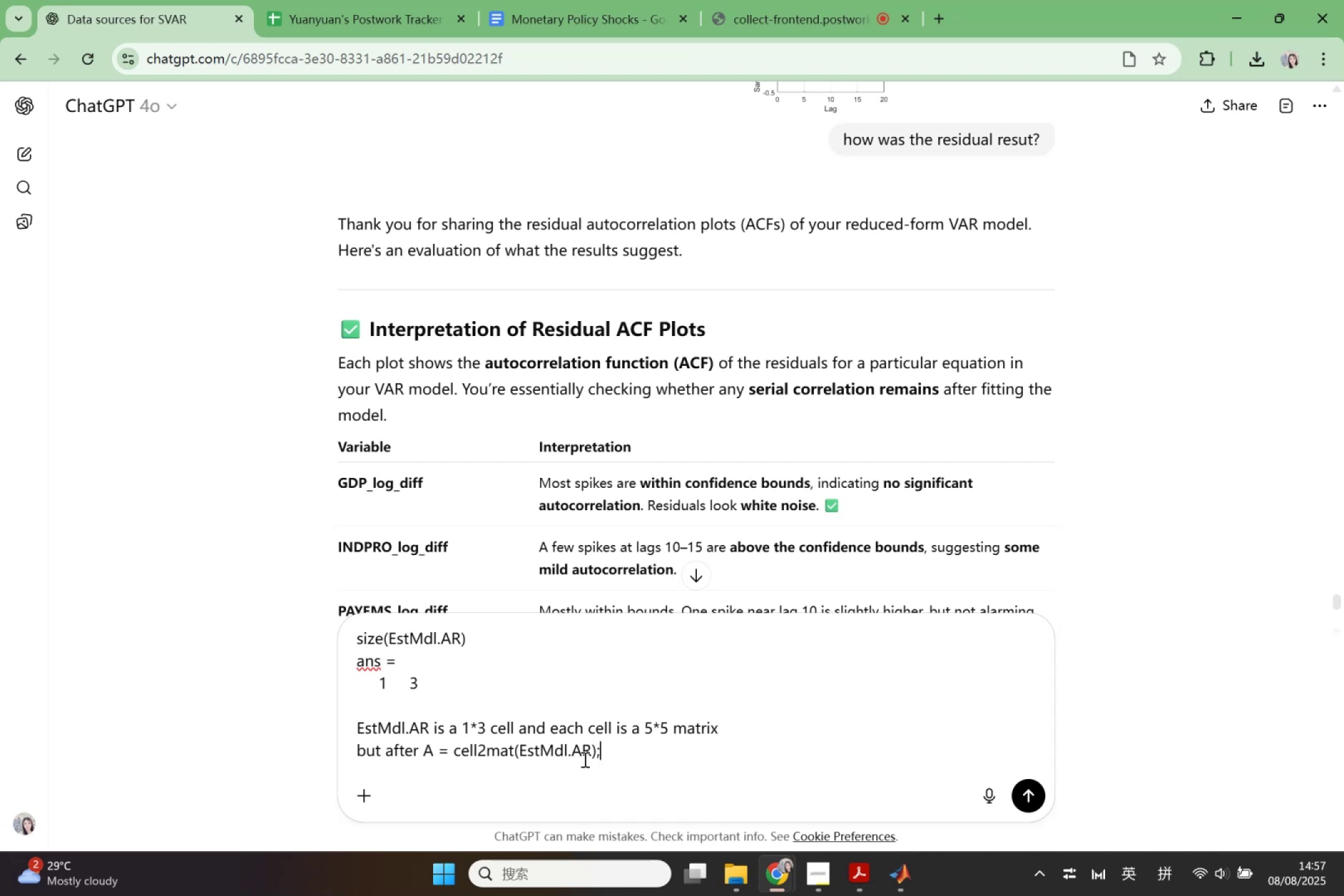 
type( A is a )
 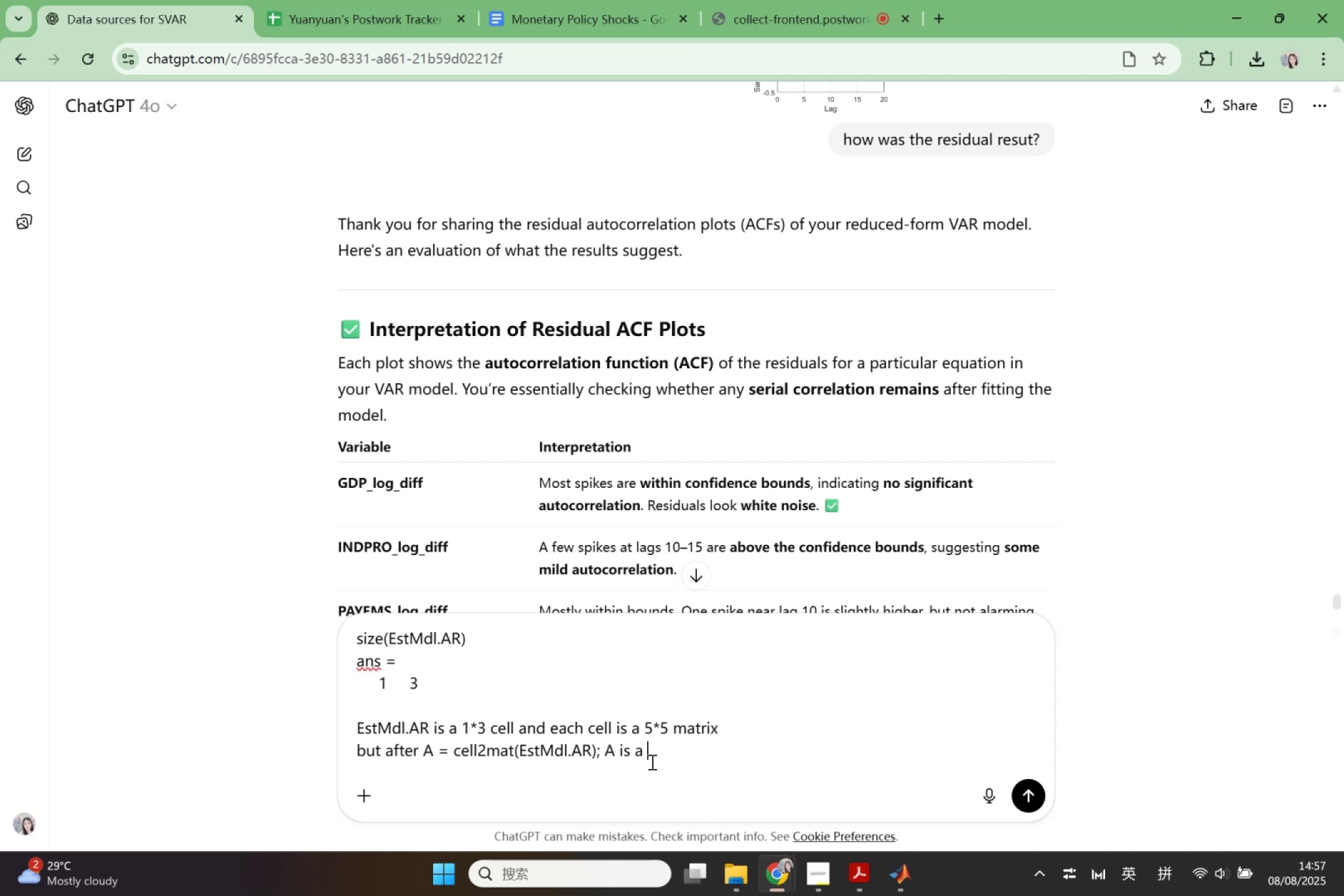 
left_click([900, 858])
 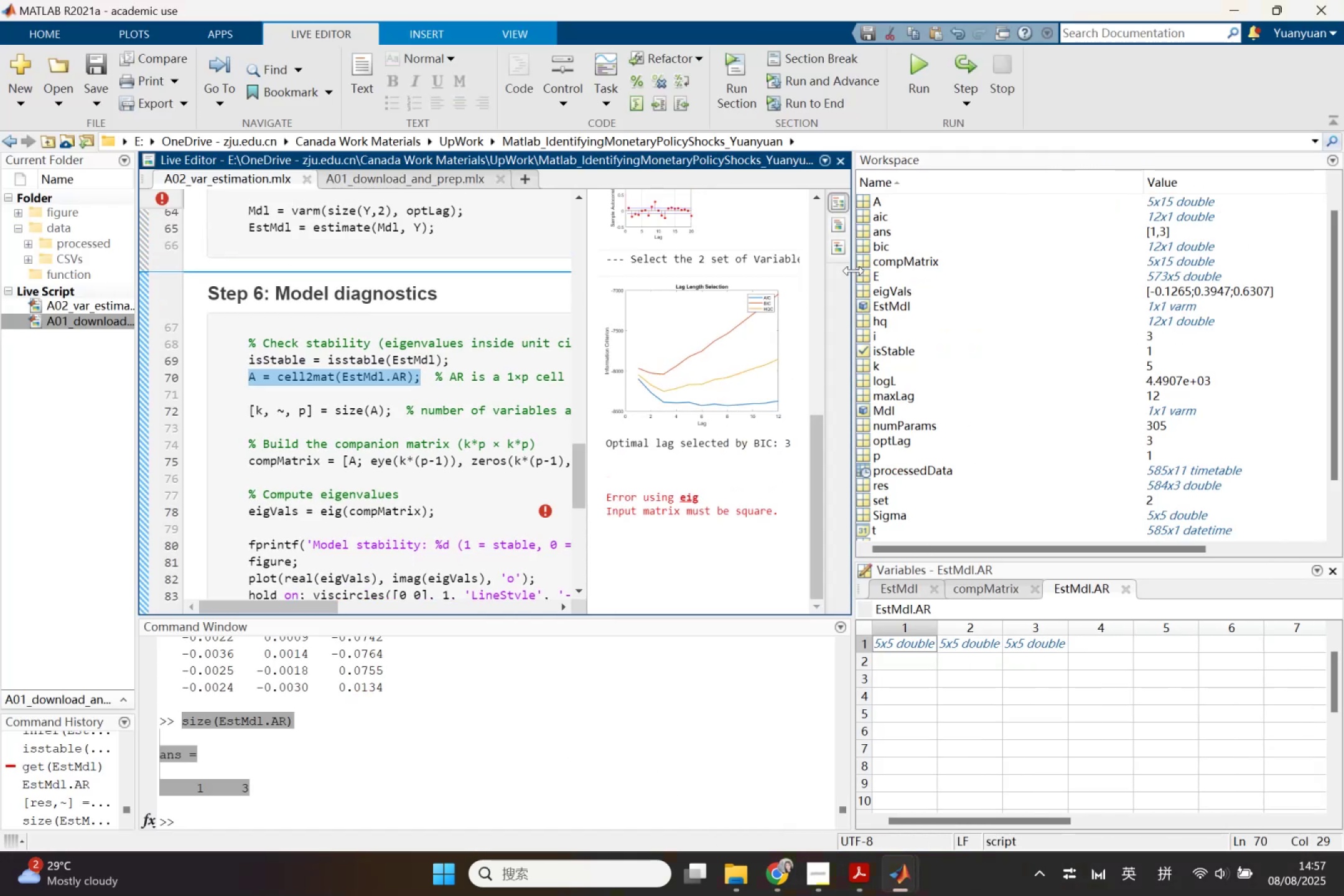 
wait(9.49)
 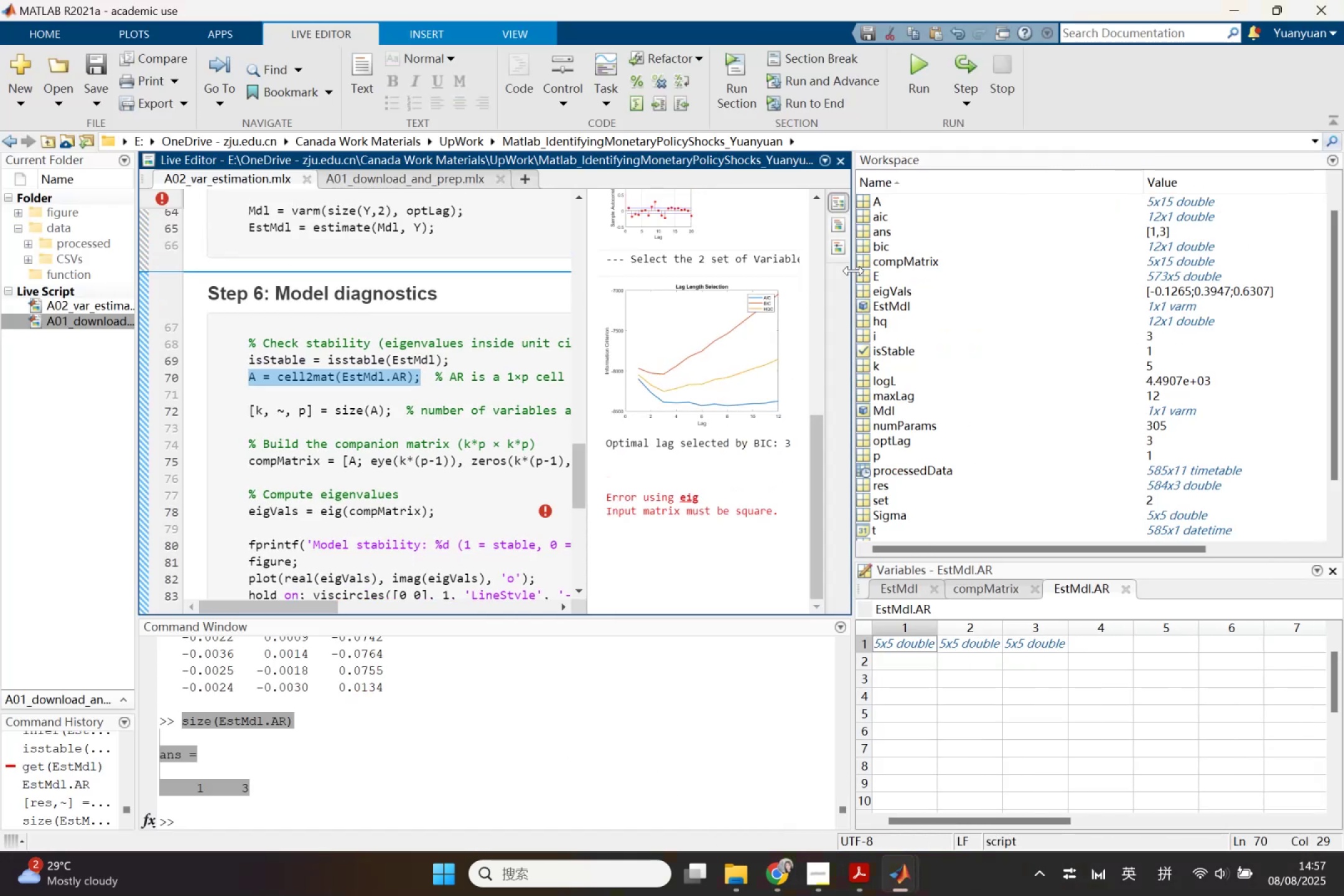 
type(5* 15 a)
key(Backspace)
type(matrix )
 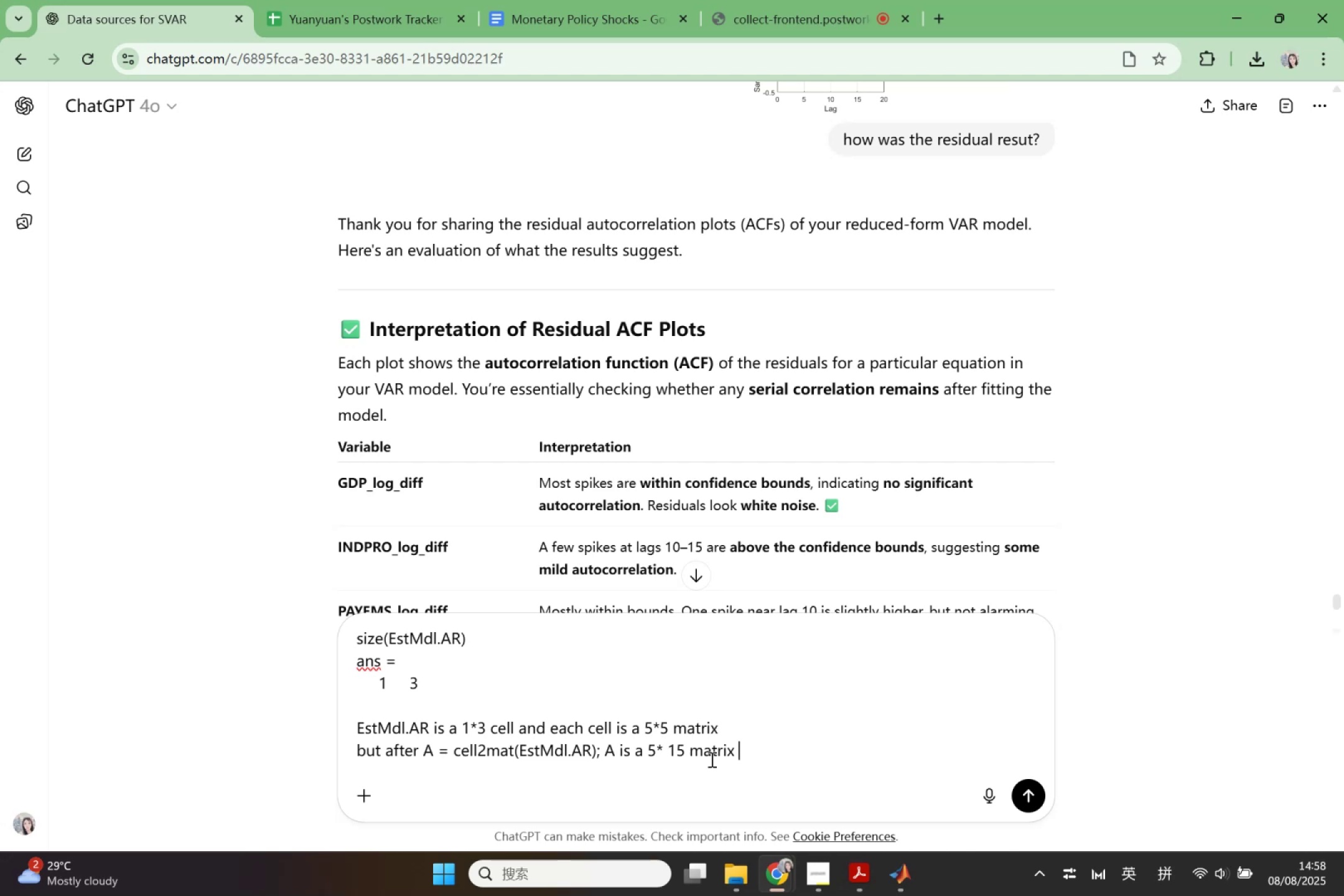 
key(Shift+Enter)
 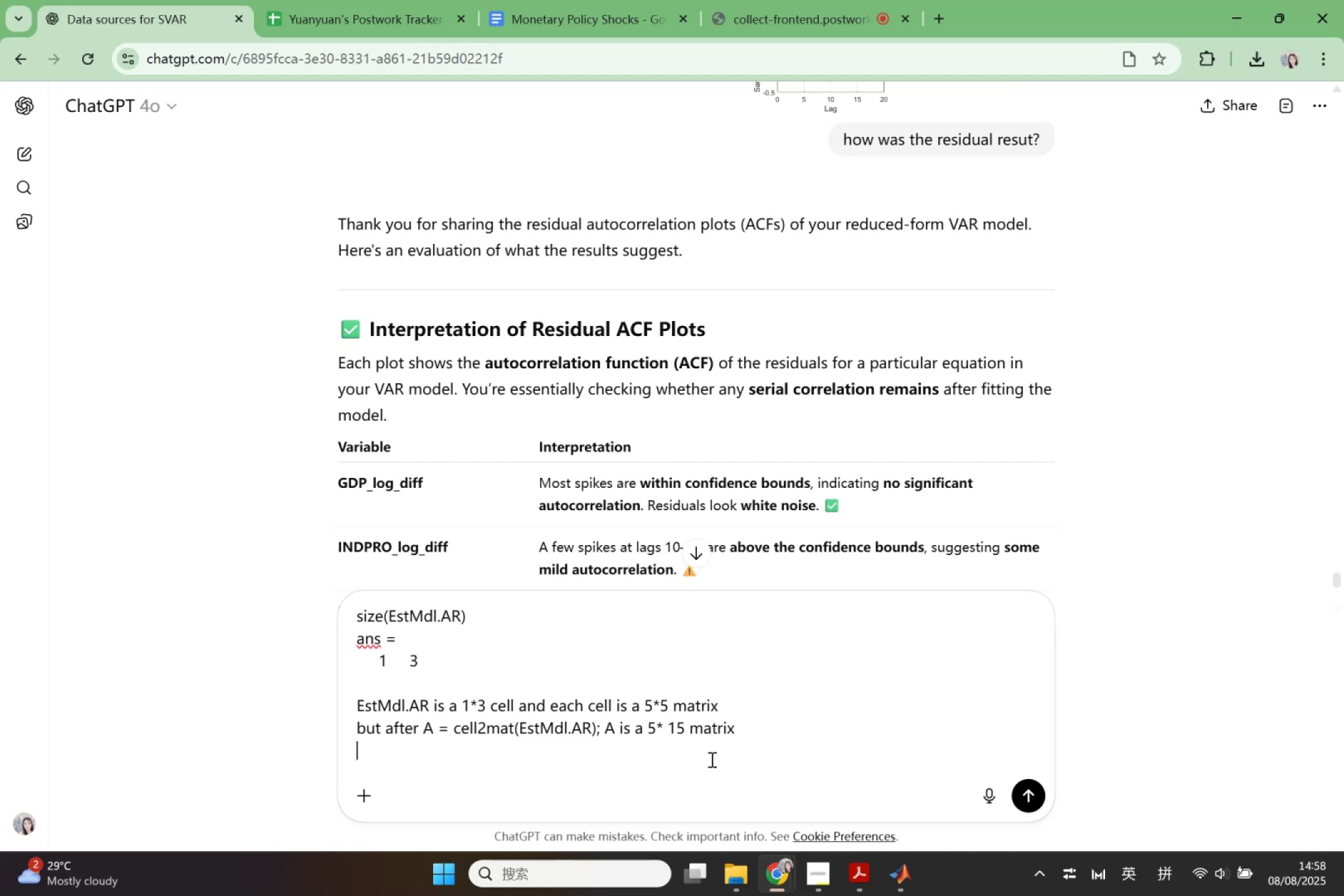 
key(Shift+Enter)
 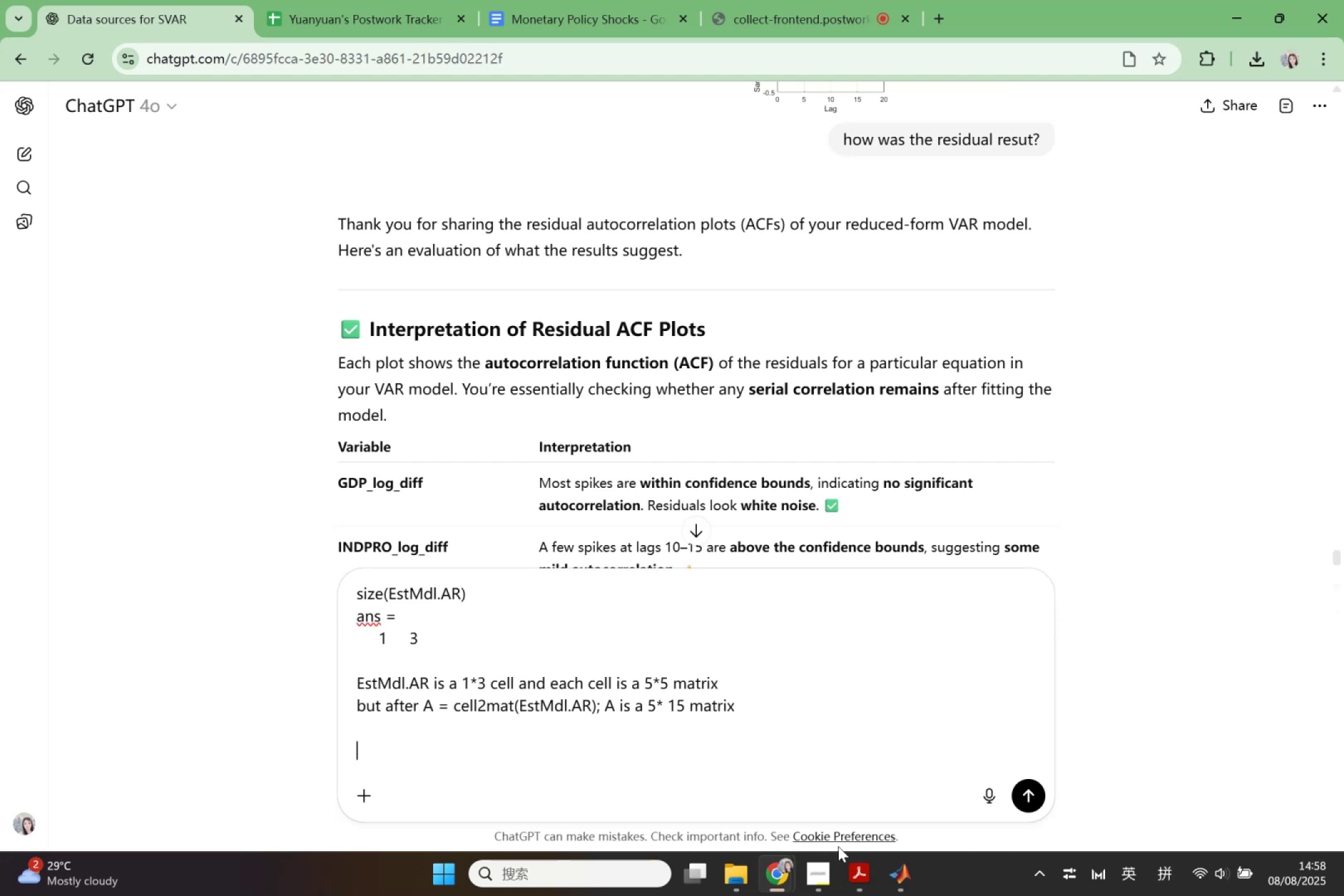 
left_click([902, 869])
 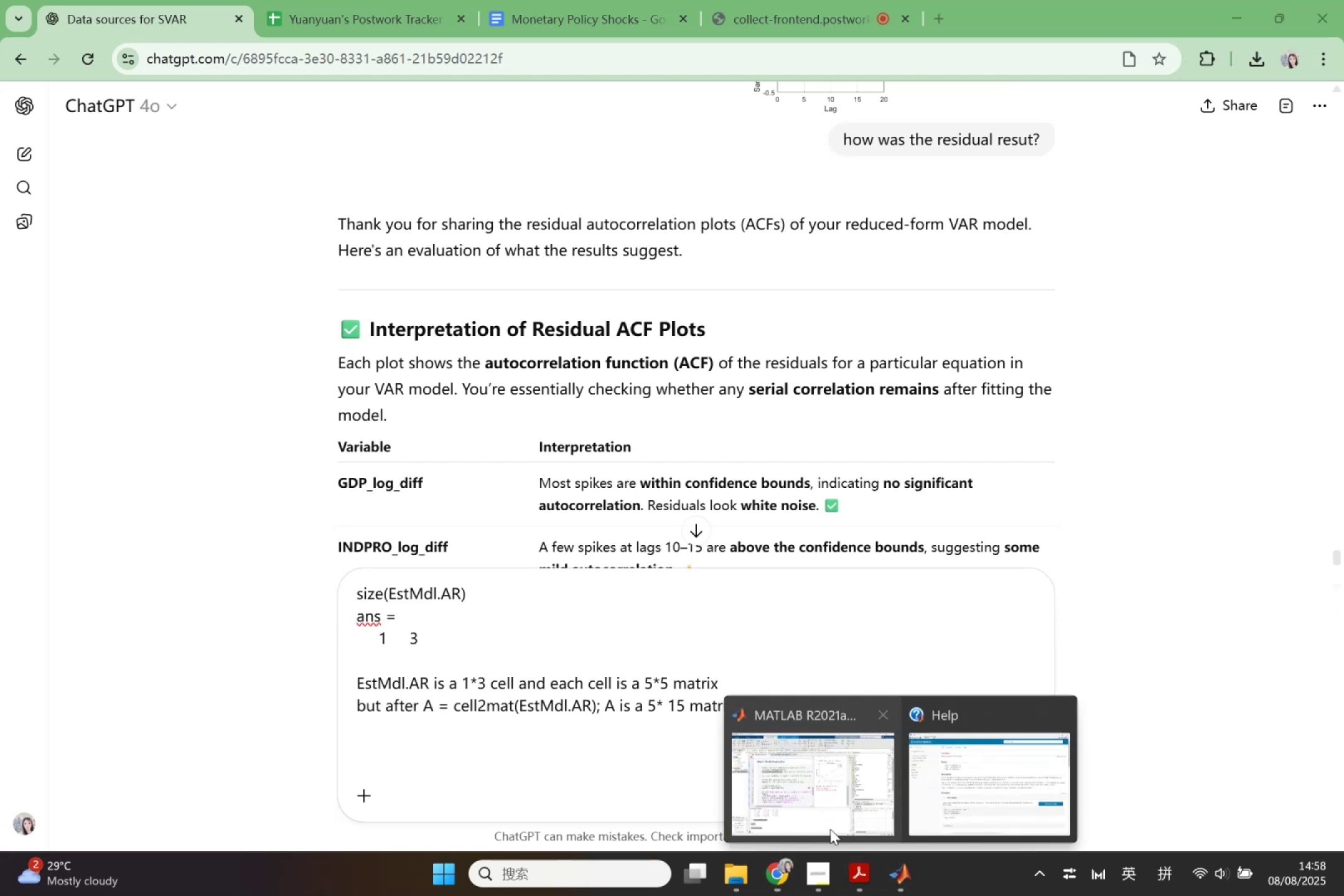 
double_click([823, 803])
 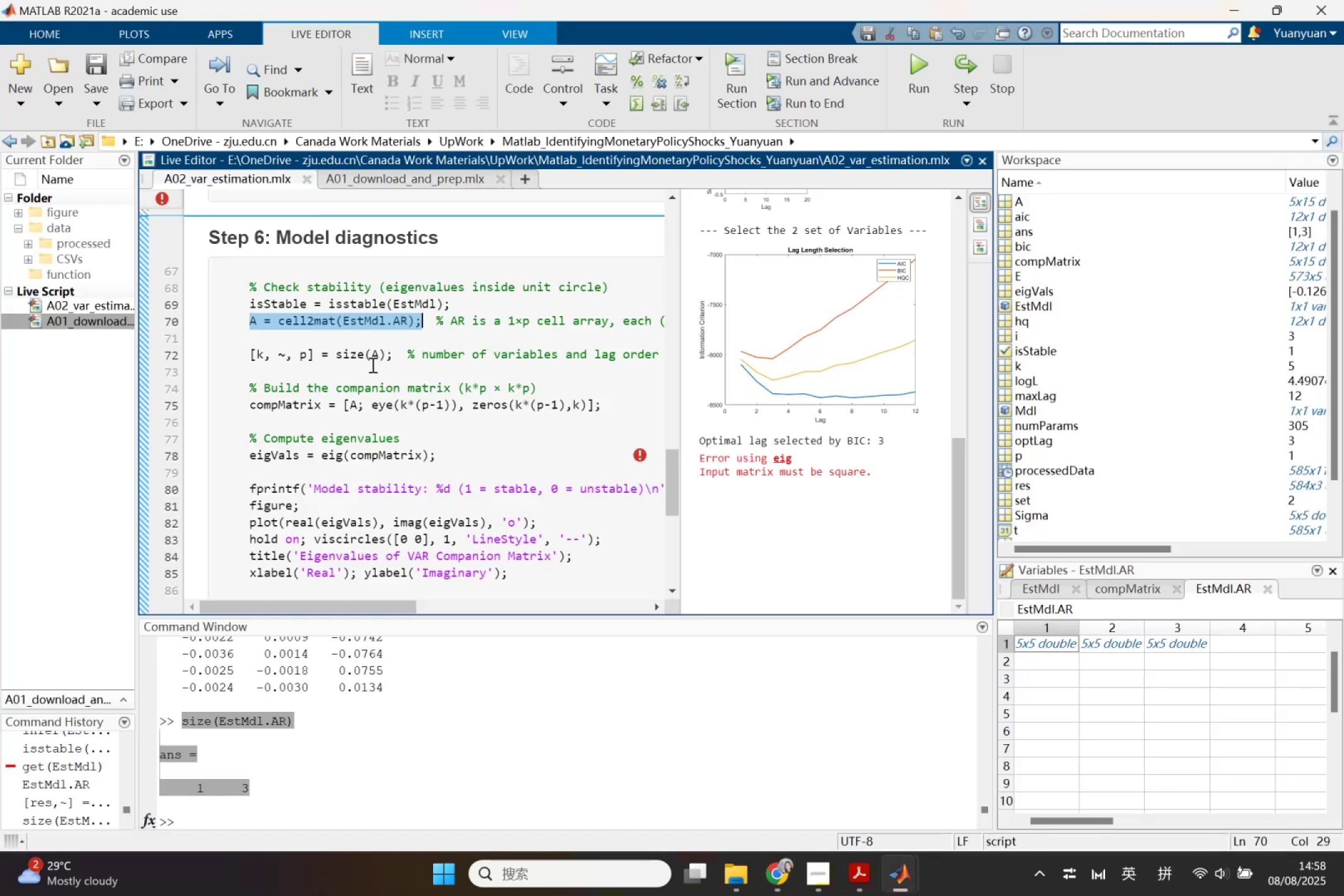 
left_click([376, 386])
 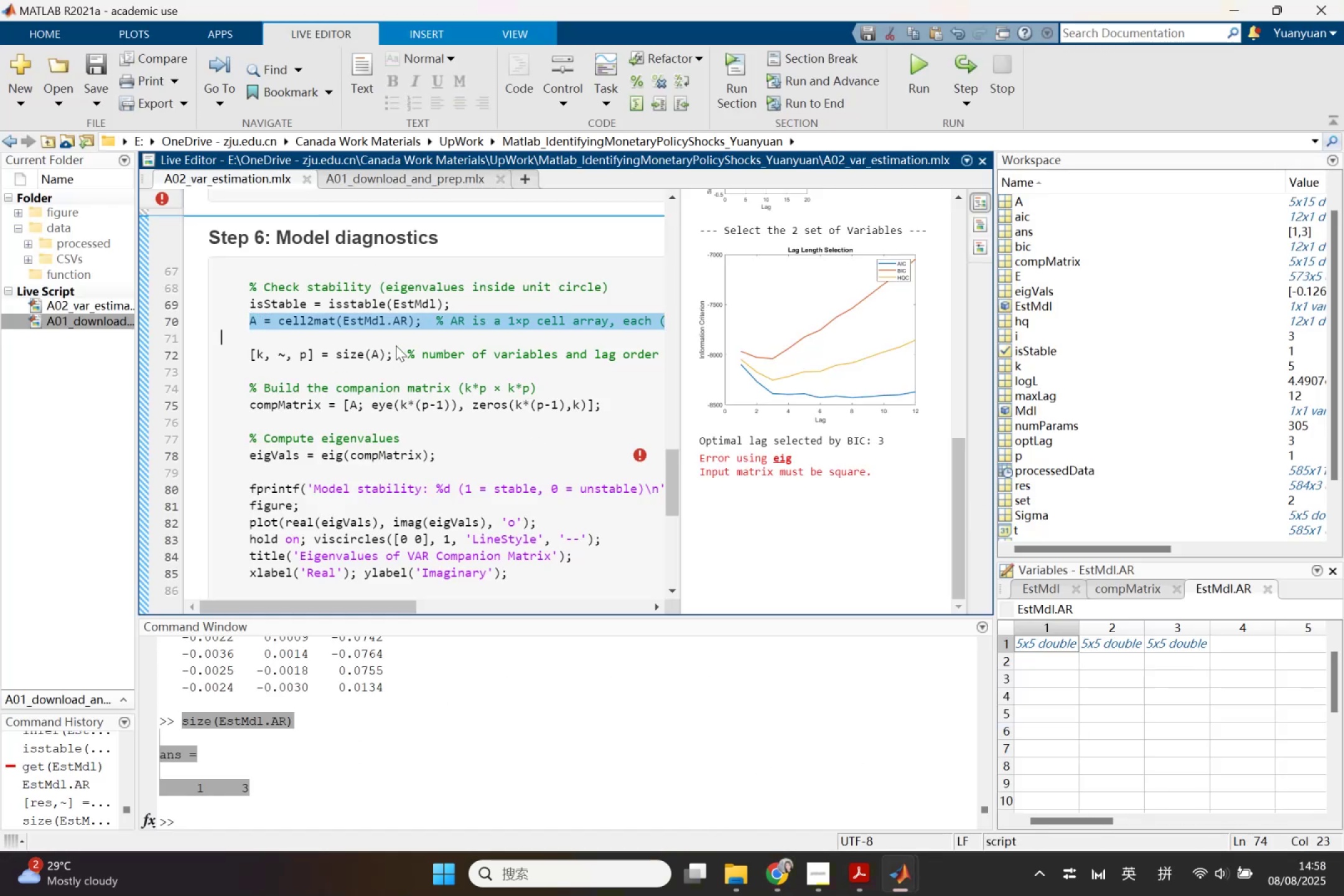 
key(Control+C)
 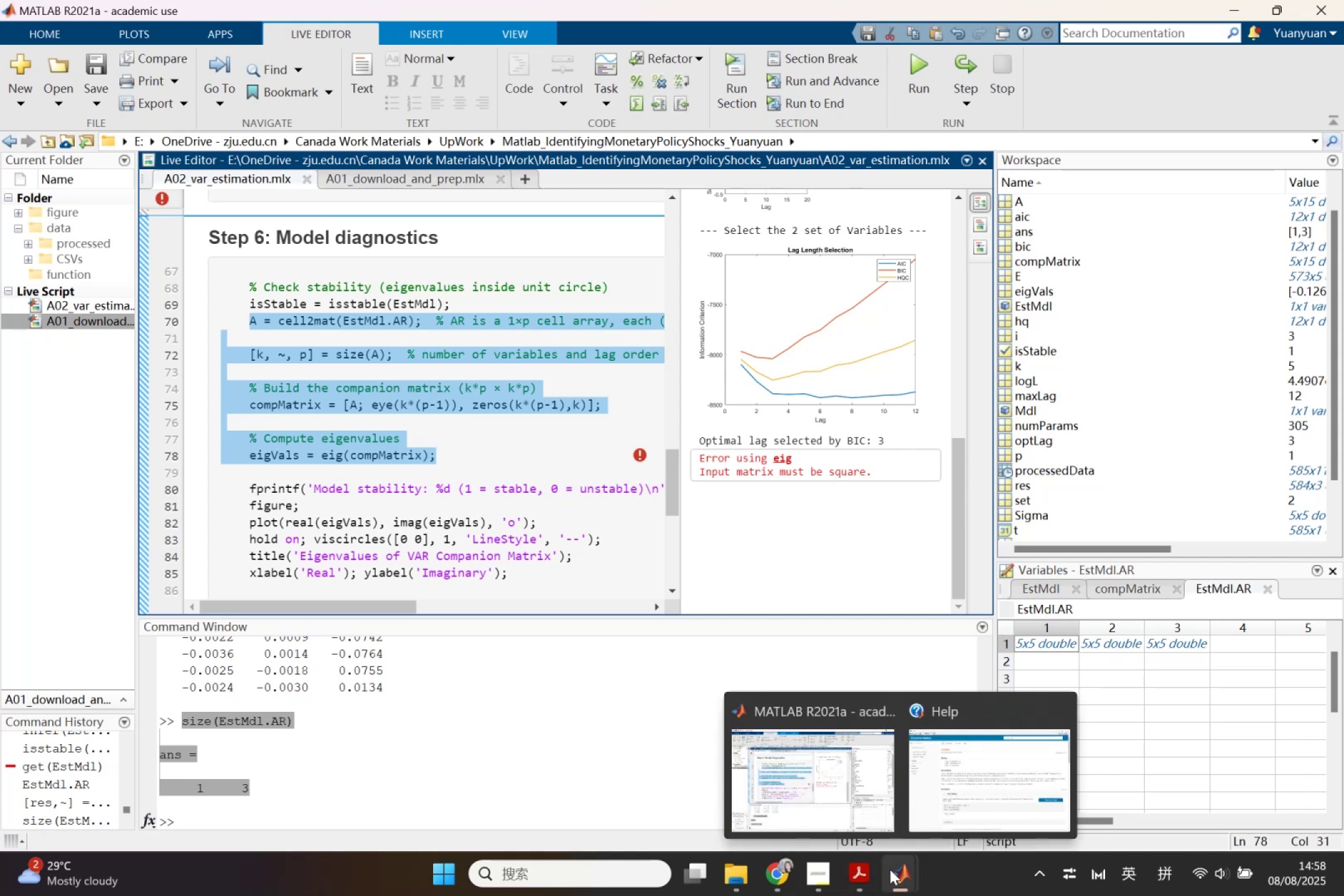 
left_click([785, 876])
 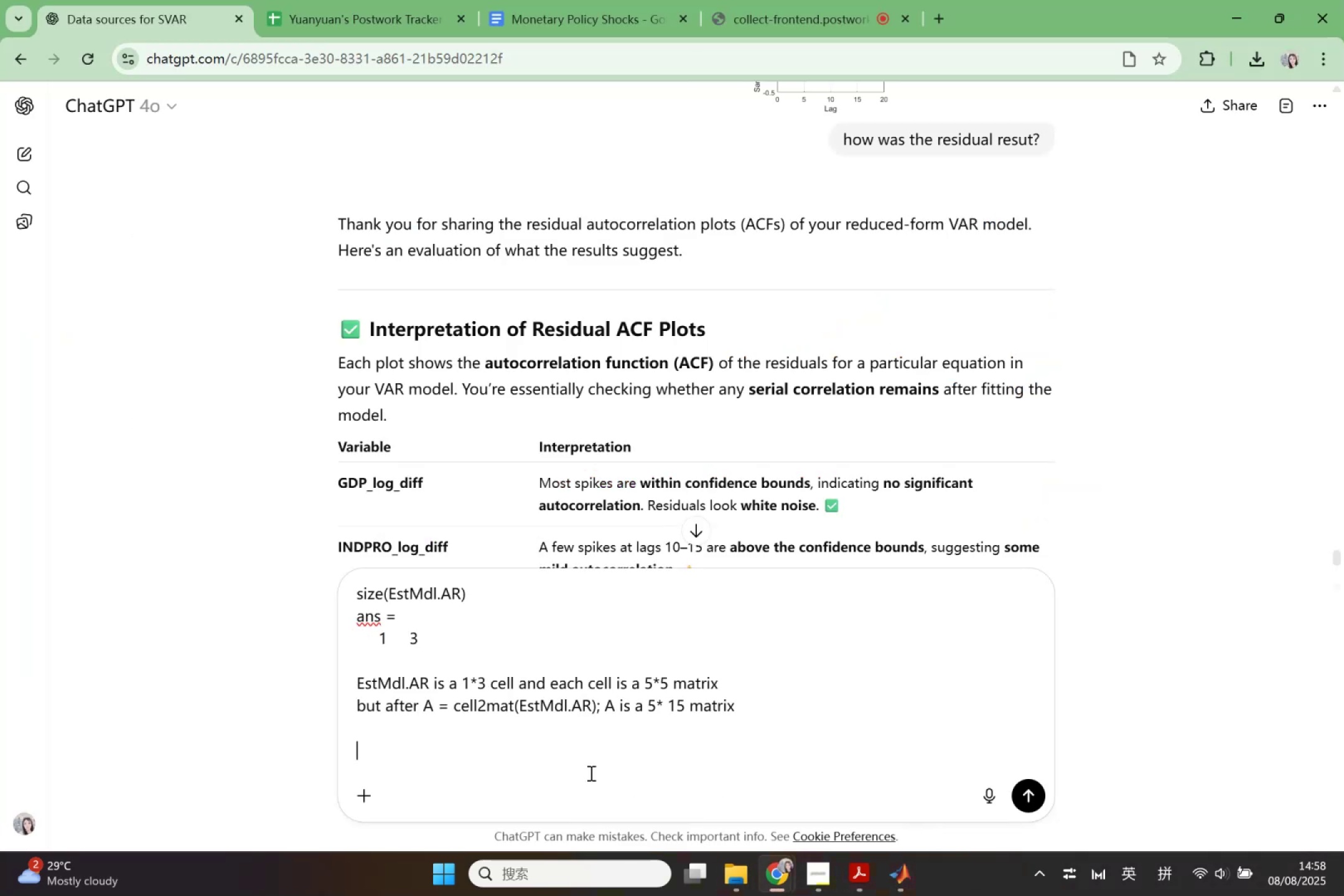 
type(fu)
key(Backspace)
type(ix the problem during :"")
 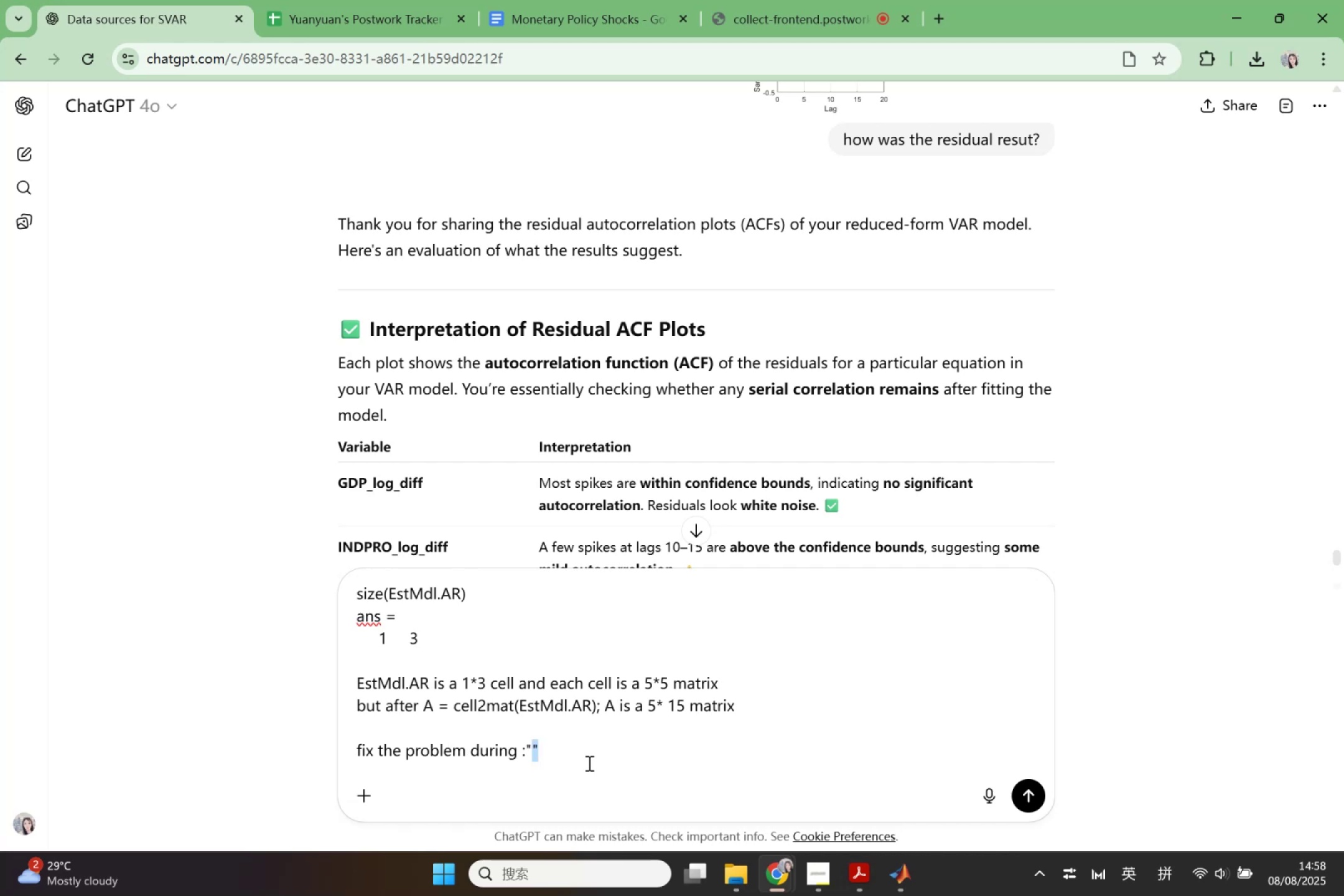 
key(Shift+ArrowLeft)
 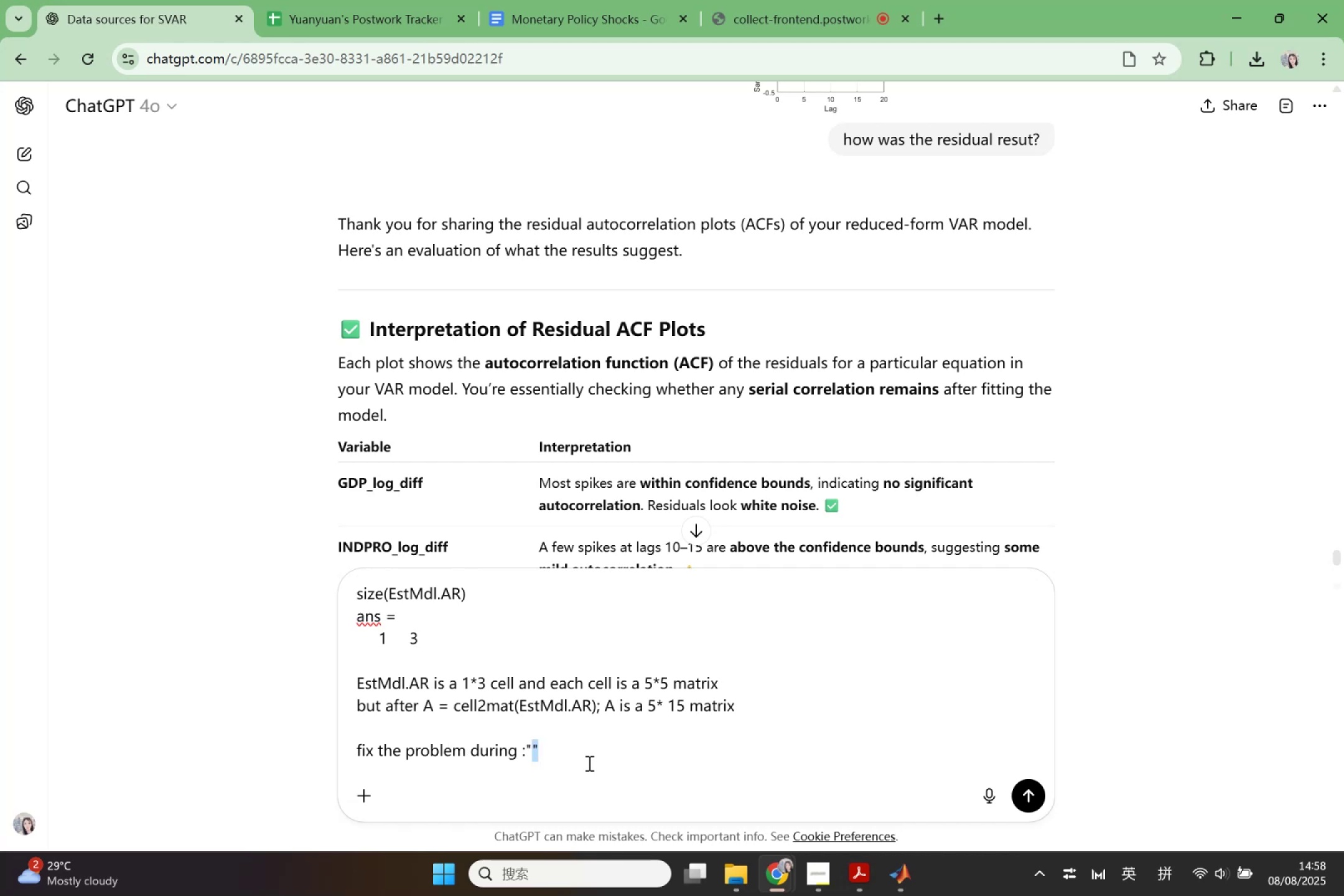 
key(Control+V)
 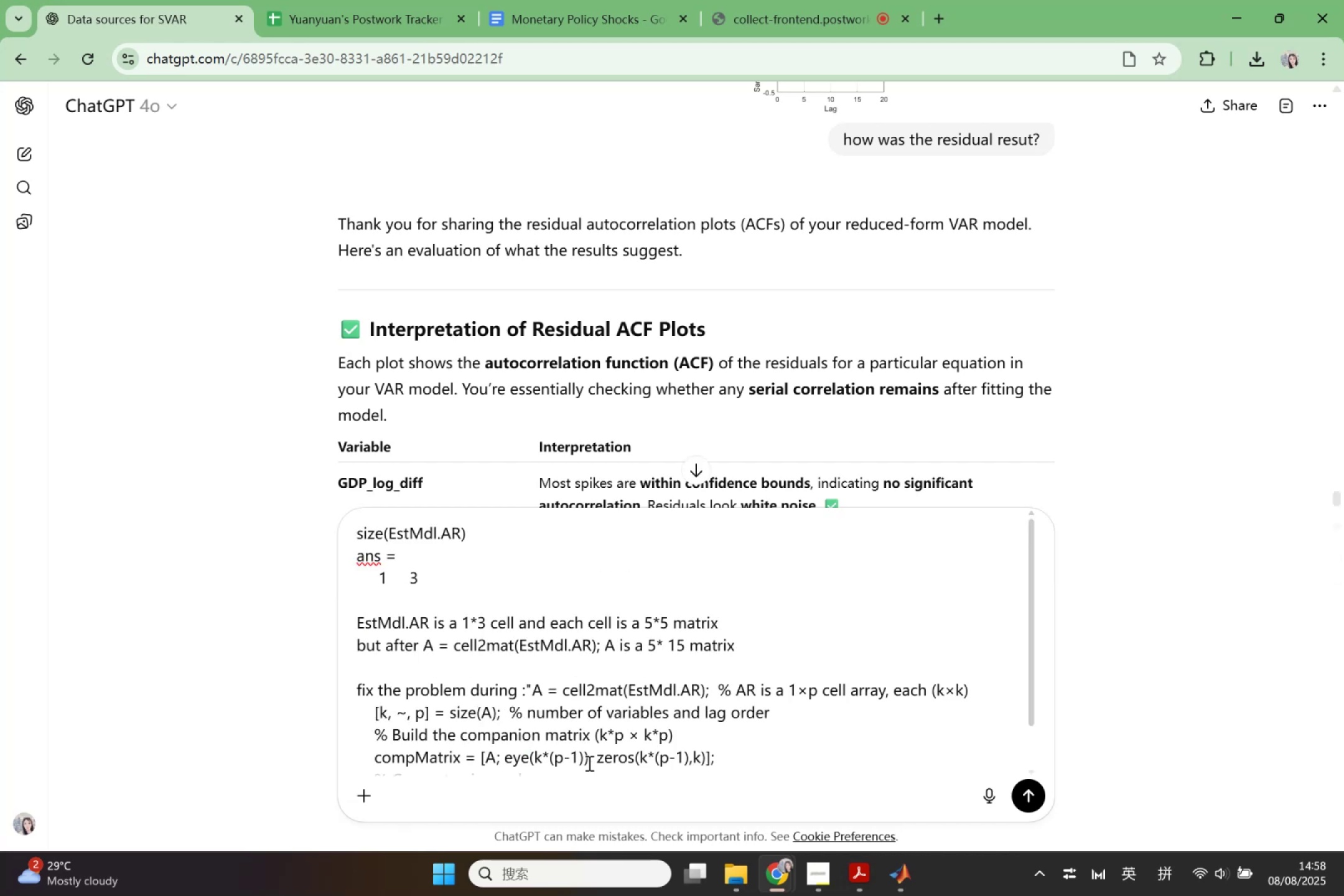 
key(Shift+Quote)
 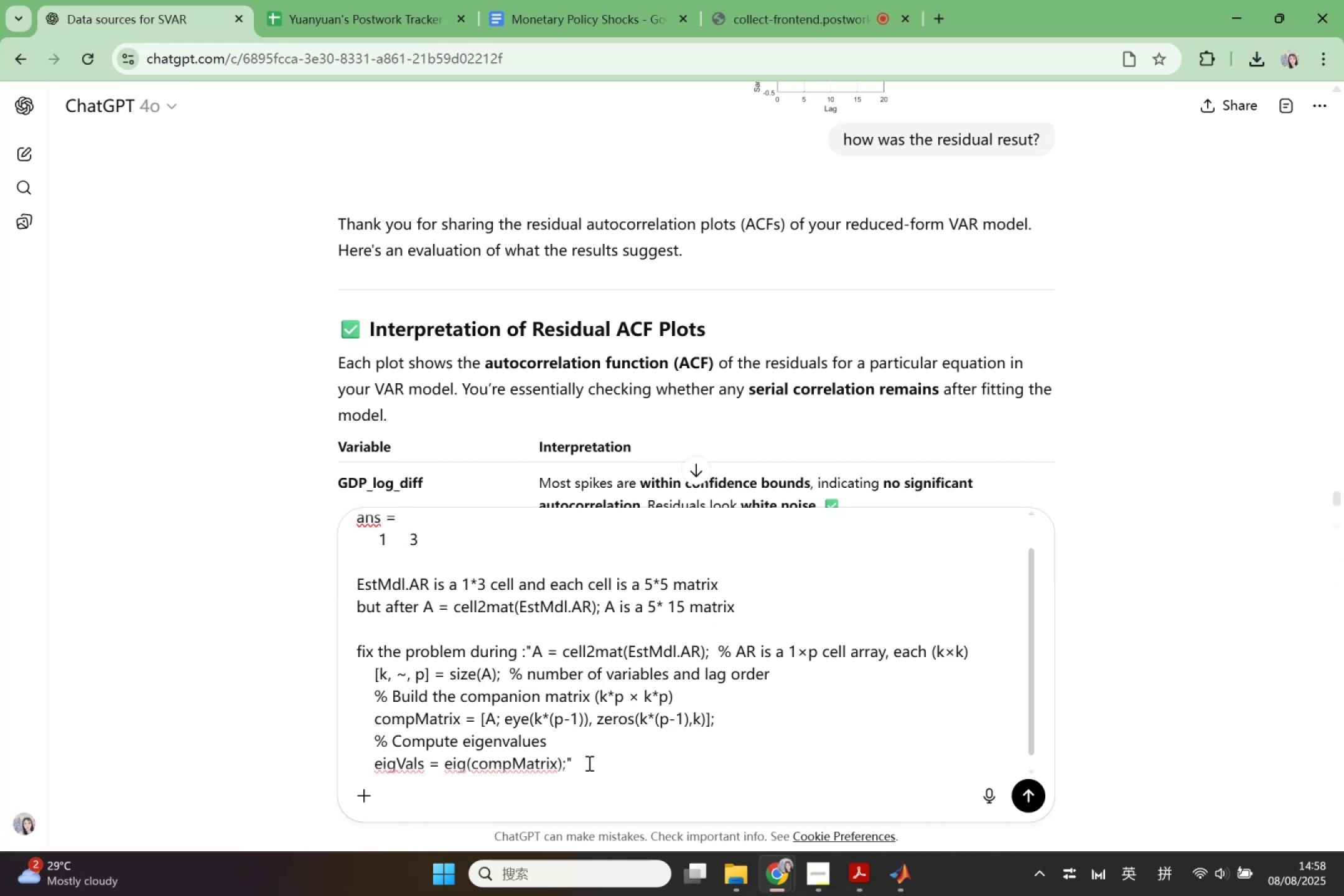 
key(Shift+Enter)
 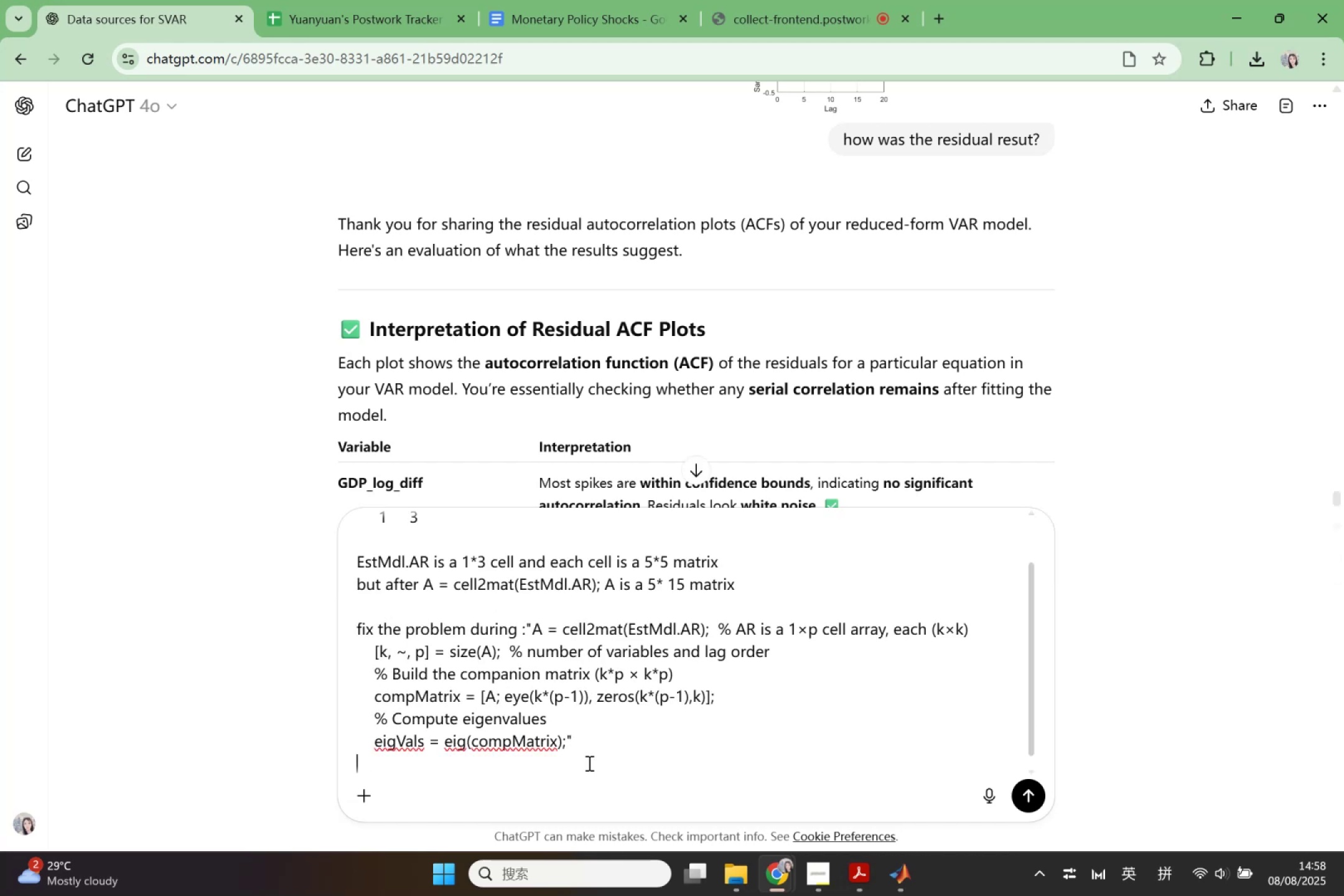 
key(Enter)
 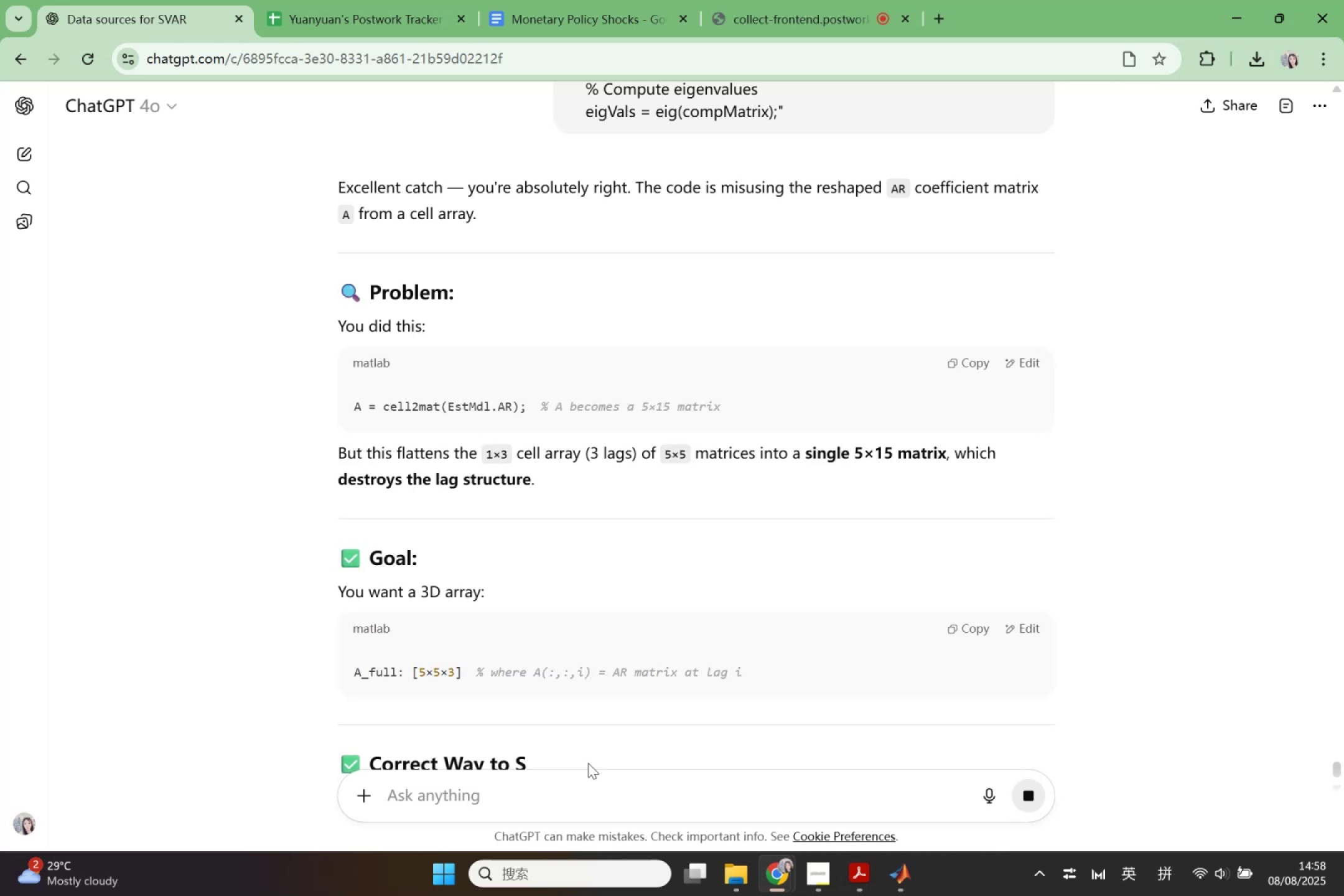 
wait(11.07)
 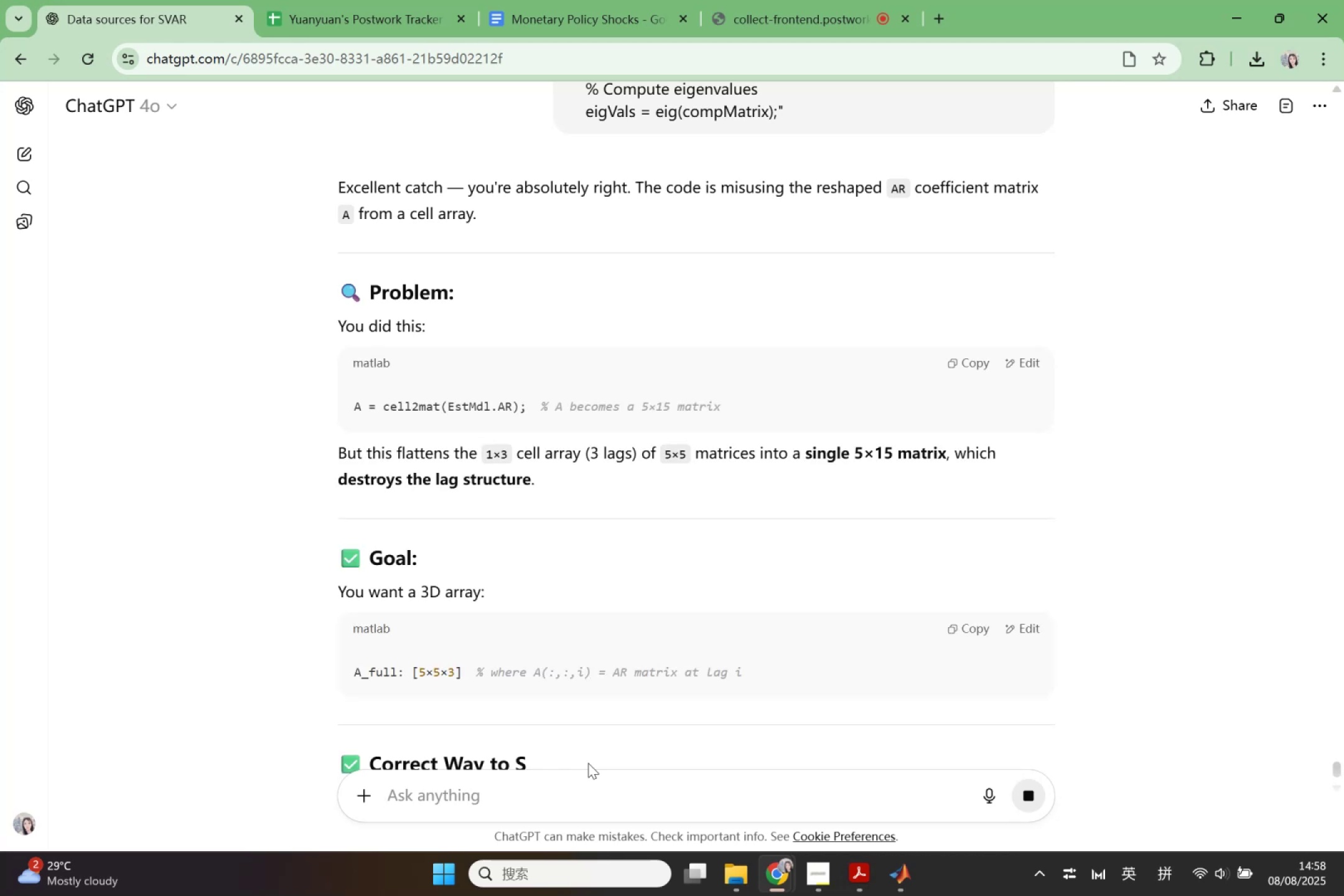 
scroll: coordinate [538, 686], scroll_direction: down, amount: 3.0
 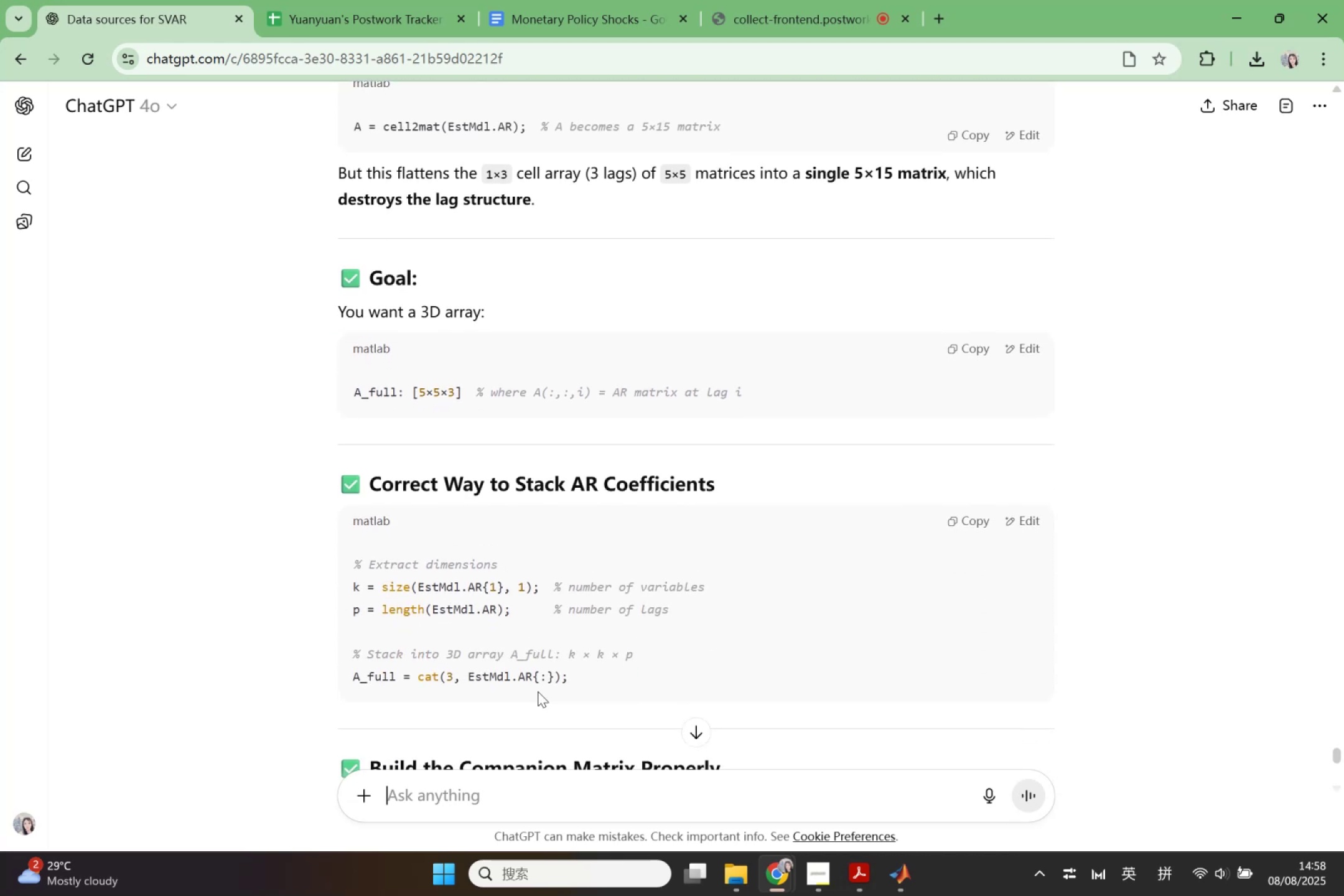 
wait(5.42)
 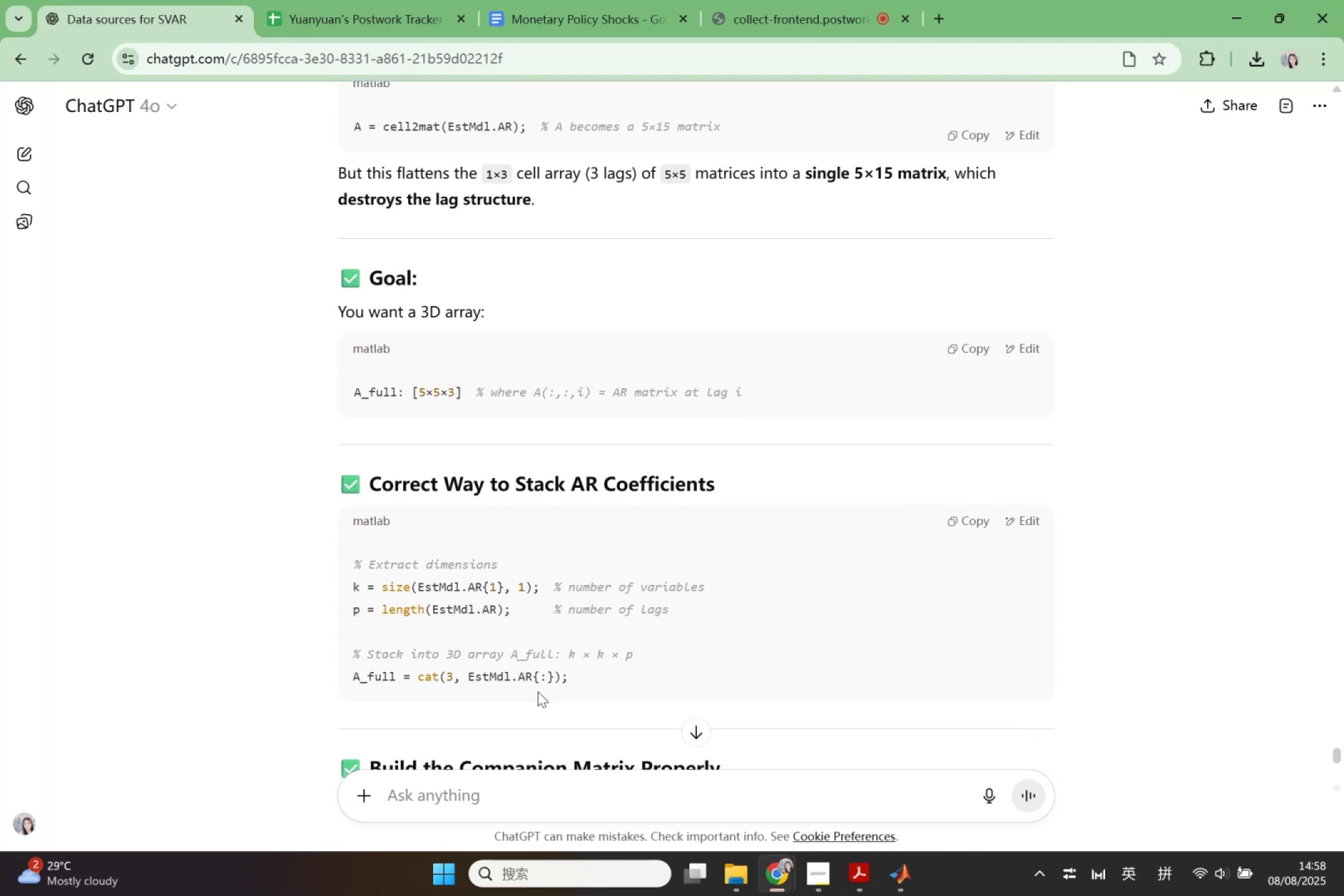 
scroll: coordinate [538, 691], scroll_direction: down, amount: 1.0
 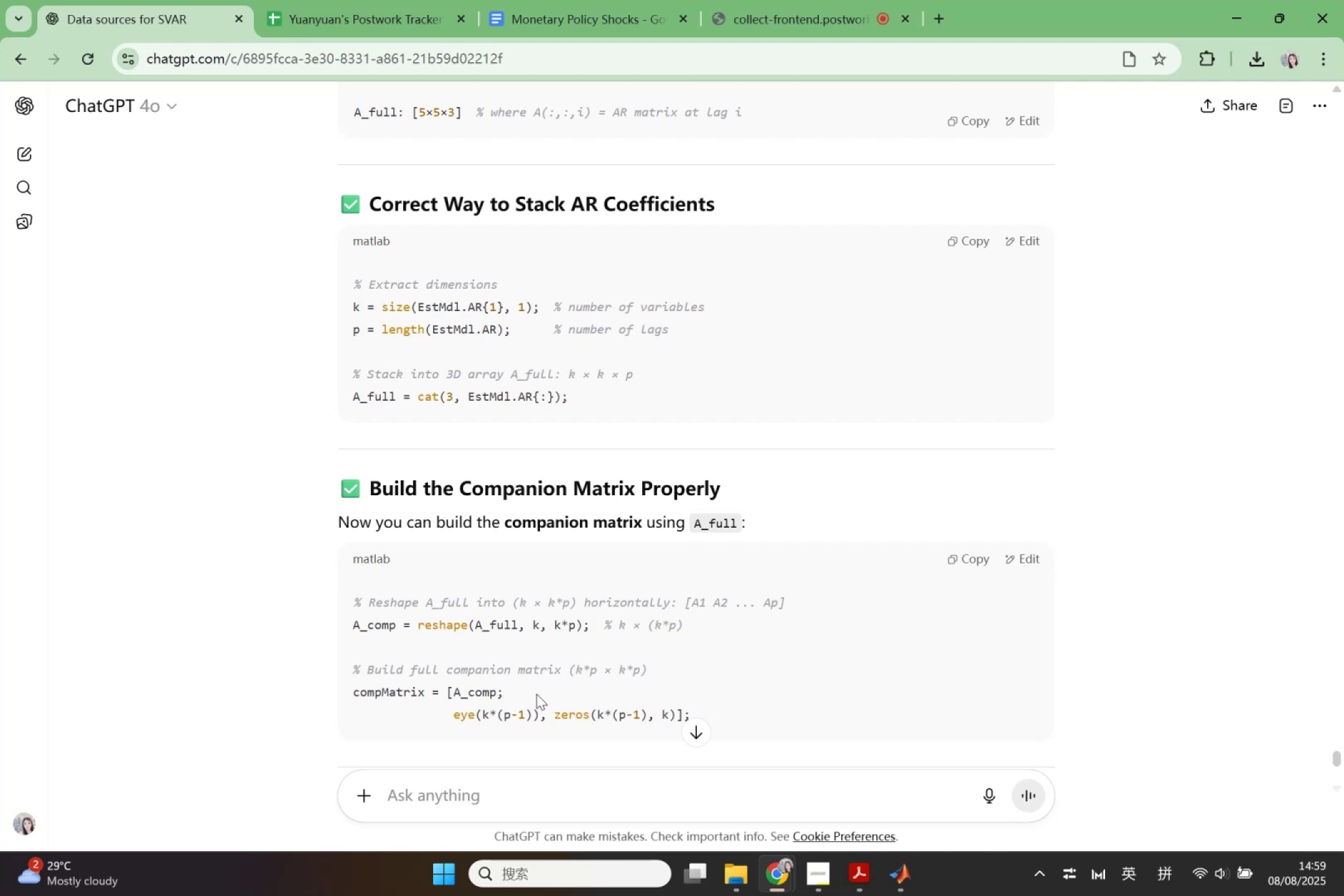 
wait(21.02)
 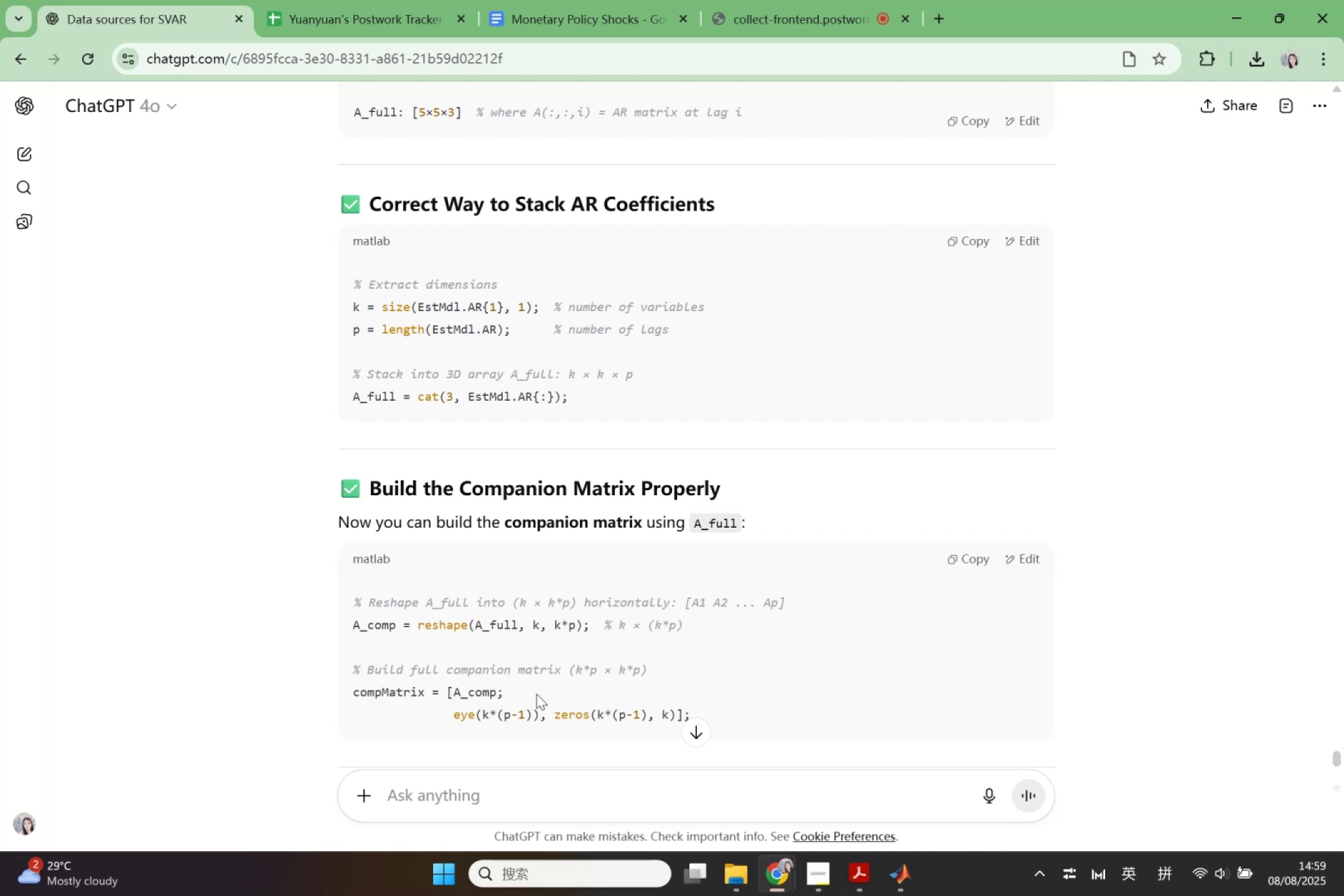 
left_click([907, 885])
 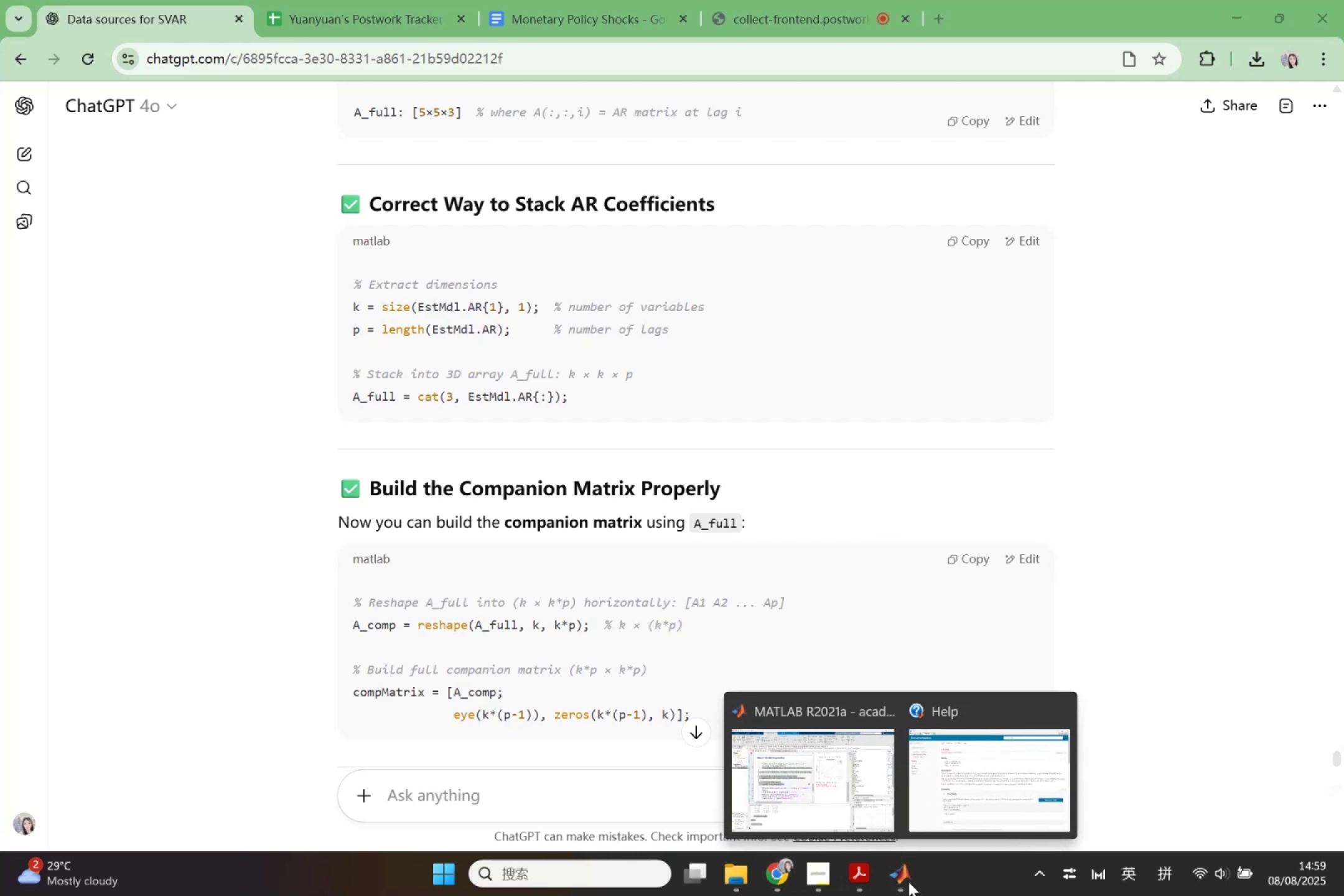 
mouse_move([825, 795])
 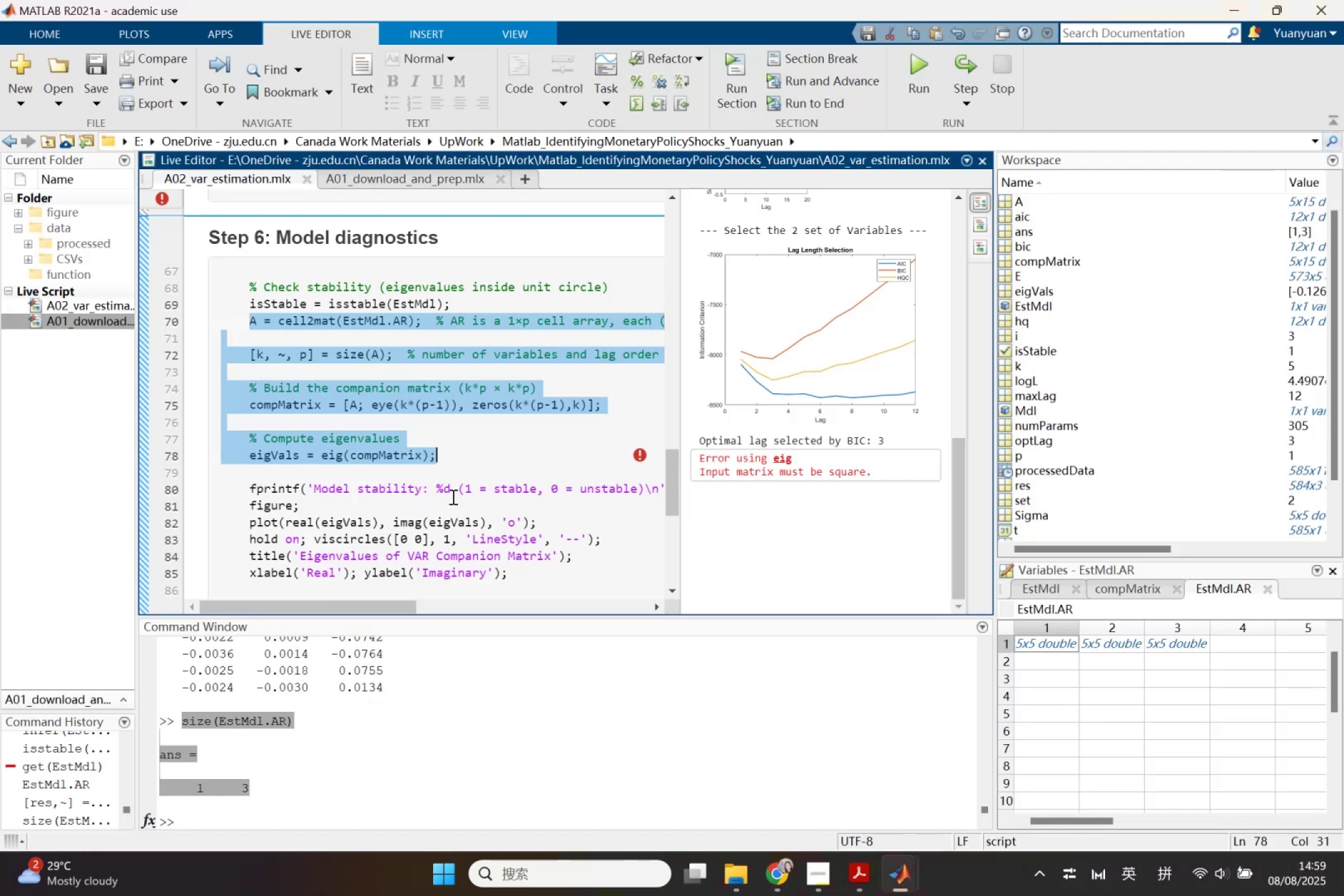 
left_click([453, 496])
 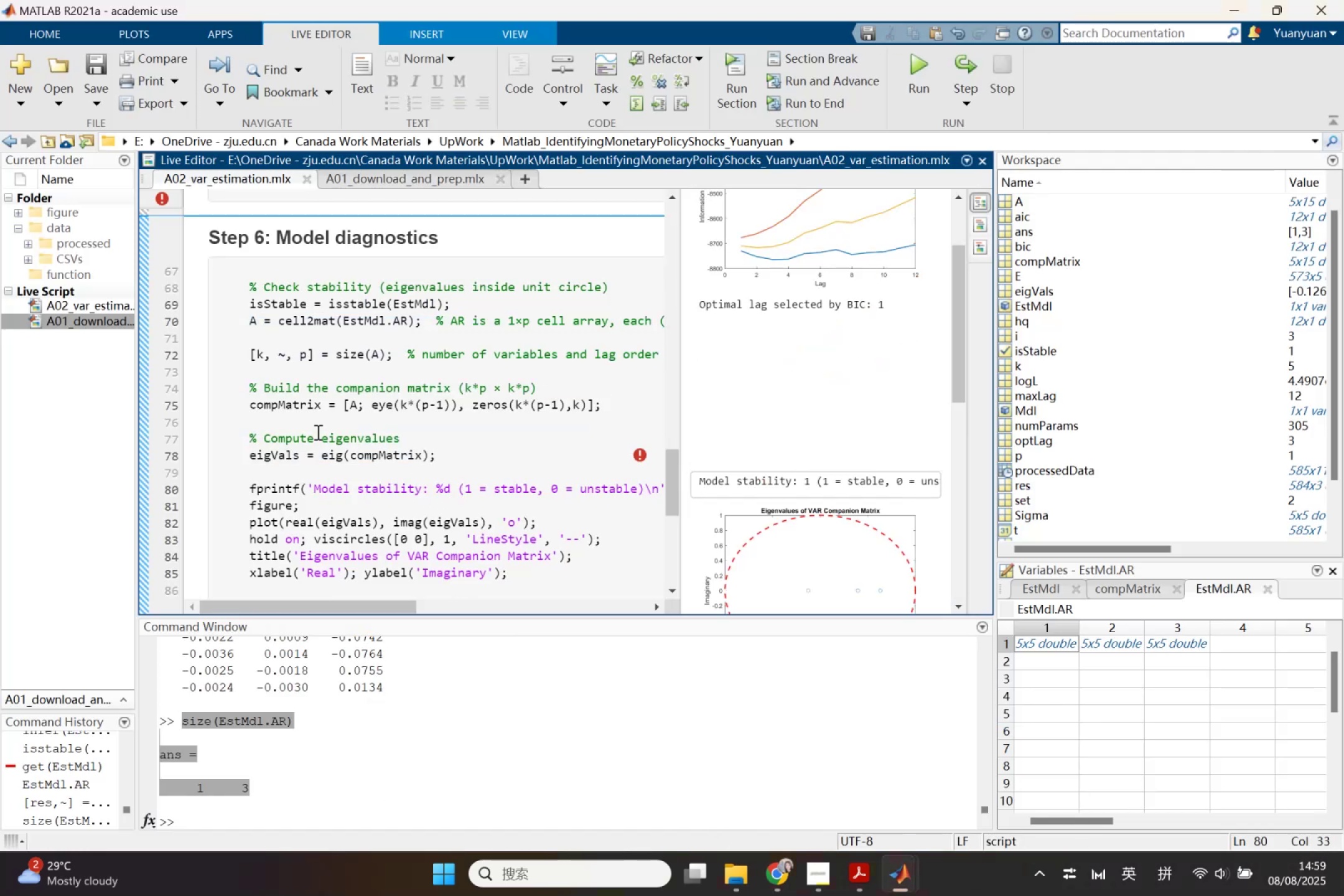 
left_click([296, 400])
 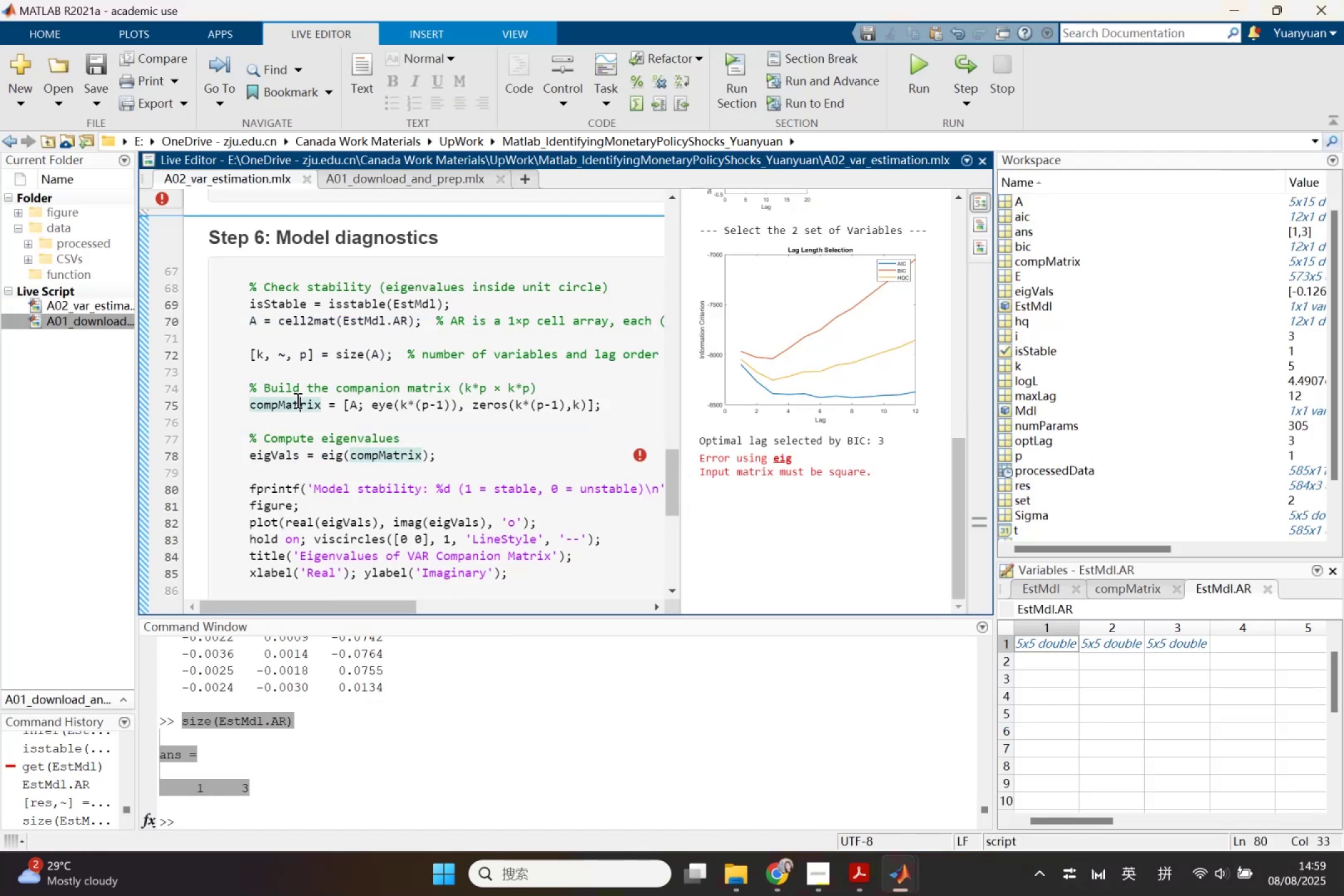 
right_click([296, 400])
 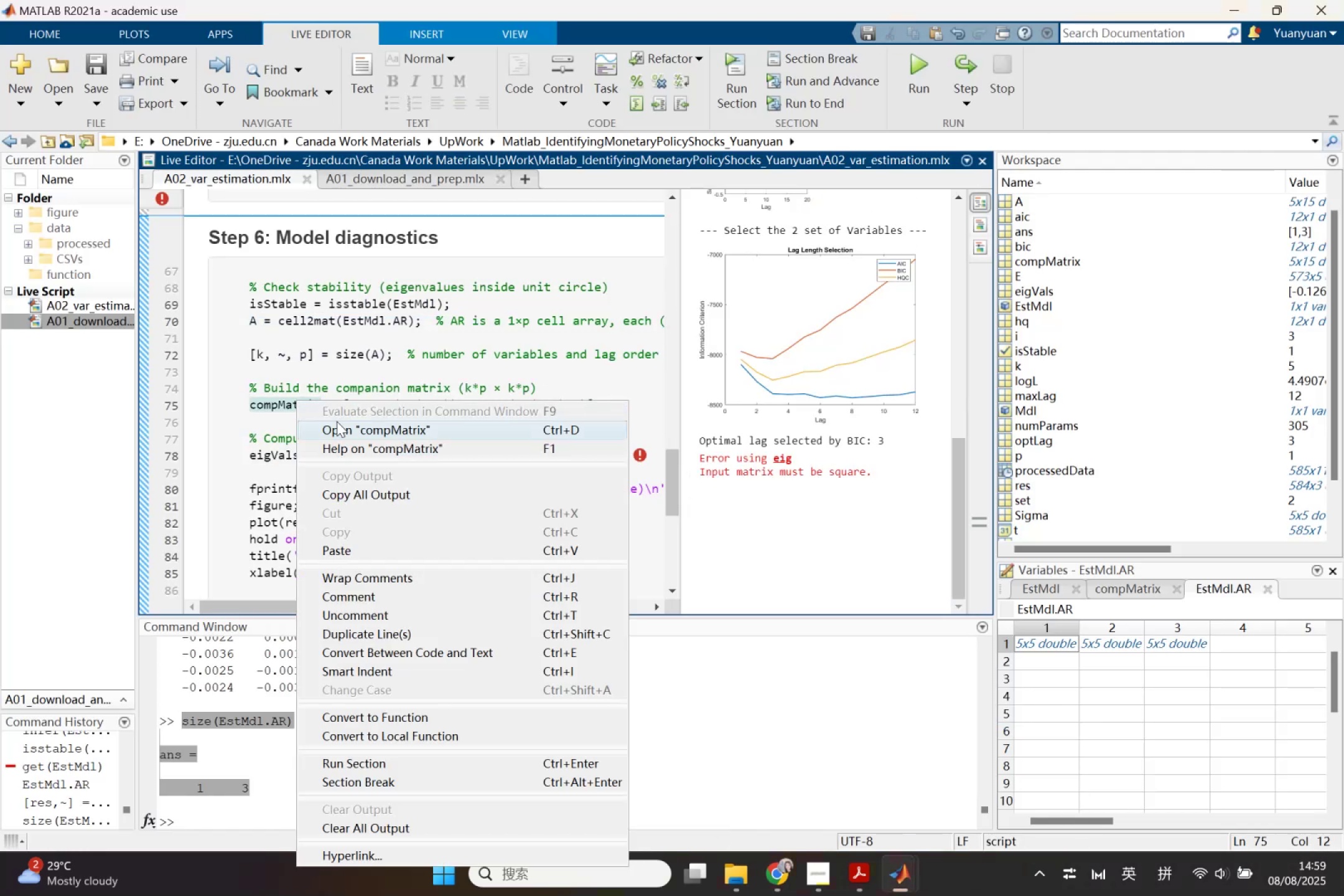 
left_click([337, 421])
 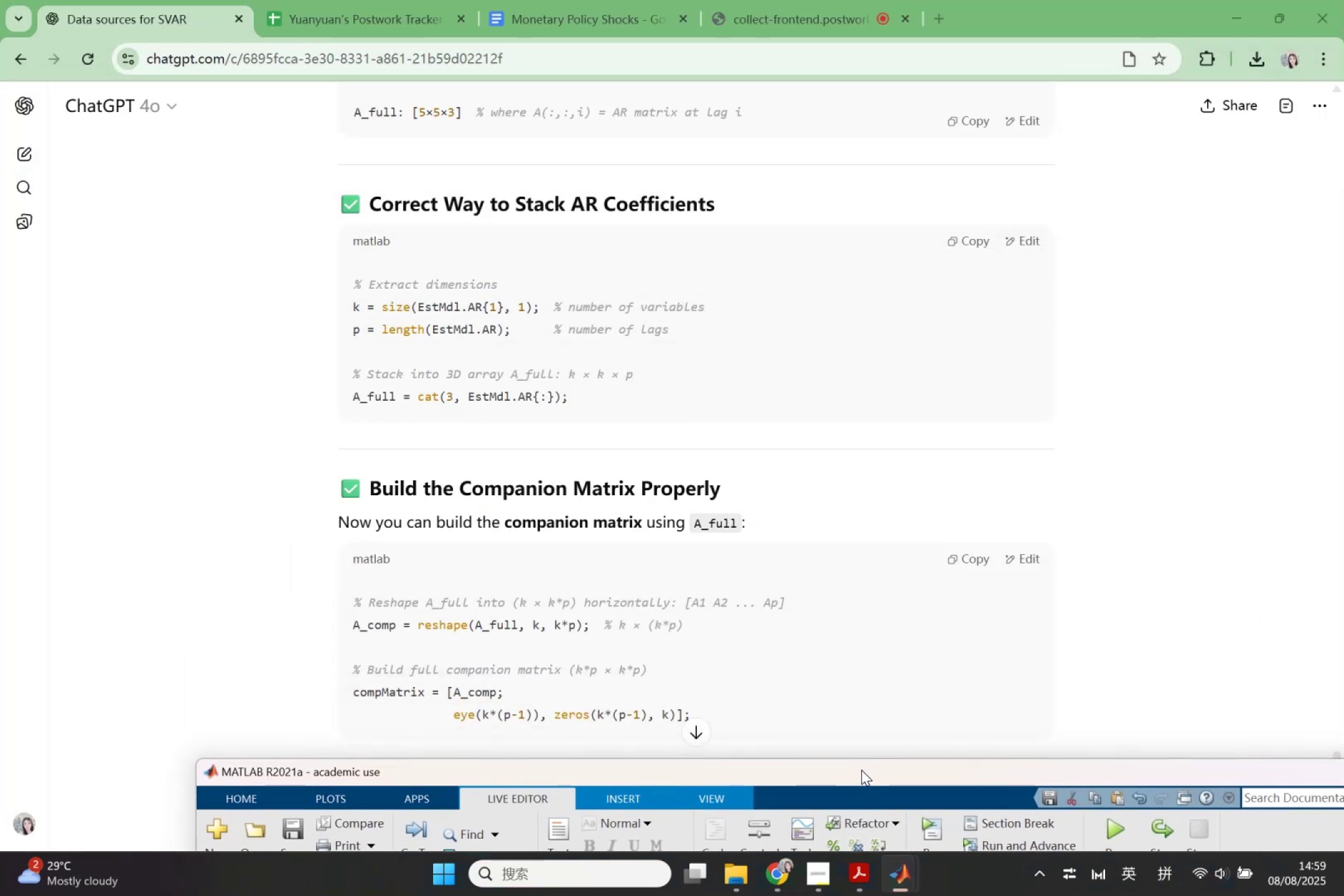 
wait(16.79)
 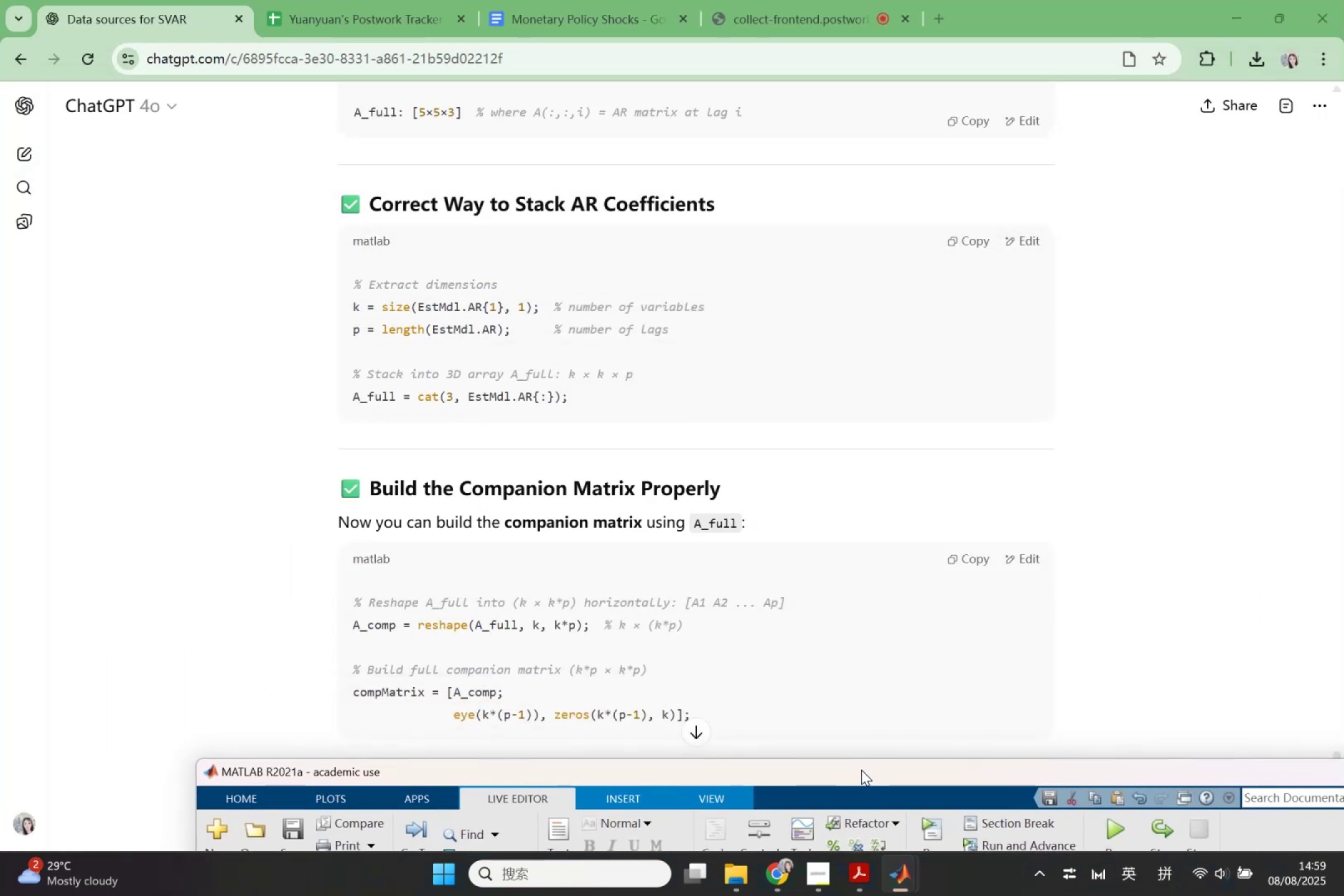 
double_click([861, 767])
 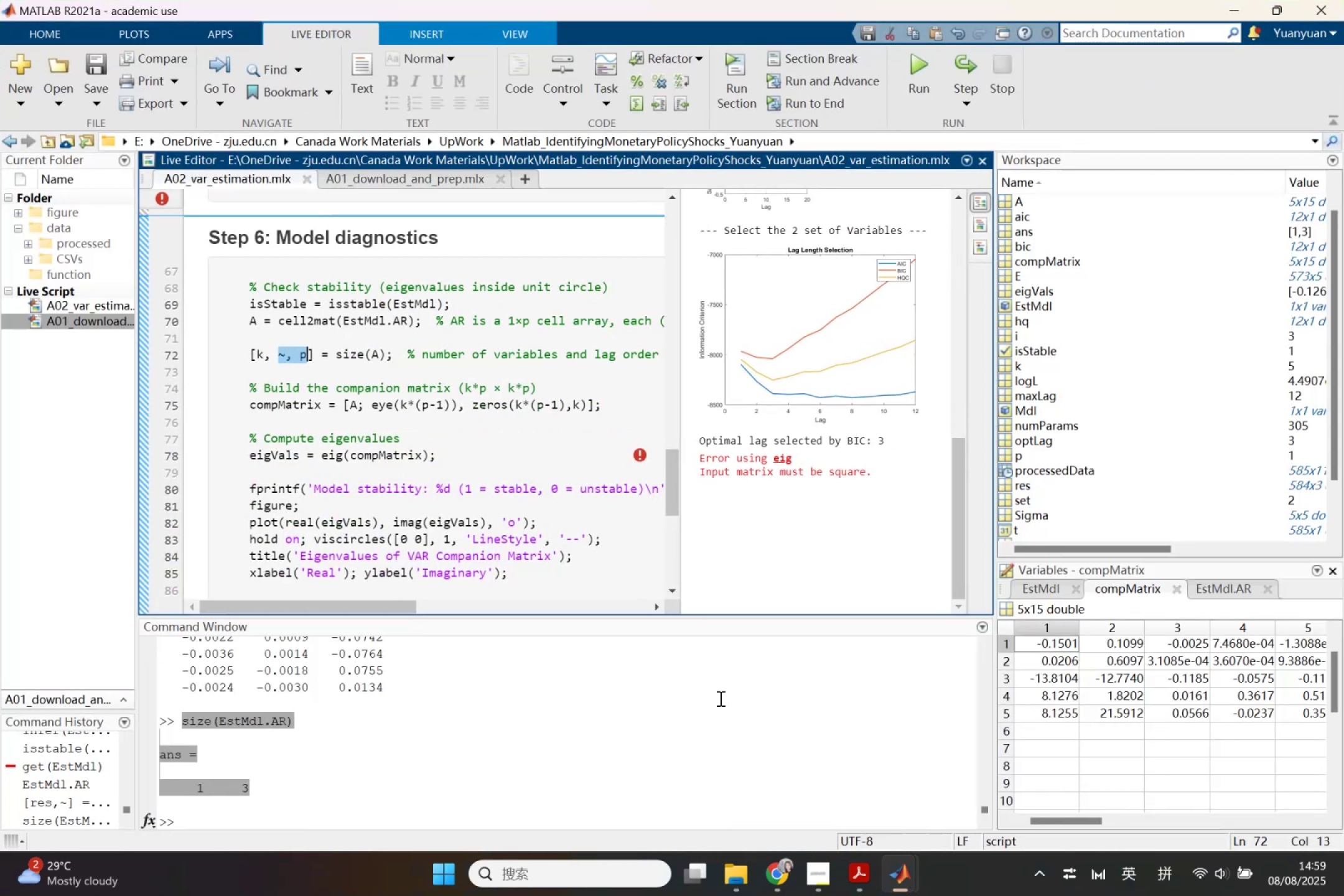 
wait(9.48)
 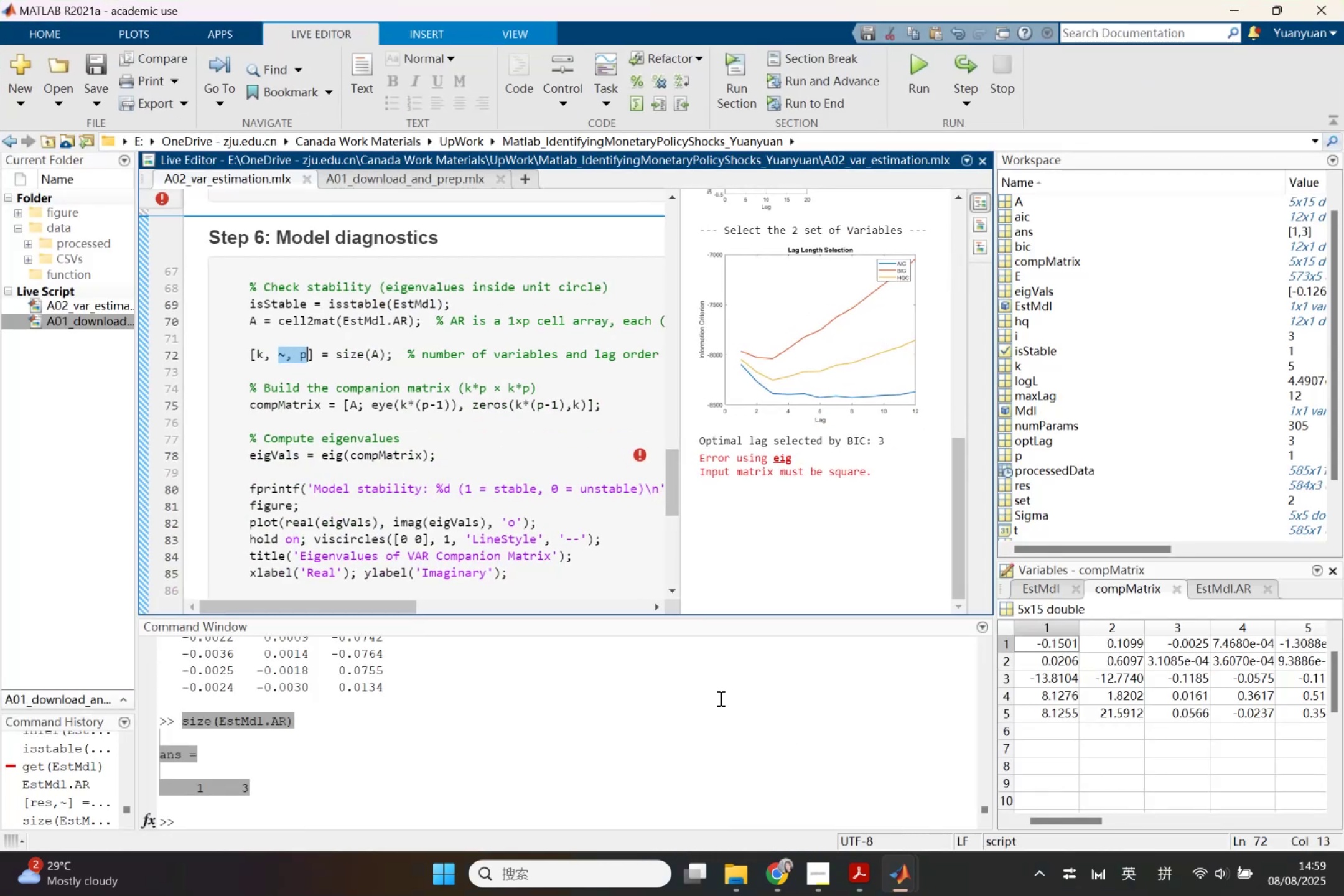 
mouse_move([761, 709])
 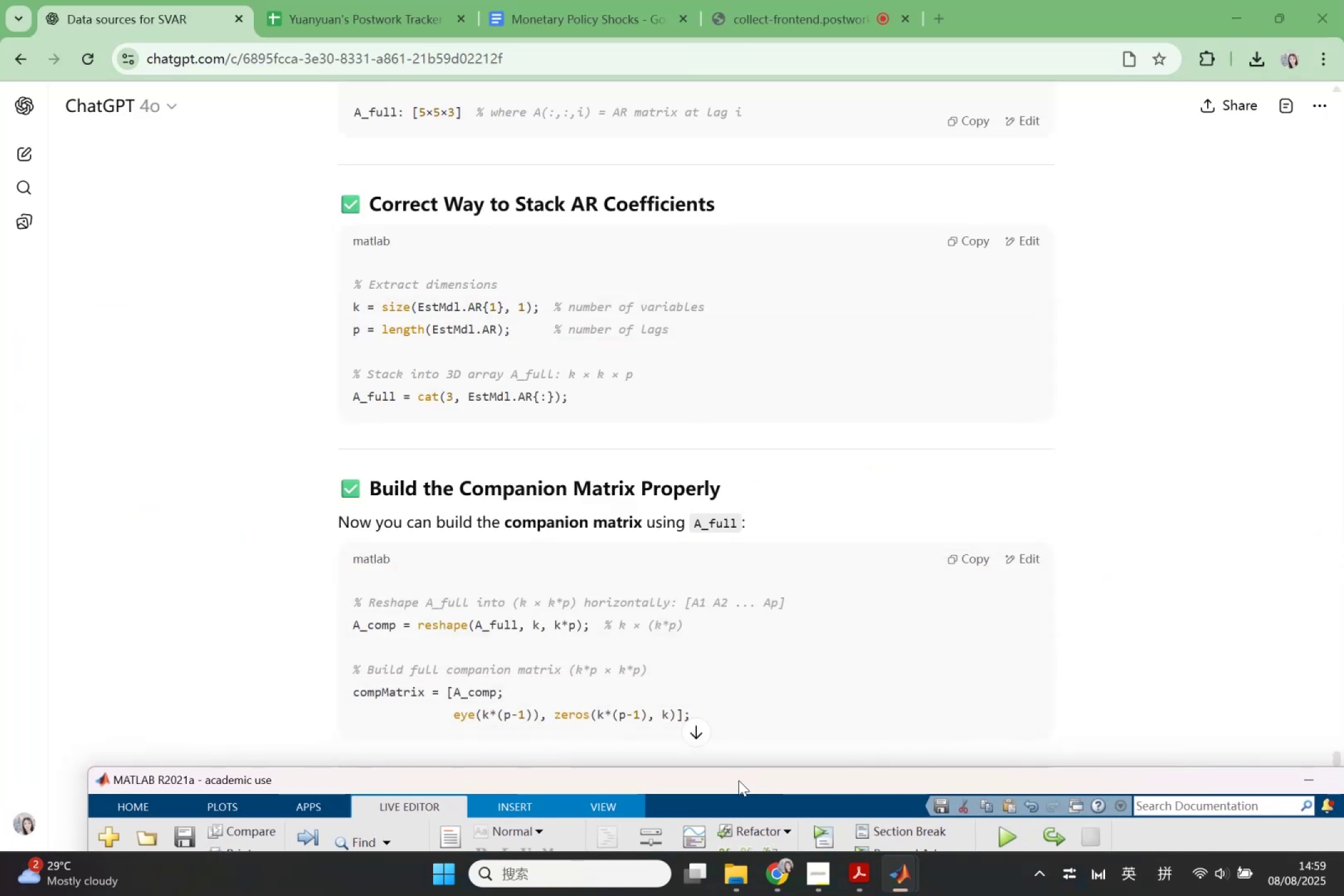 
double_click([739, 780])
 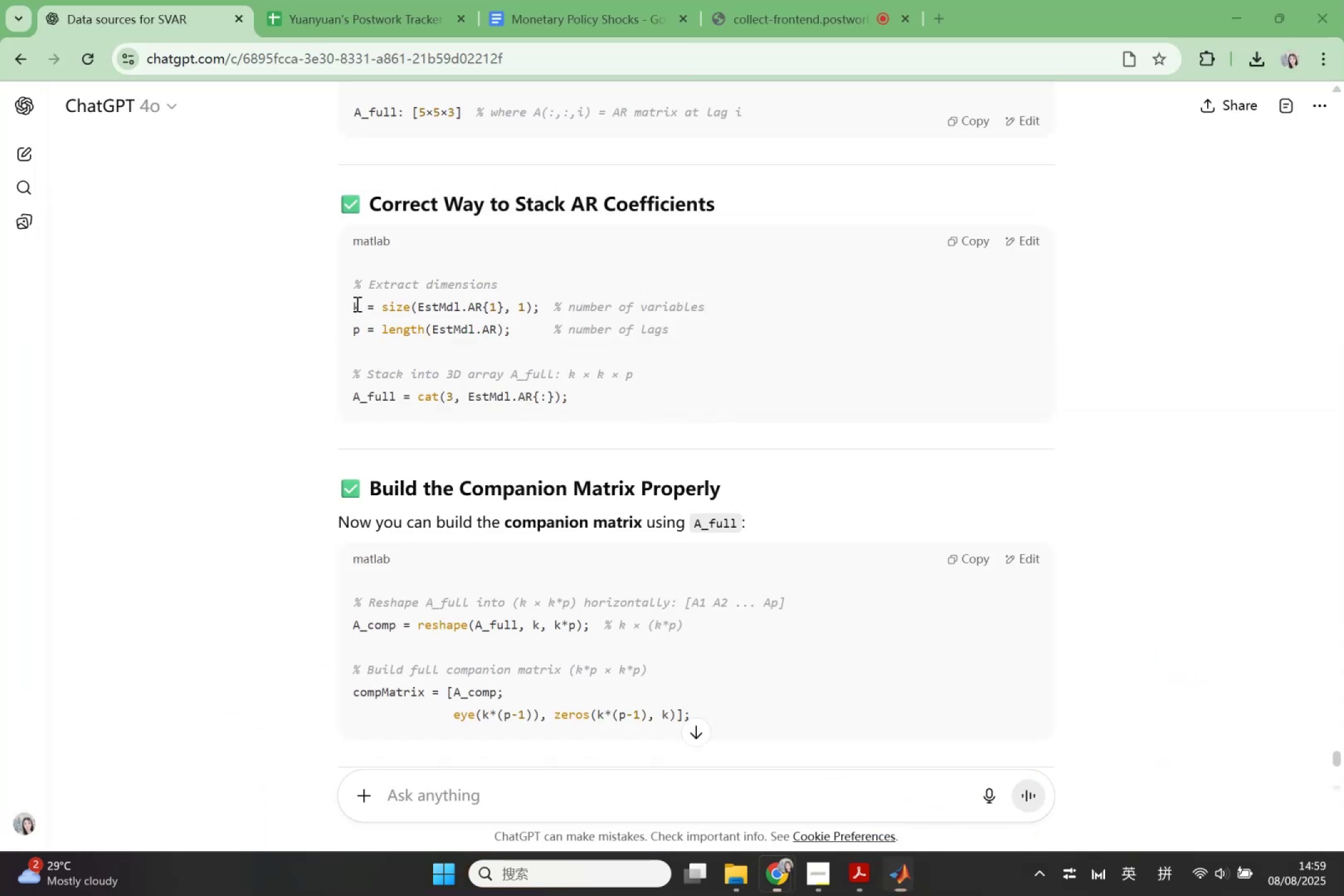 
wait(7.71)
 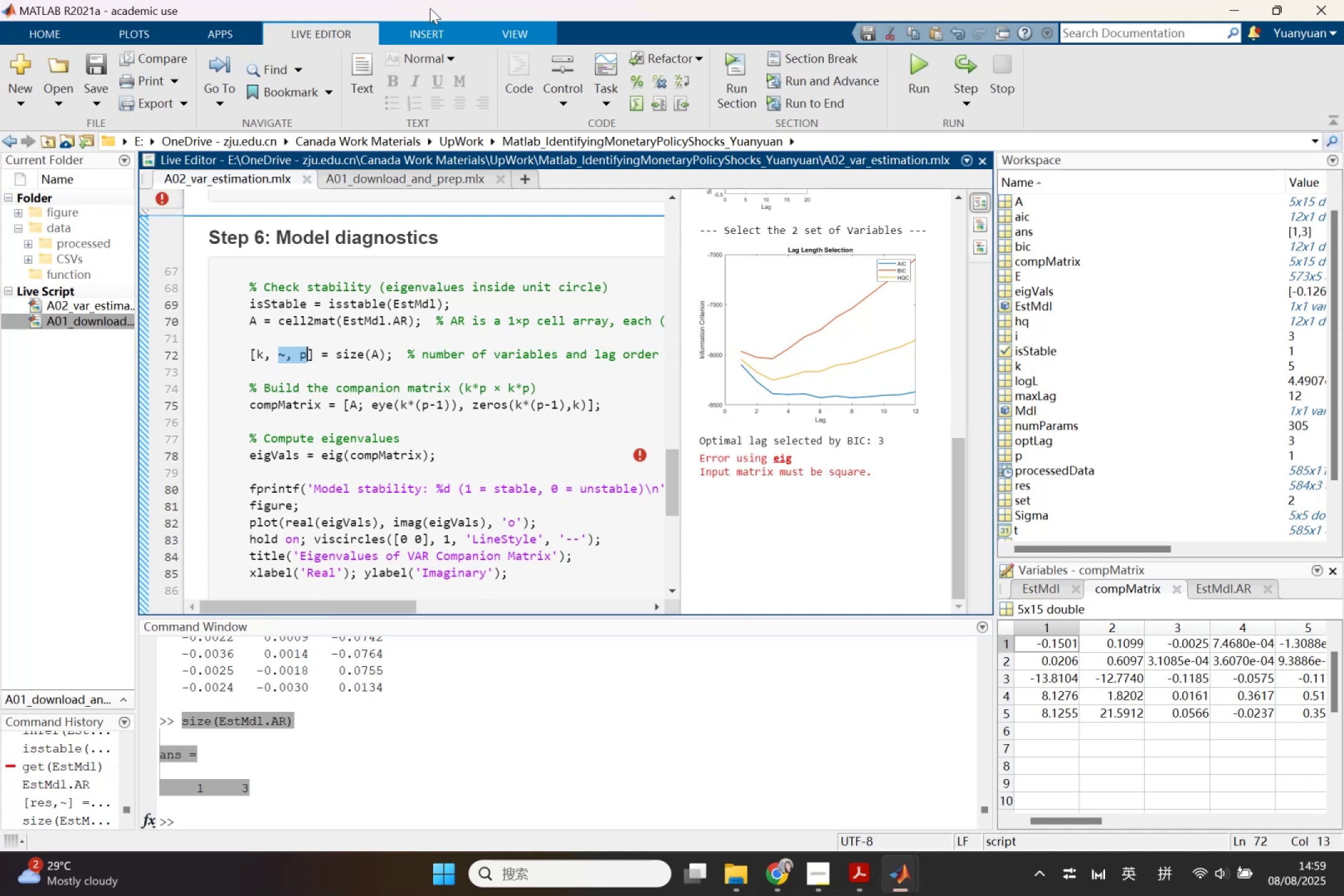 
key(Control+ControlLeft)
 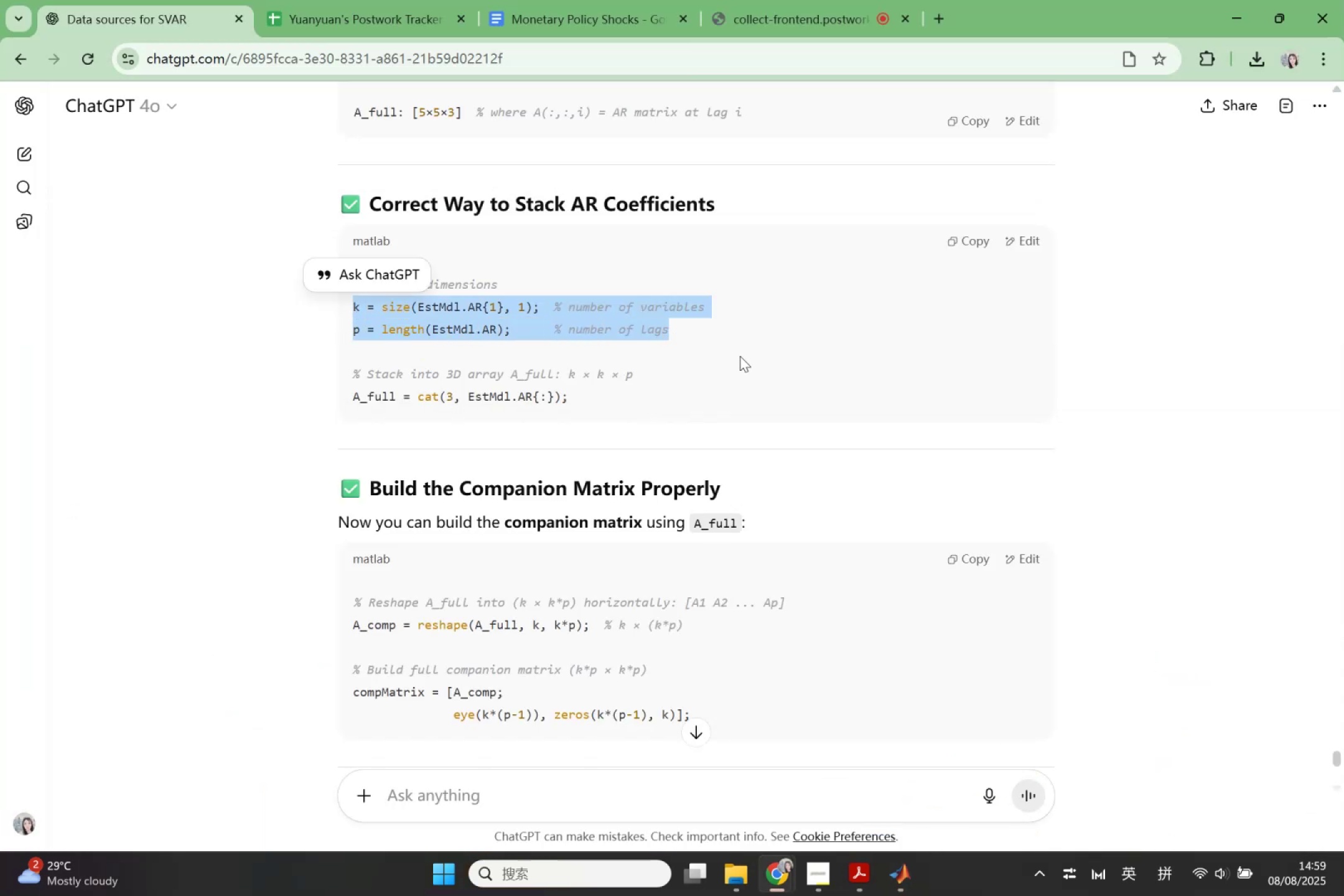 
key(Control+C)
 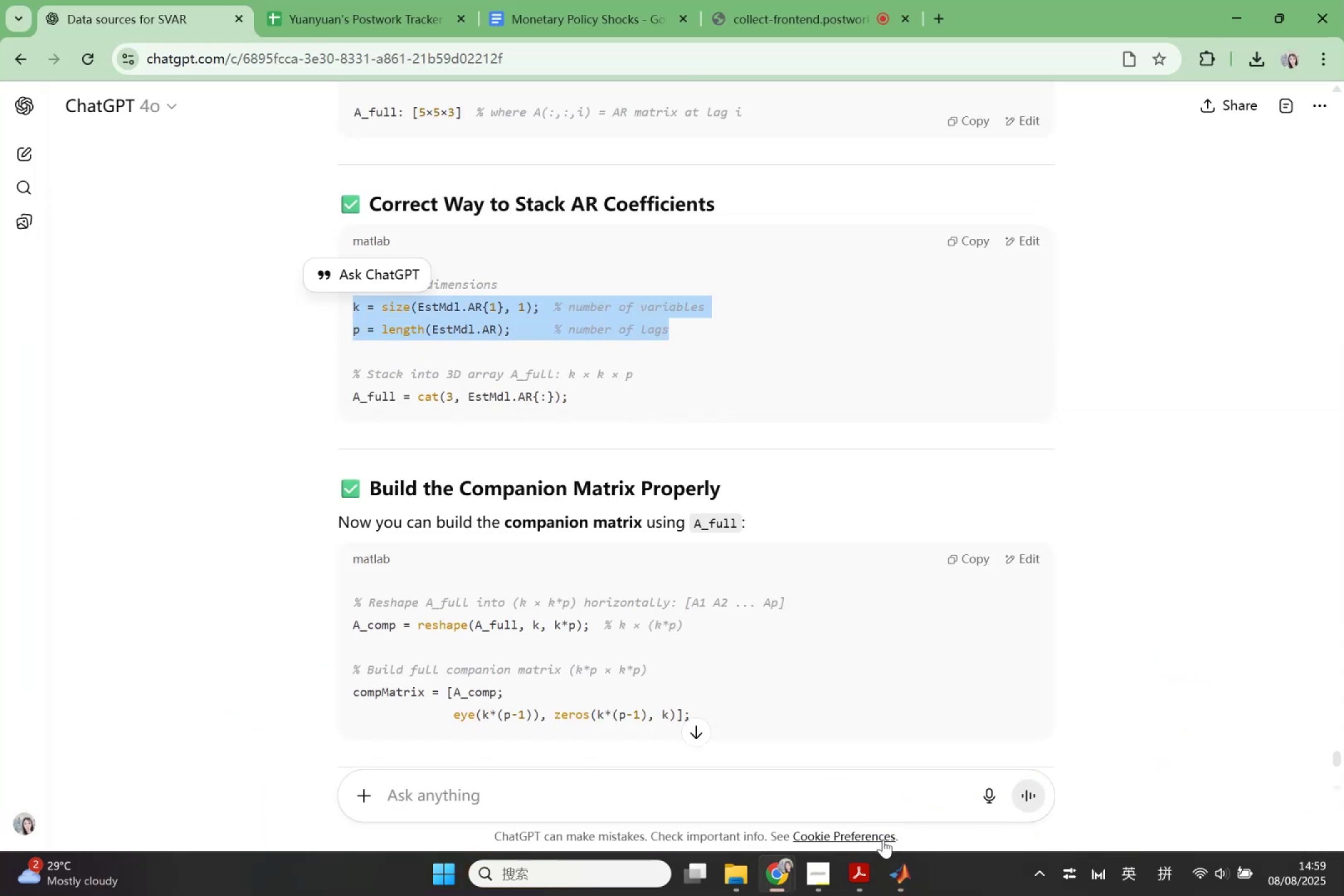 
left_click([889, 867])
 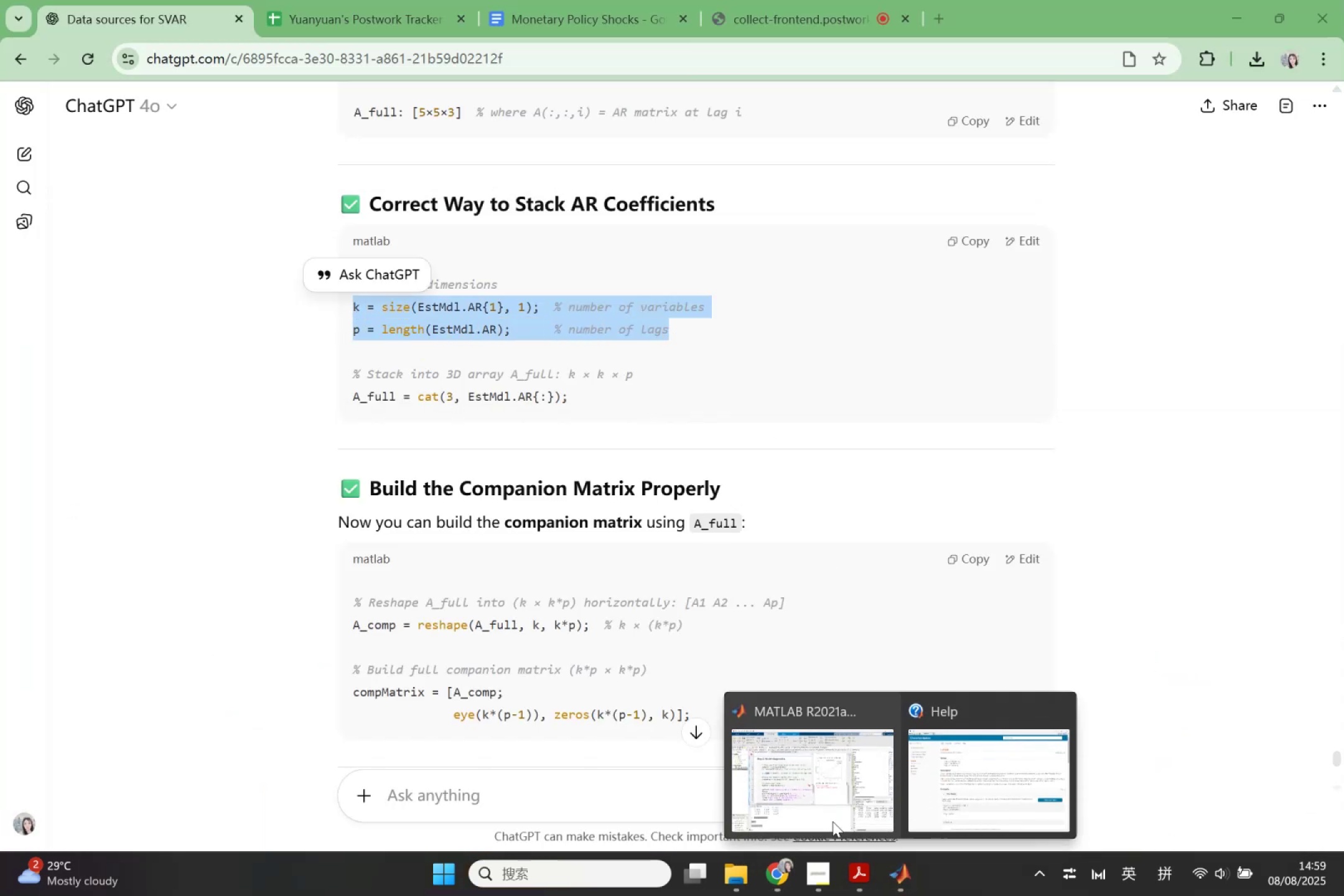 
left_click([800, 788])
 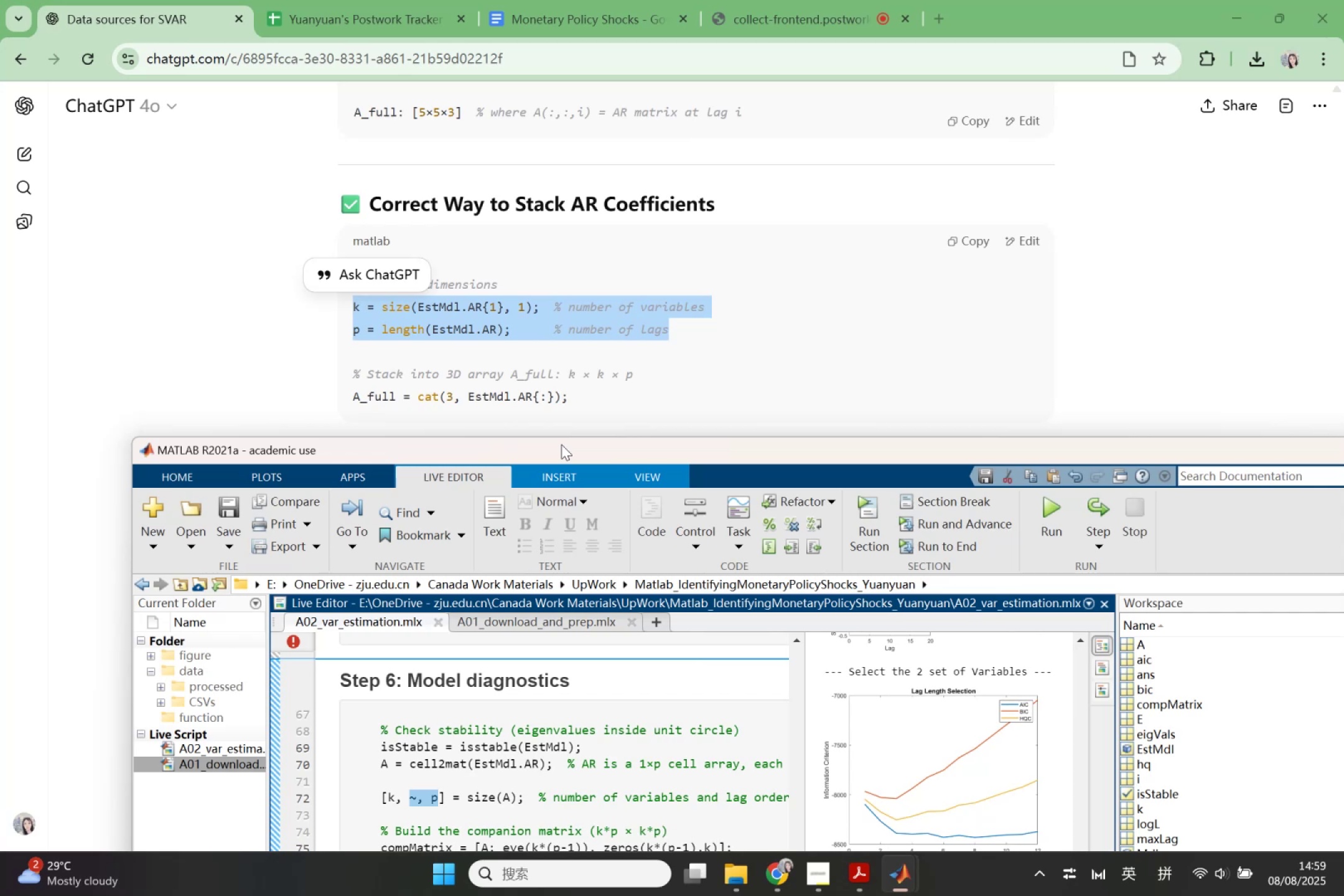 
double_click([561, 444])
 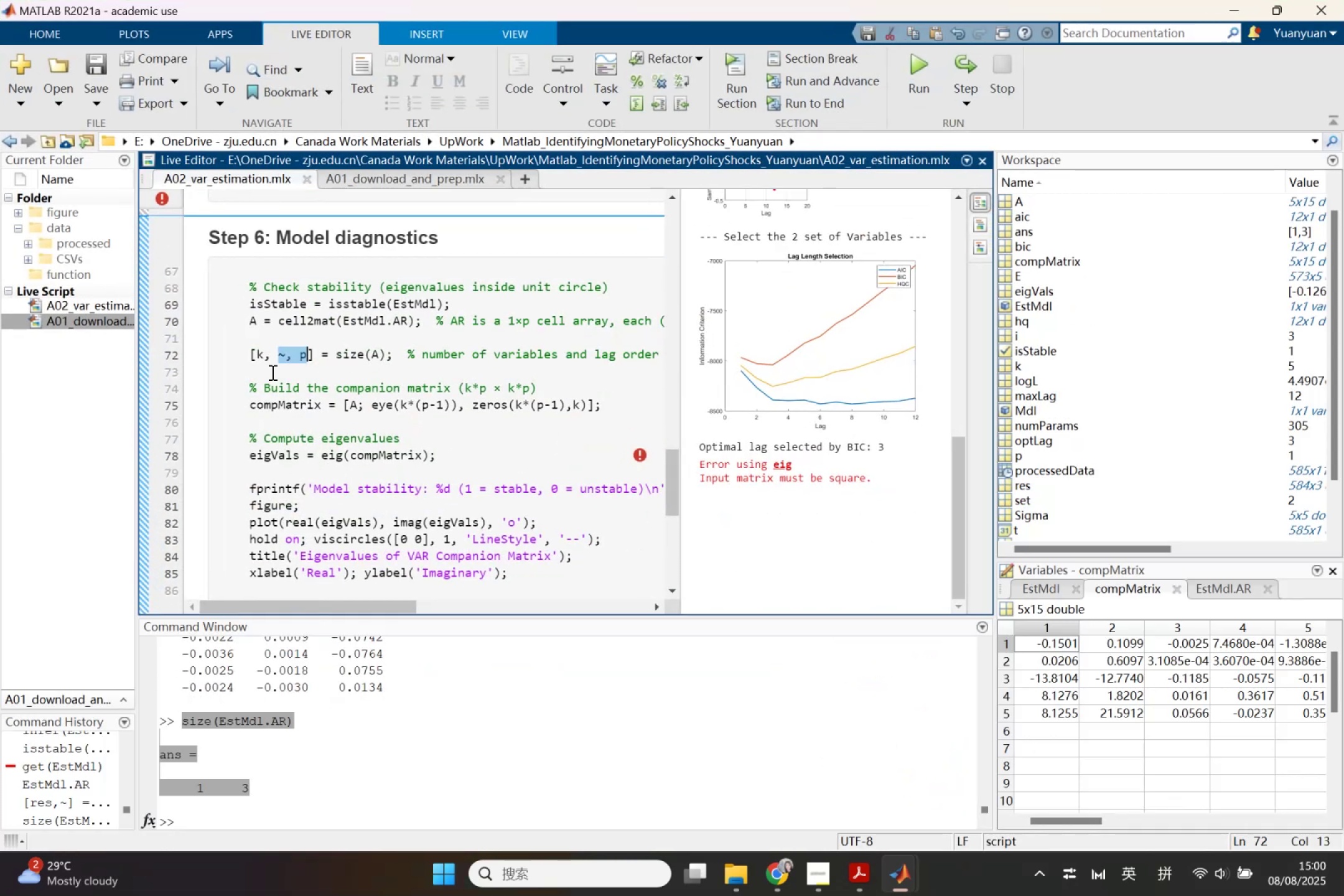 
left_click([251, 350])
 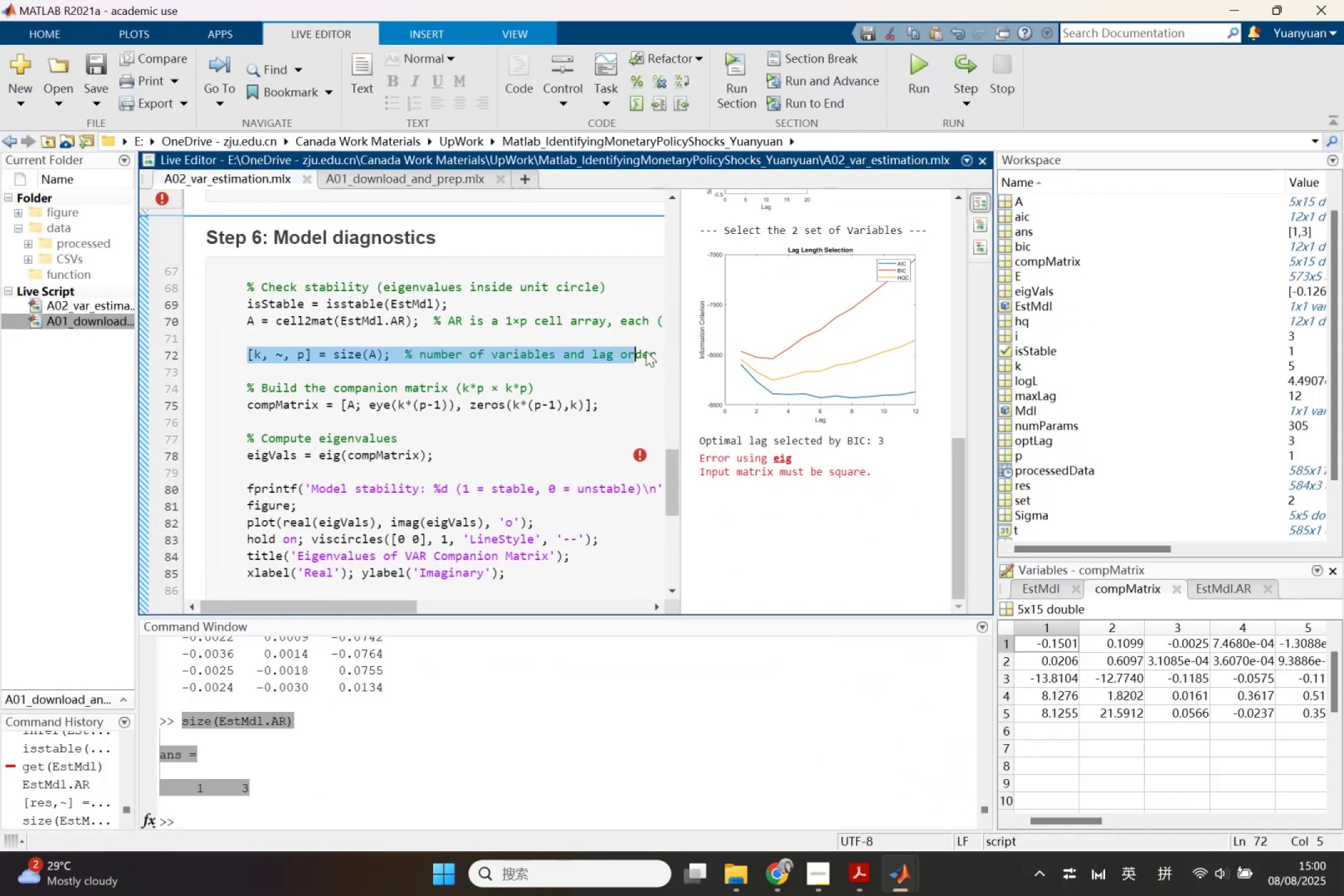 
key(Control+V)
 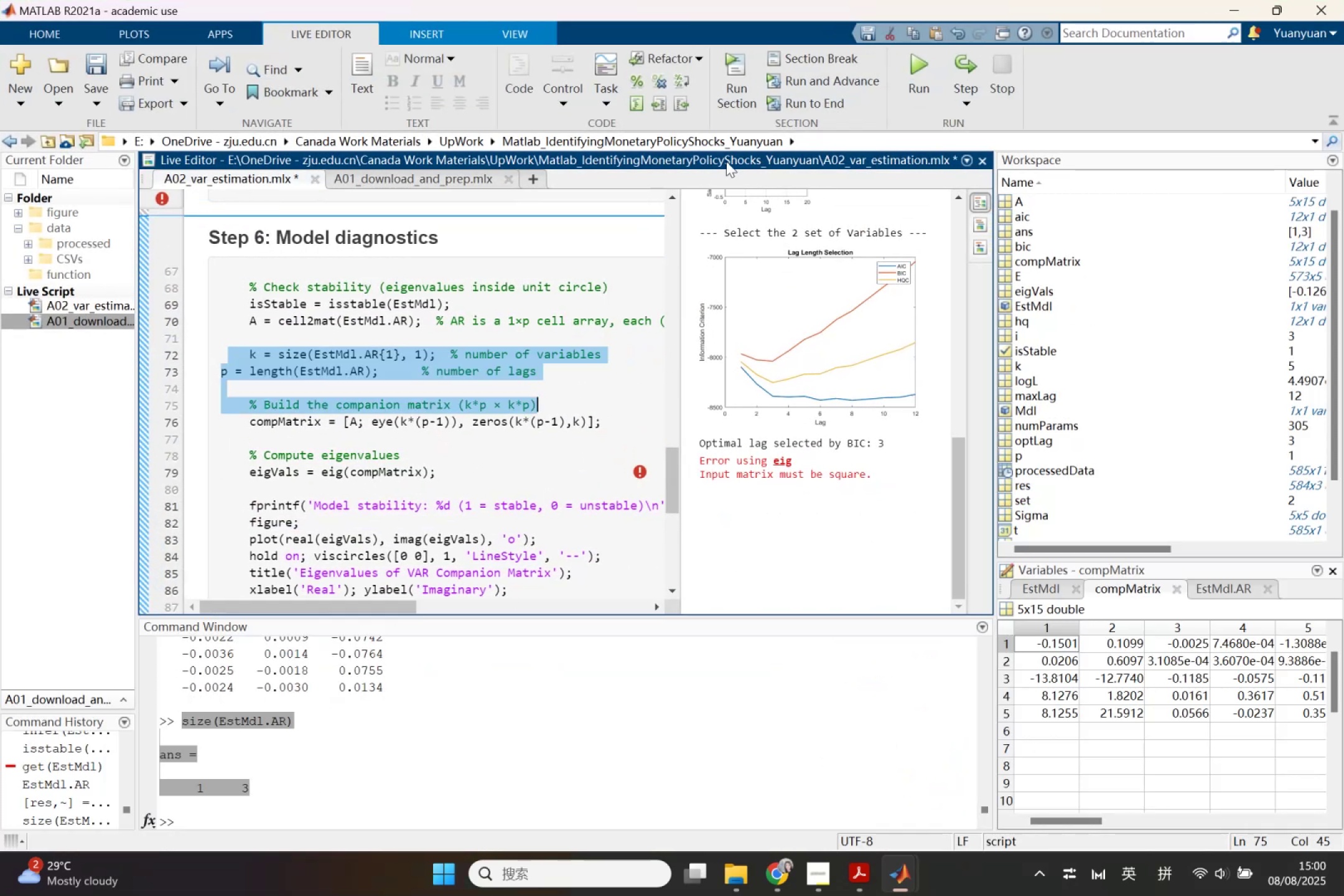 
wait(6.72)
 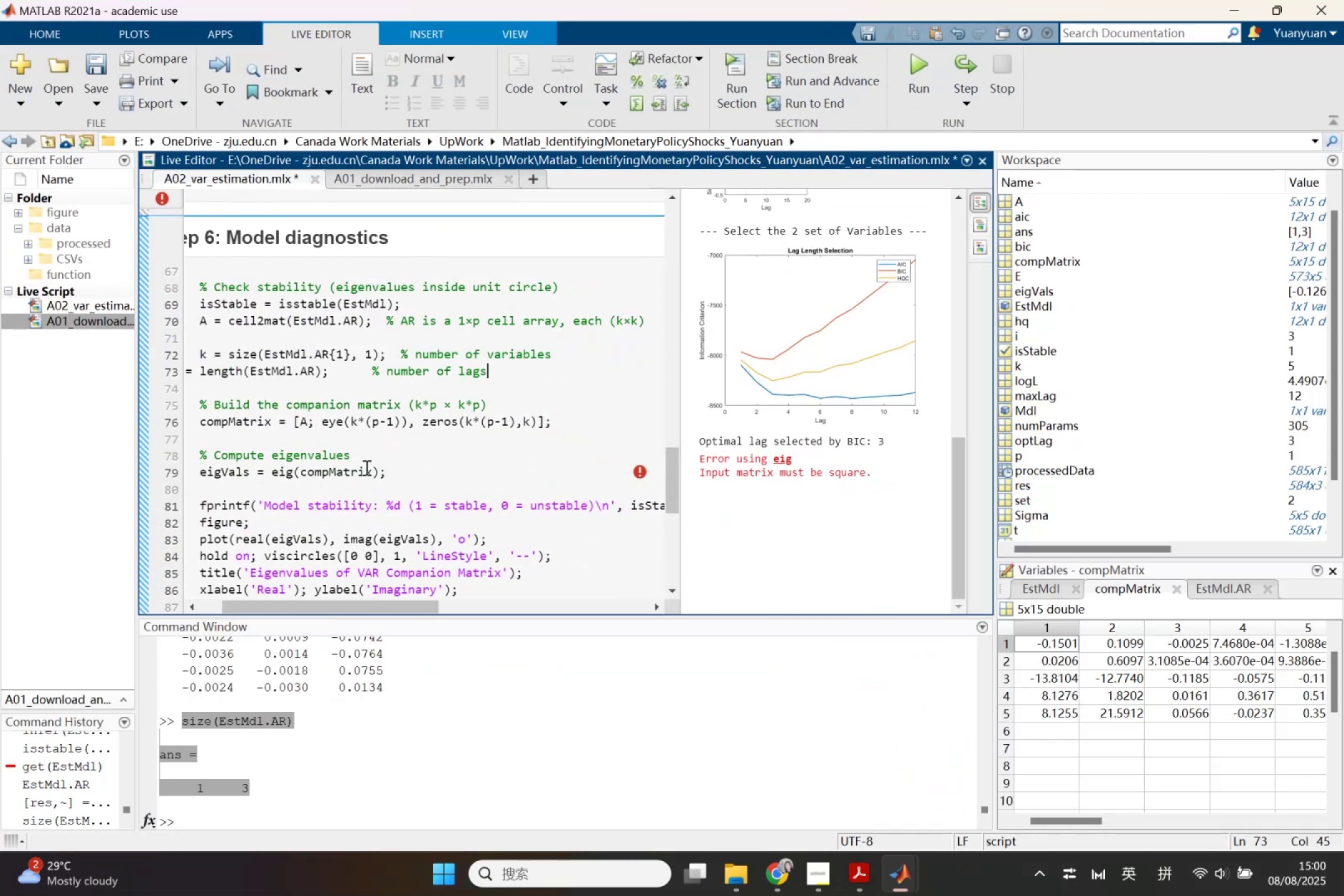 
left_click([417, 435])
 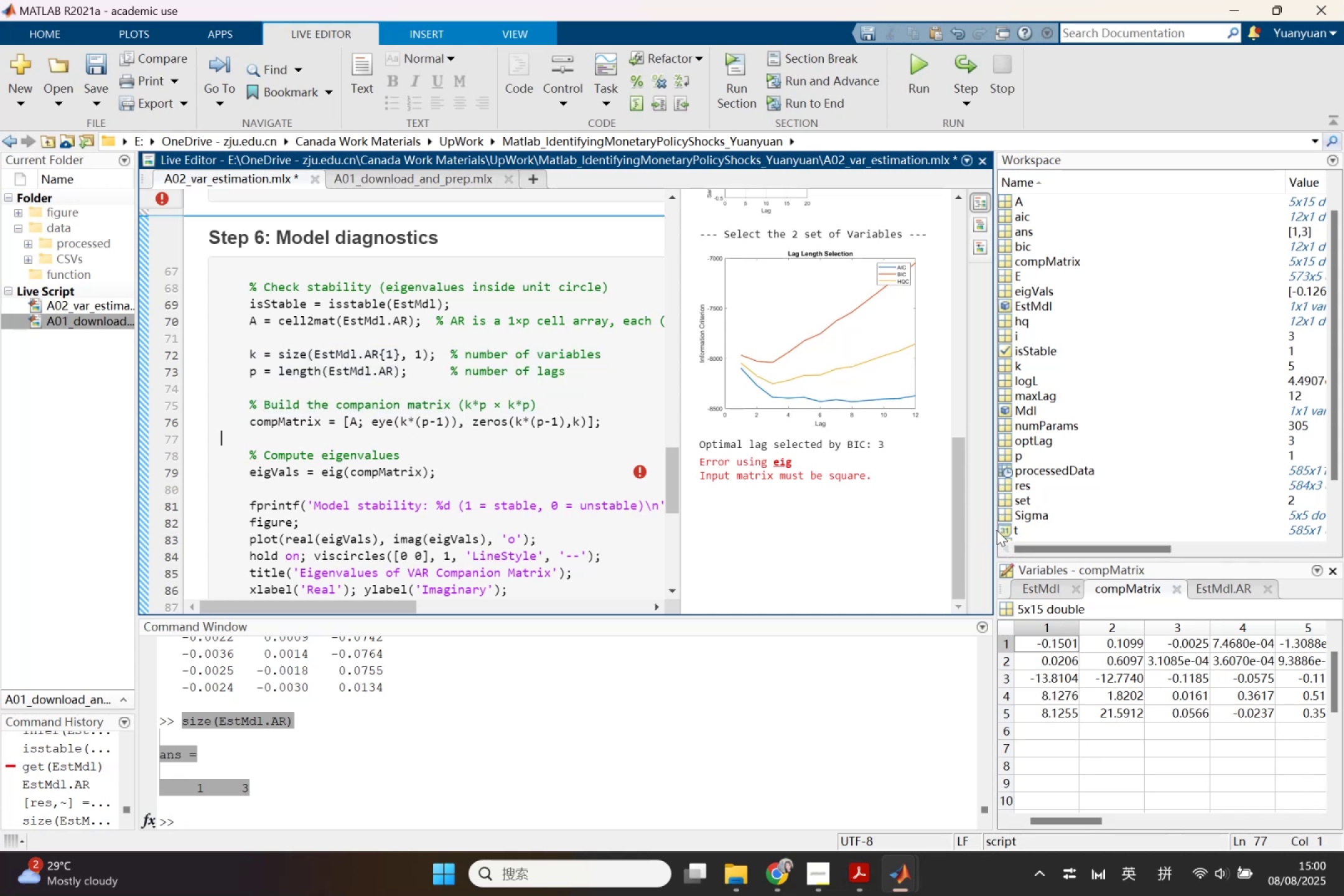 
wait(8.84)
 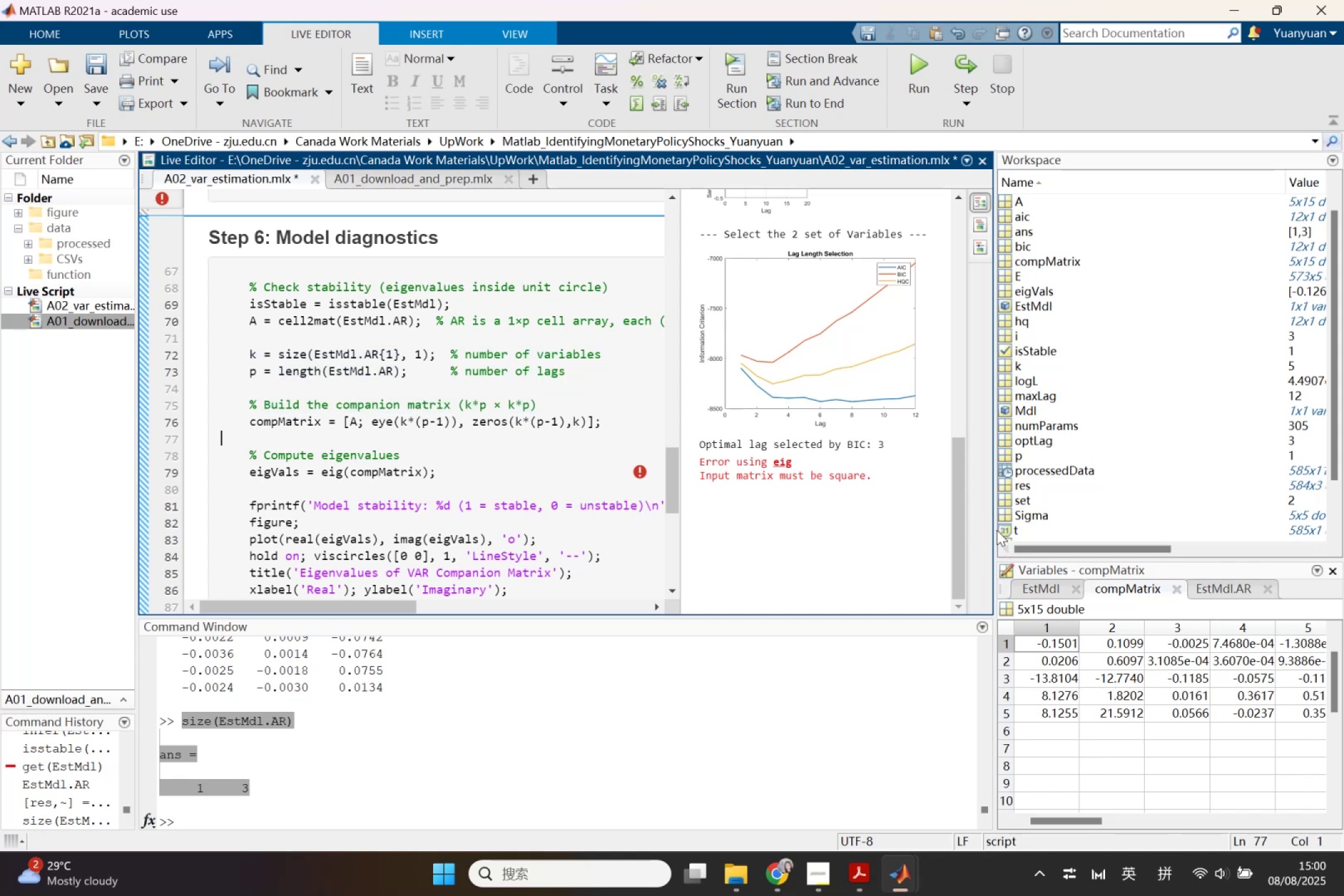 
double_click([540, 642])
 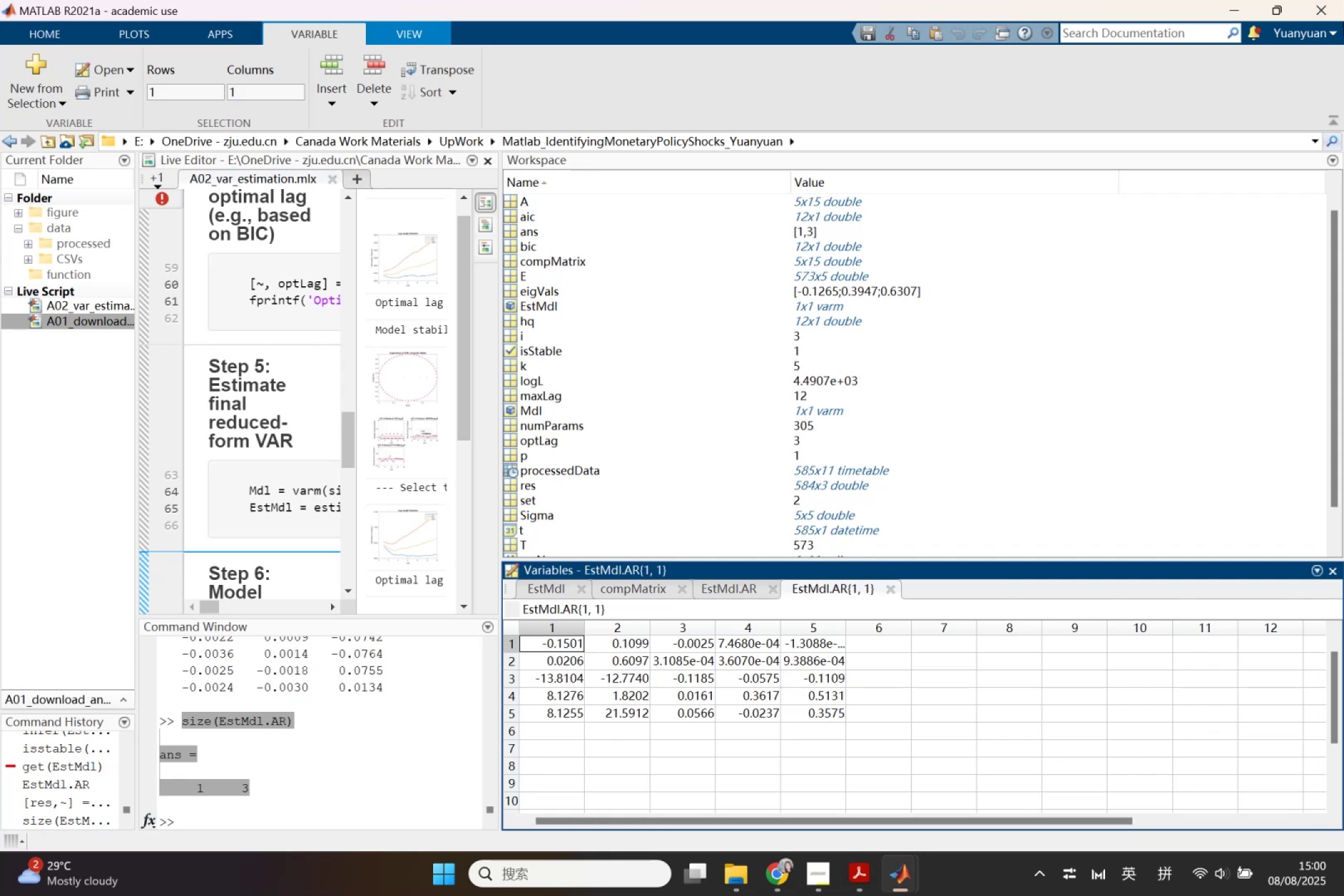 
wait(15.49)
 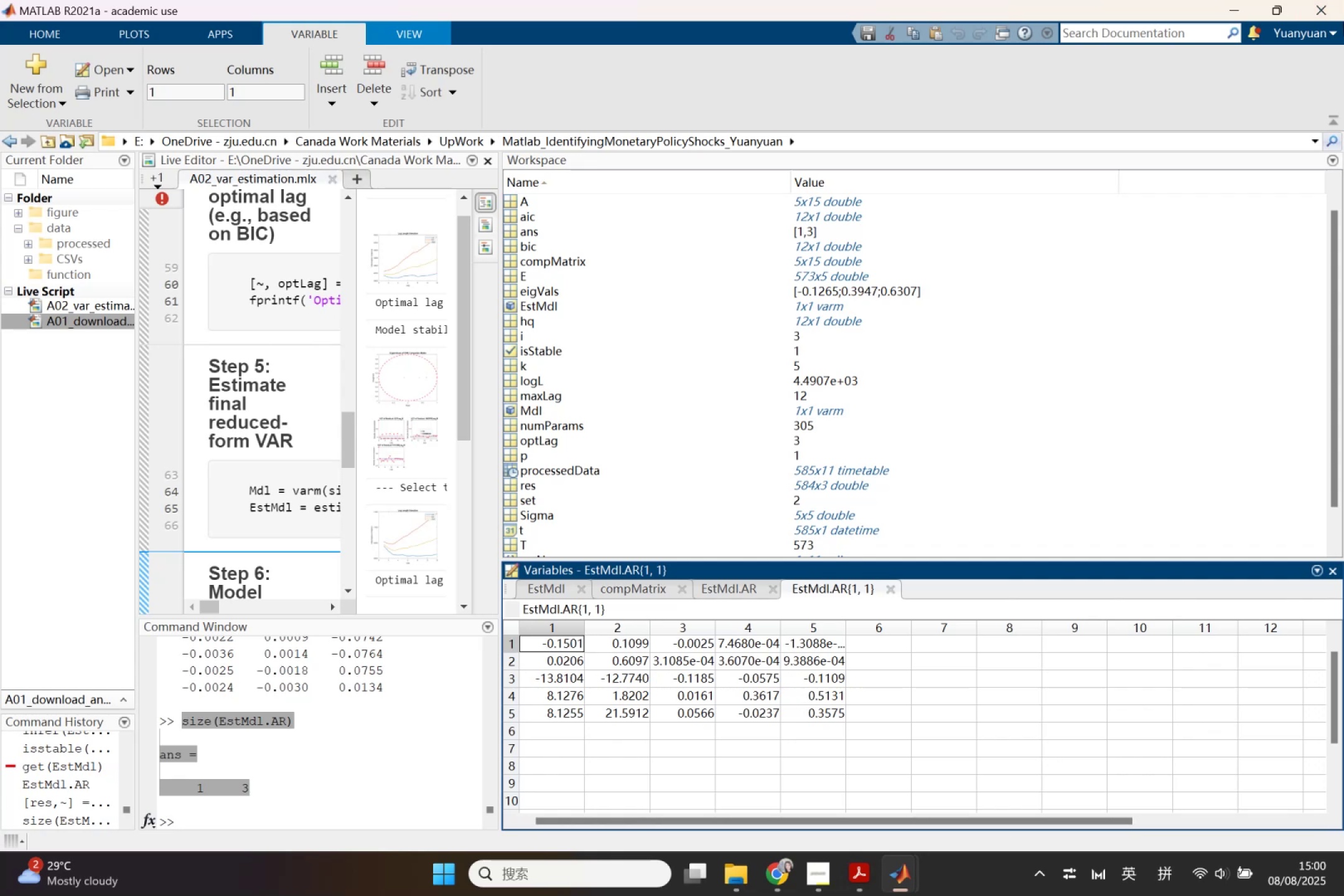 
left_click([568, 640])
 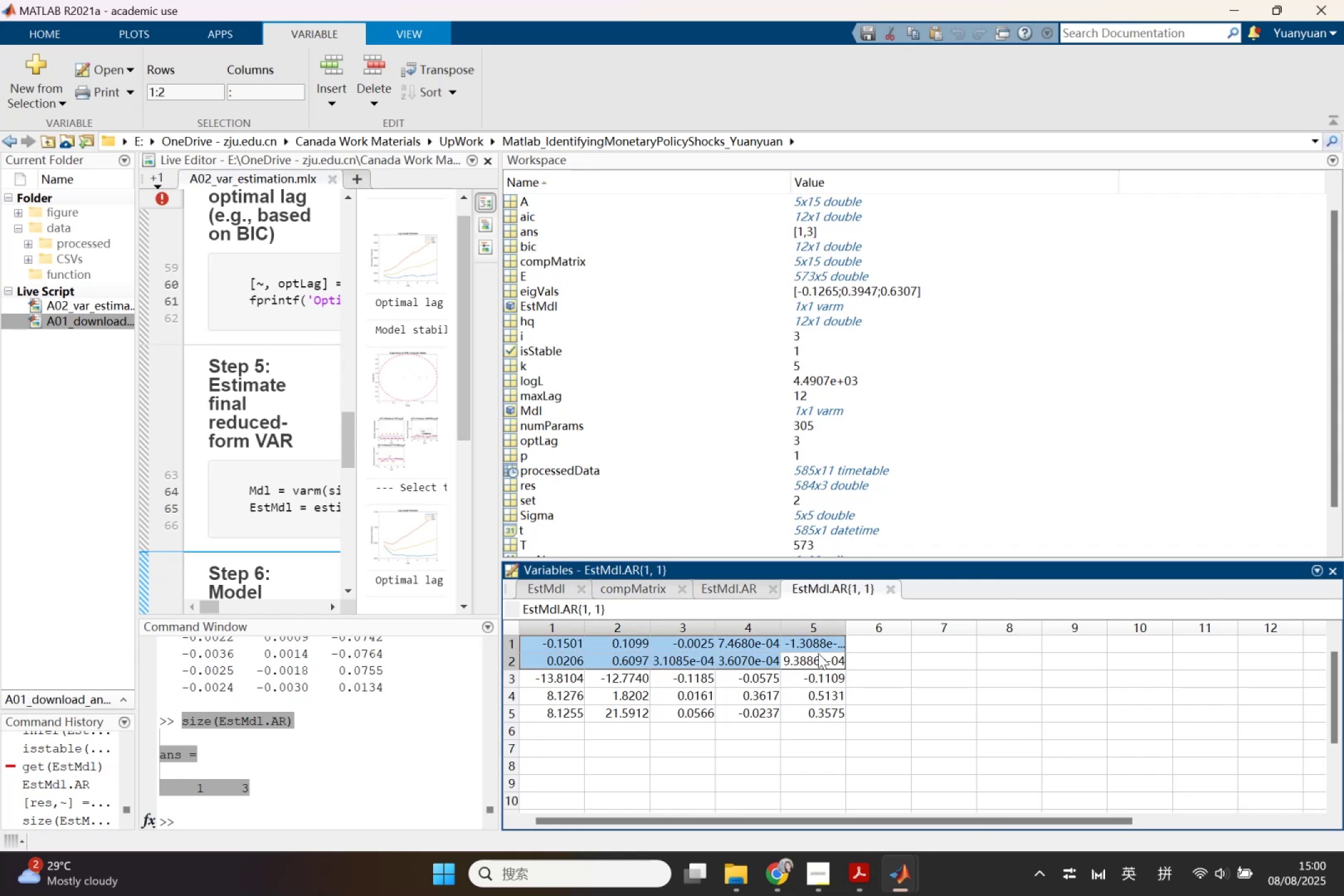 
key(Control+C)
 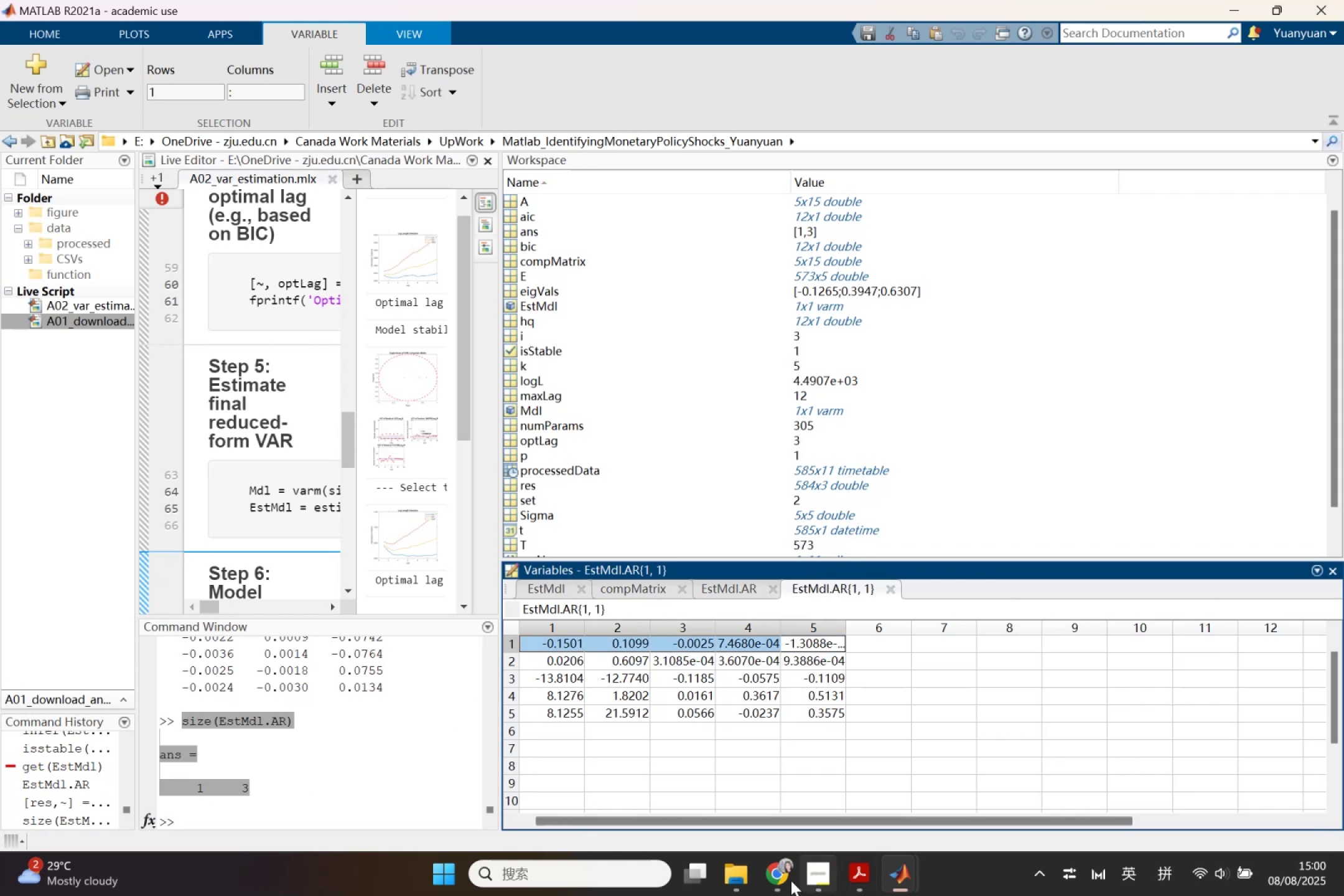 
left_click([787, 880])
 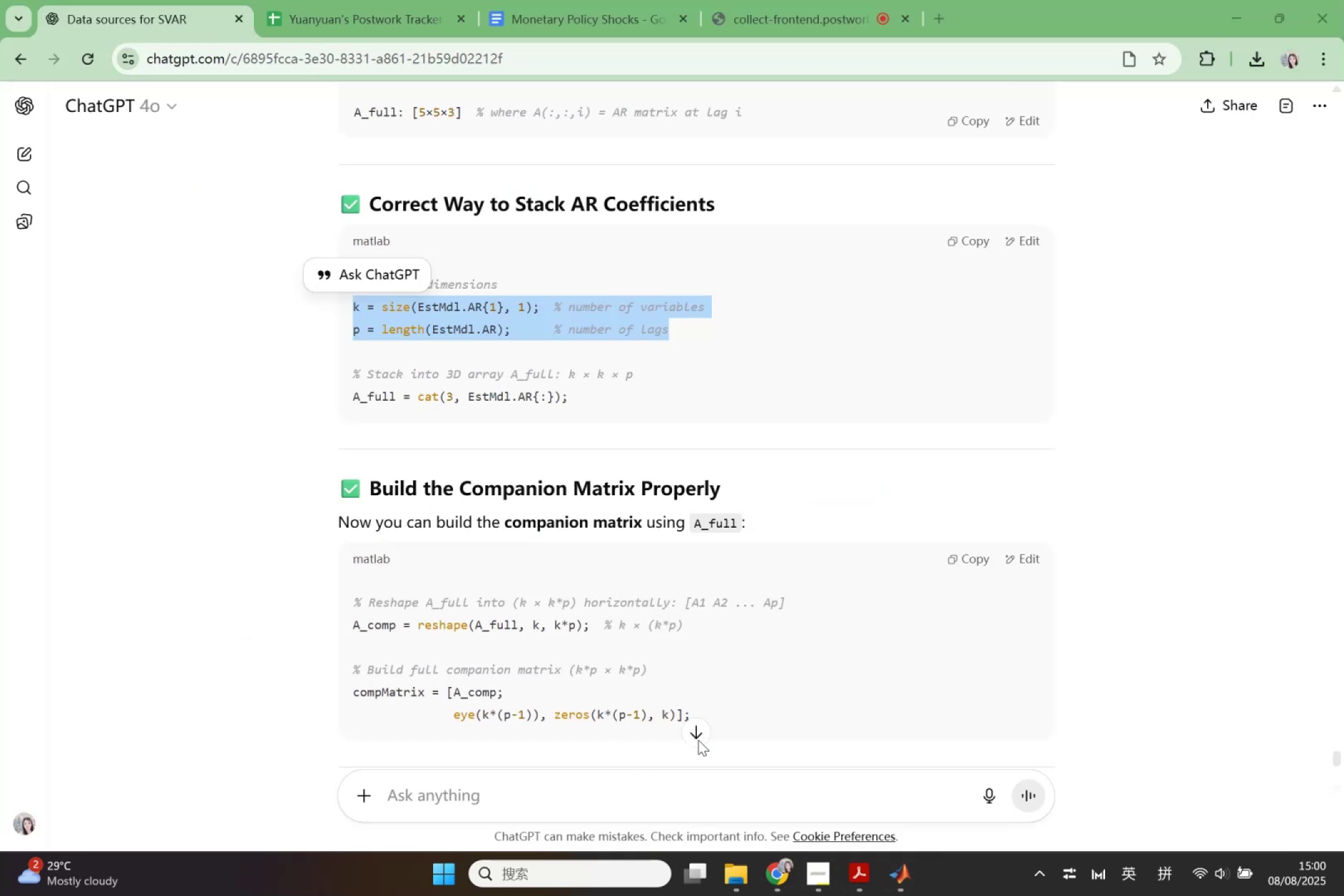 
left_click([581, 2])
 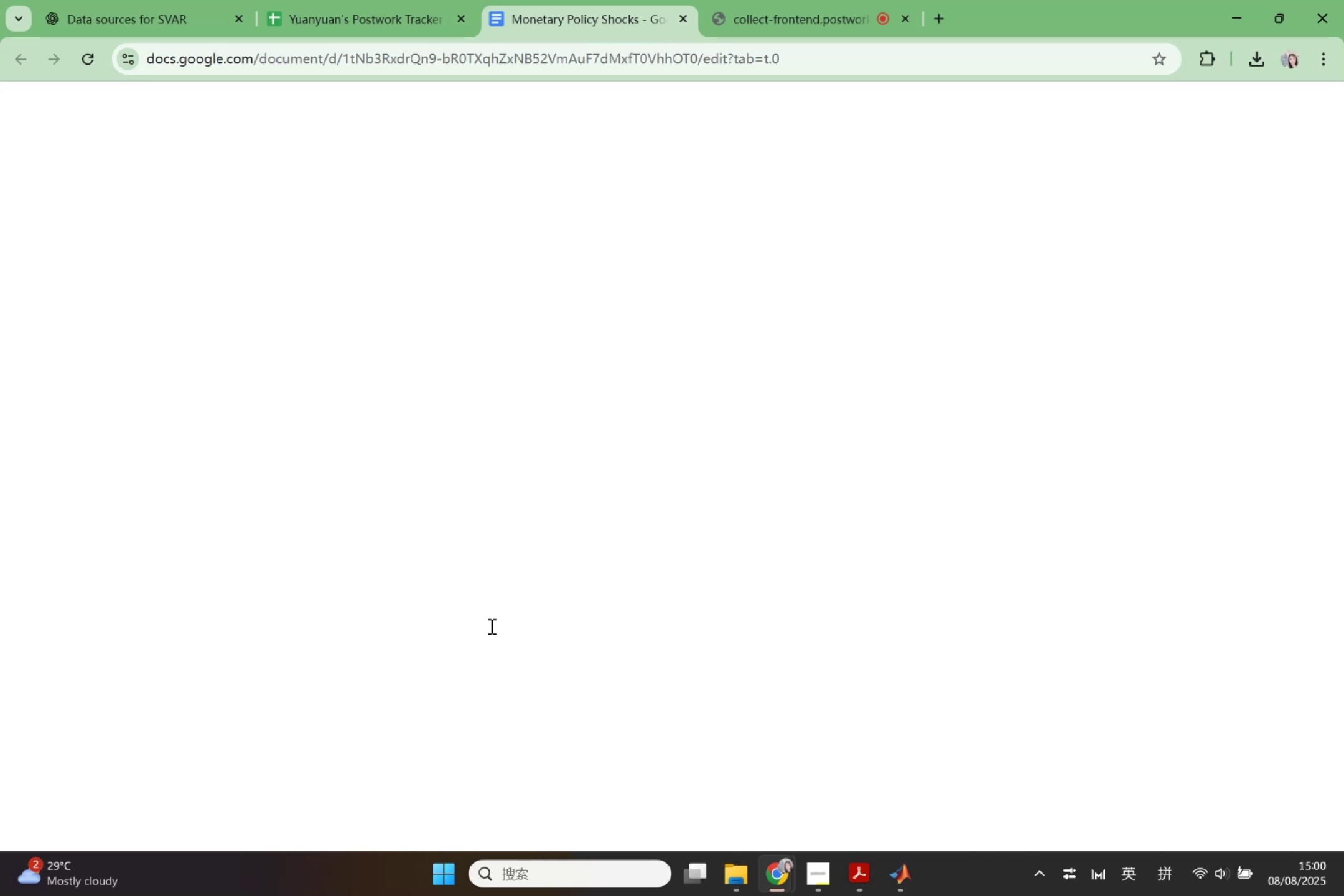 
scroll: coordinate [444, 425], scroll_direction: down, amount: 3.0
 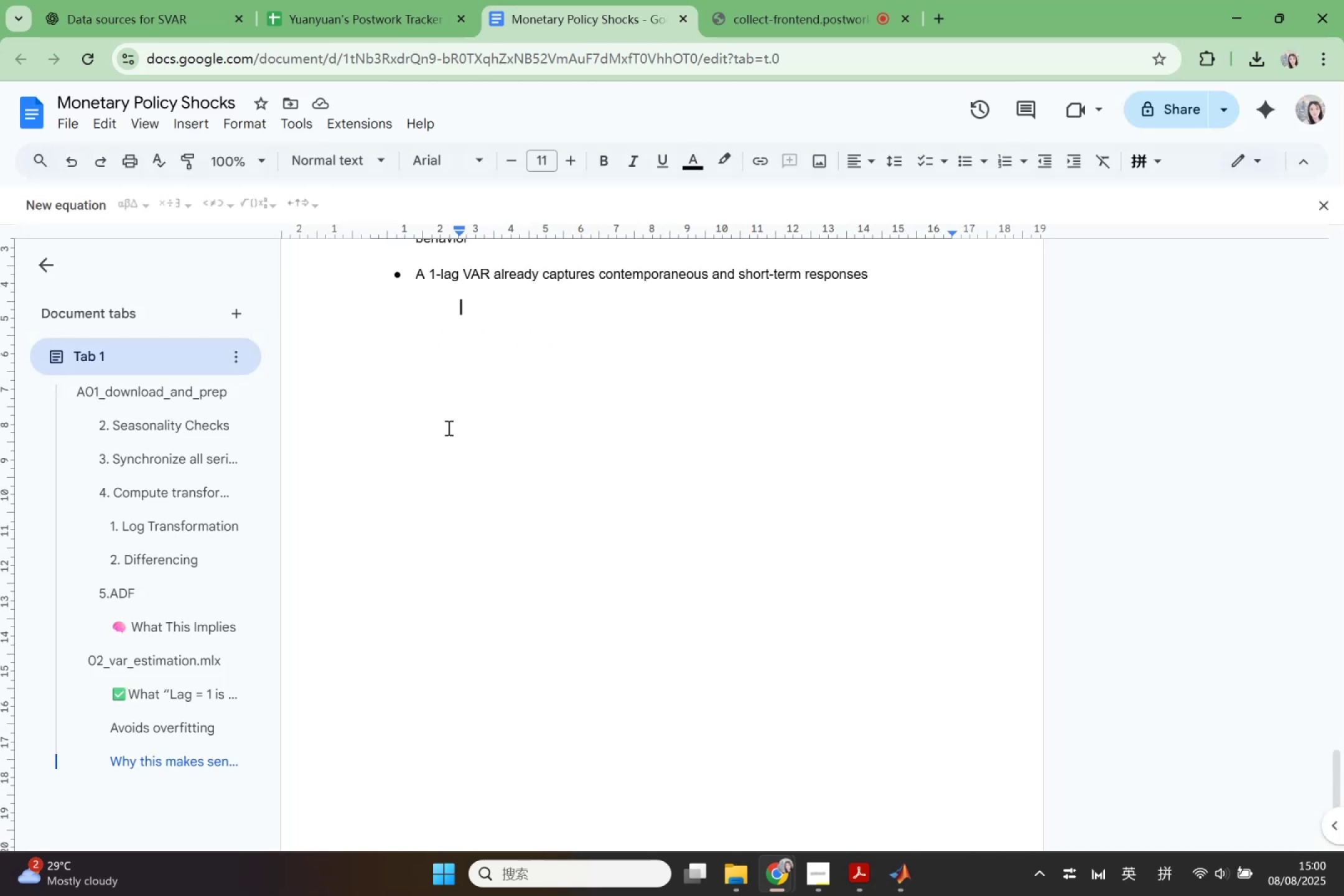 
key(Shift+Enter)
 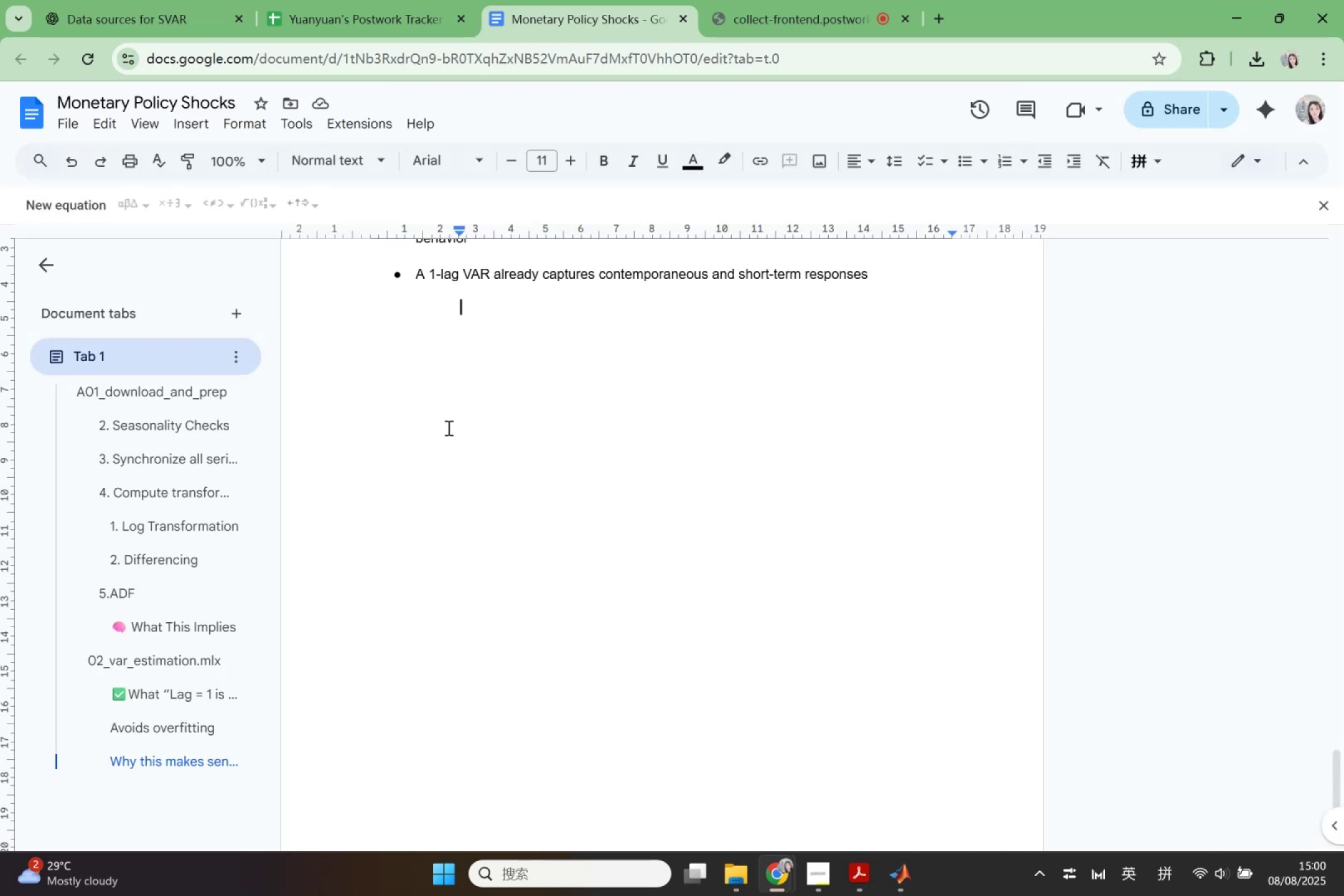 
key(Shift+Enter)
 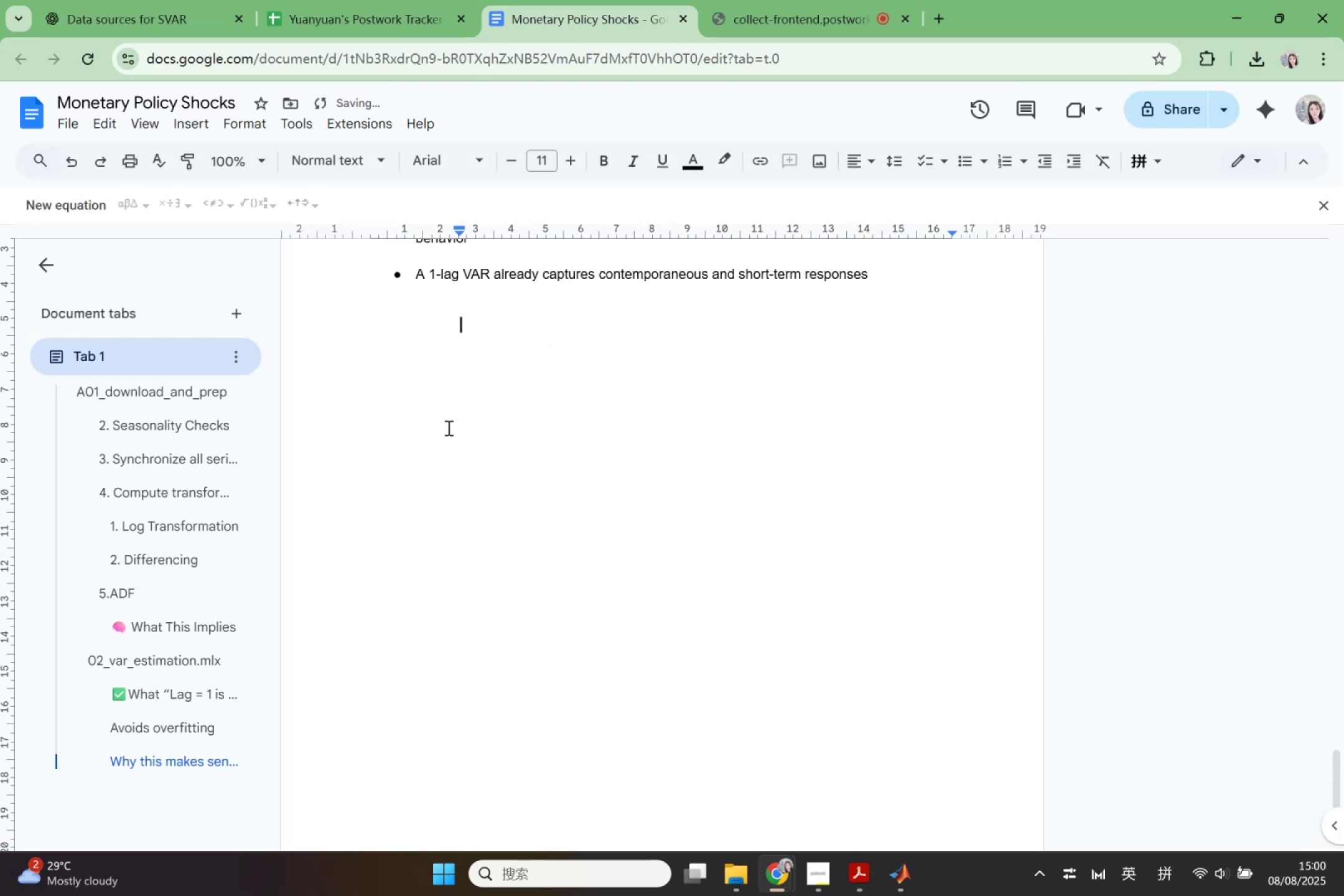 
key(Shift+Enter)
 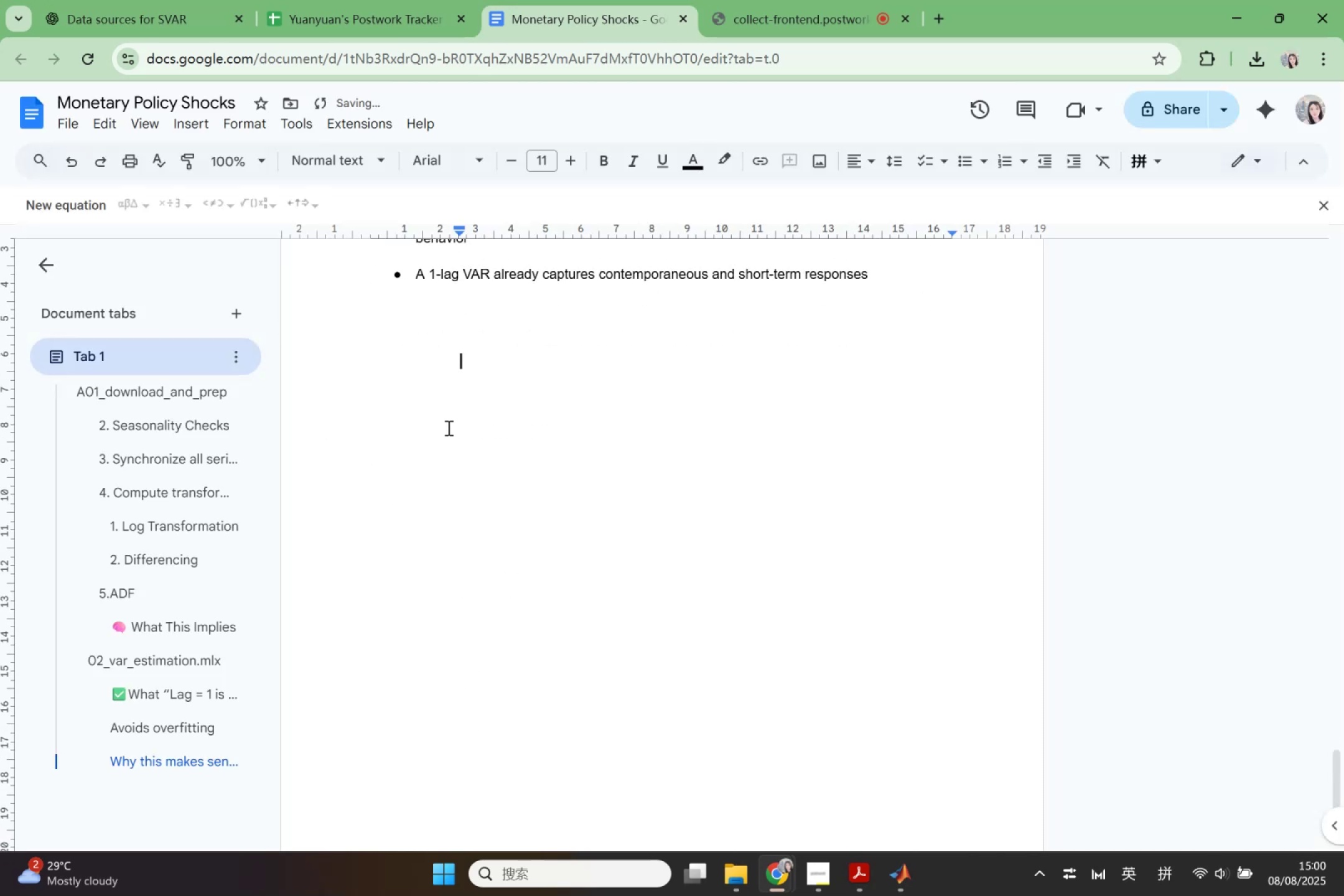 
key(Control+ControlLeft)
 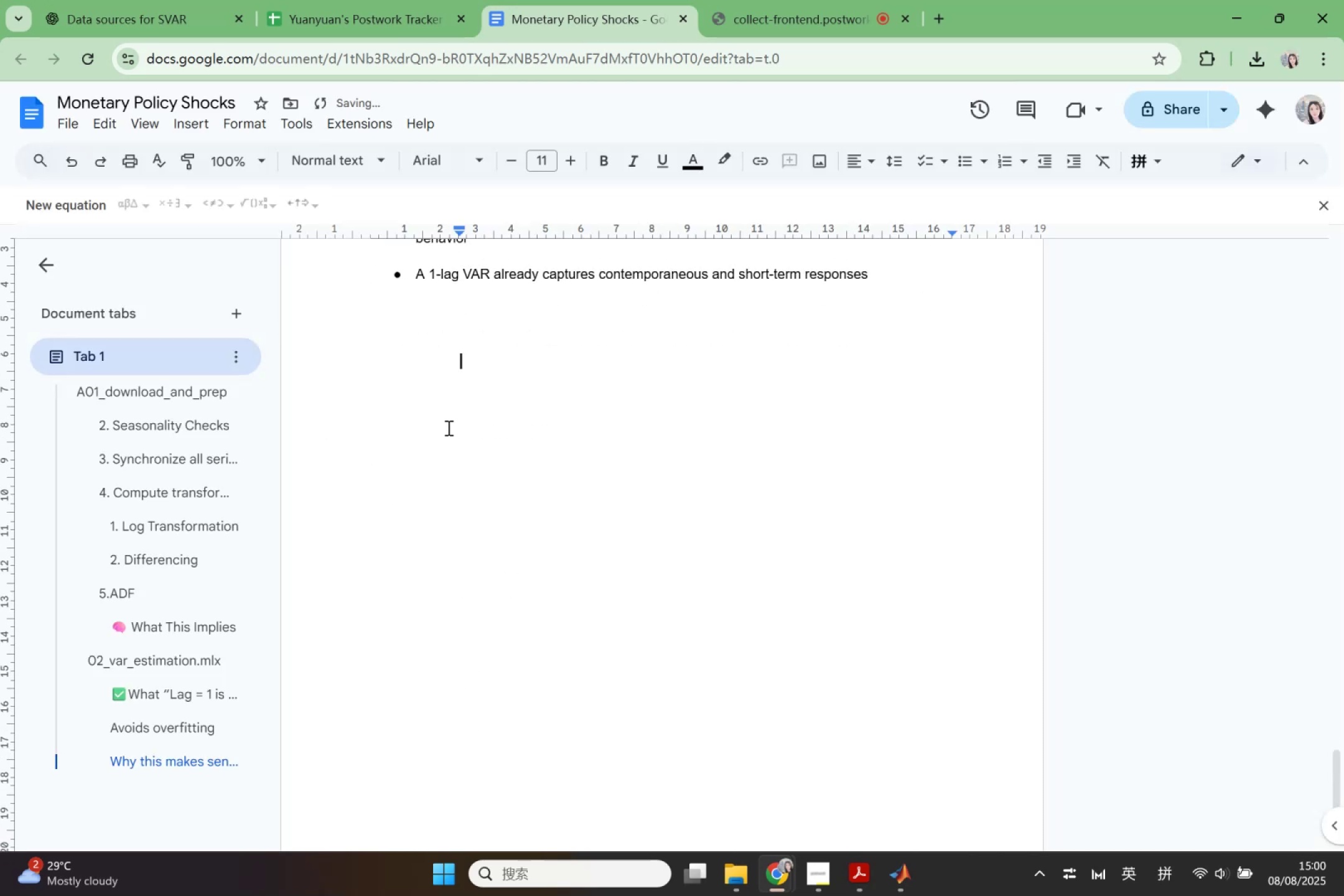 
key(Control+V)
 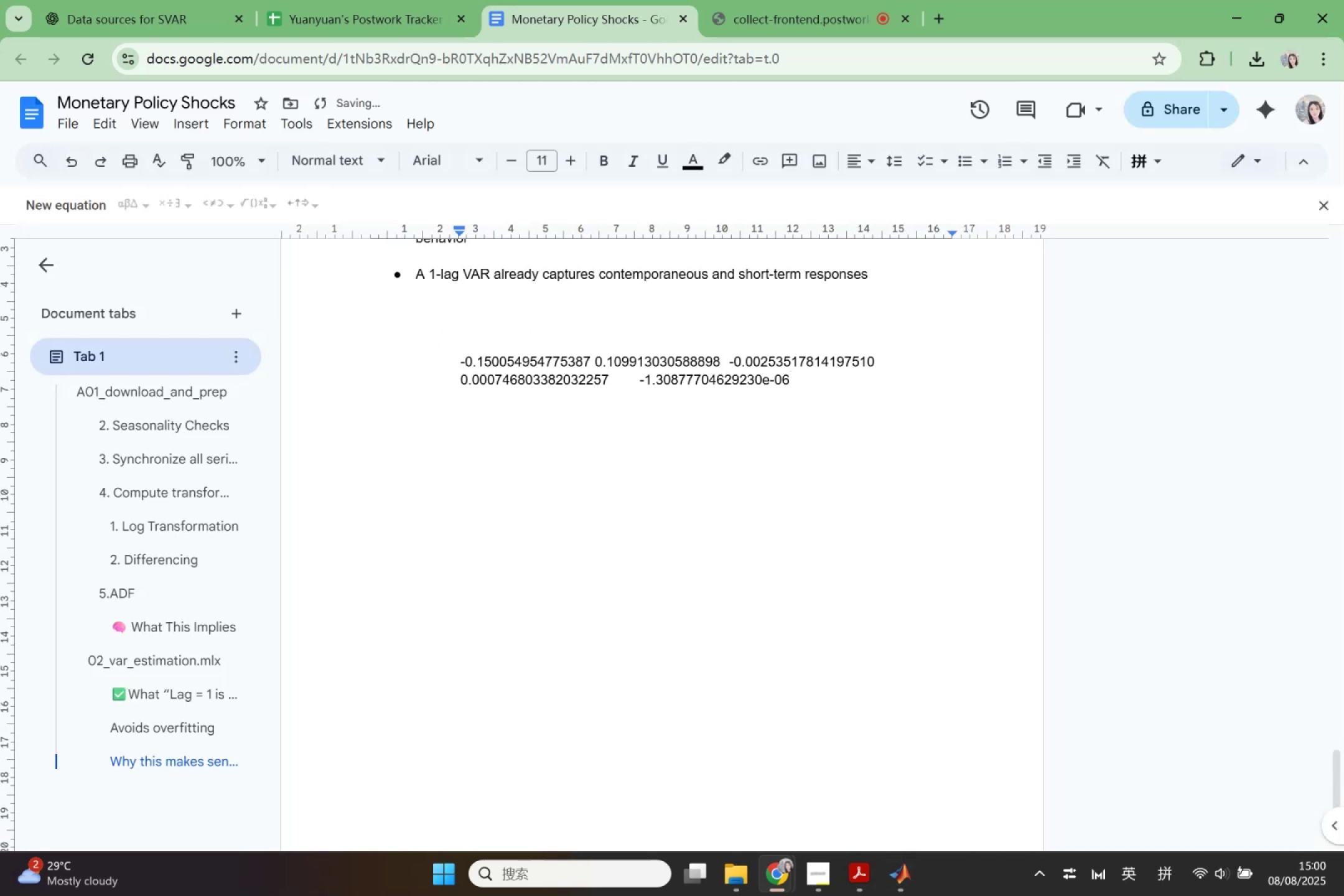 
left_click([908, 884])
 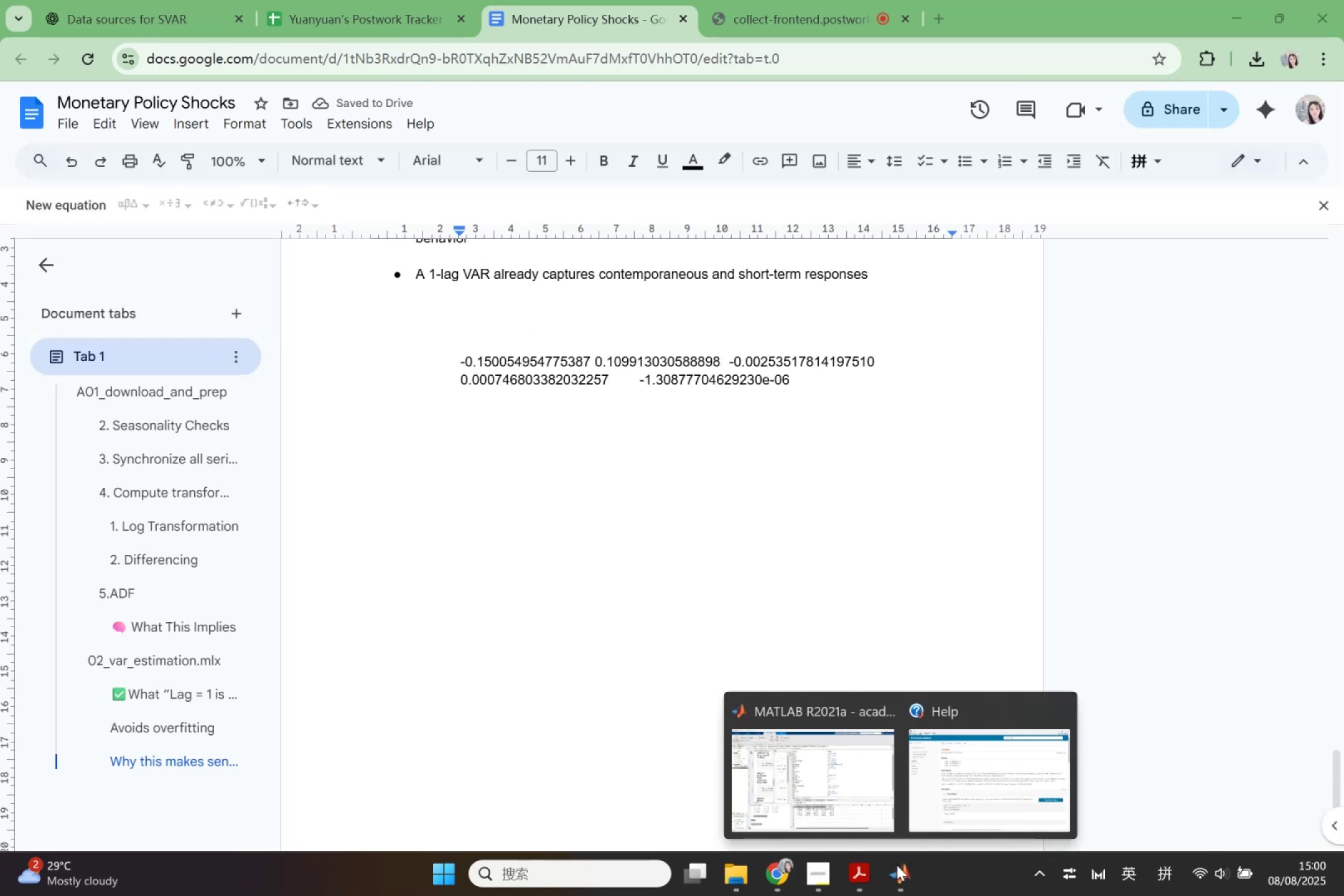 
left_click([865, 827])
 